 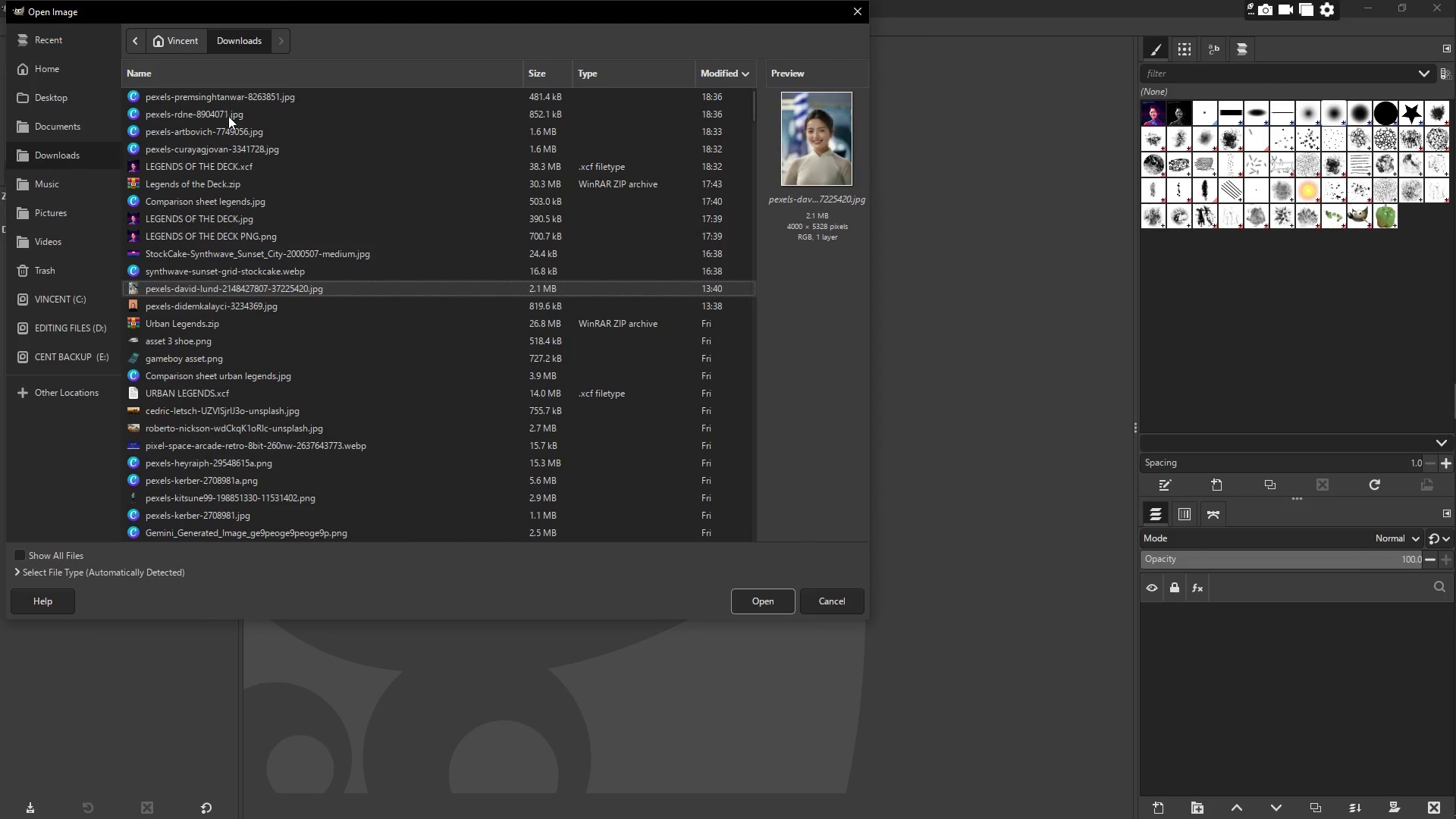 
left_click([240, 99])
 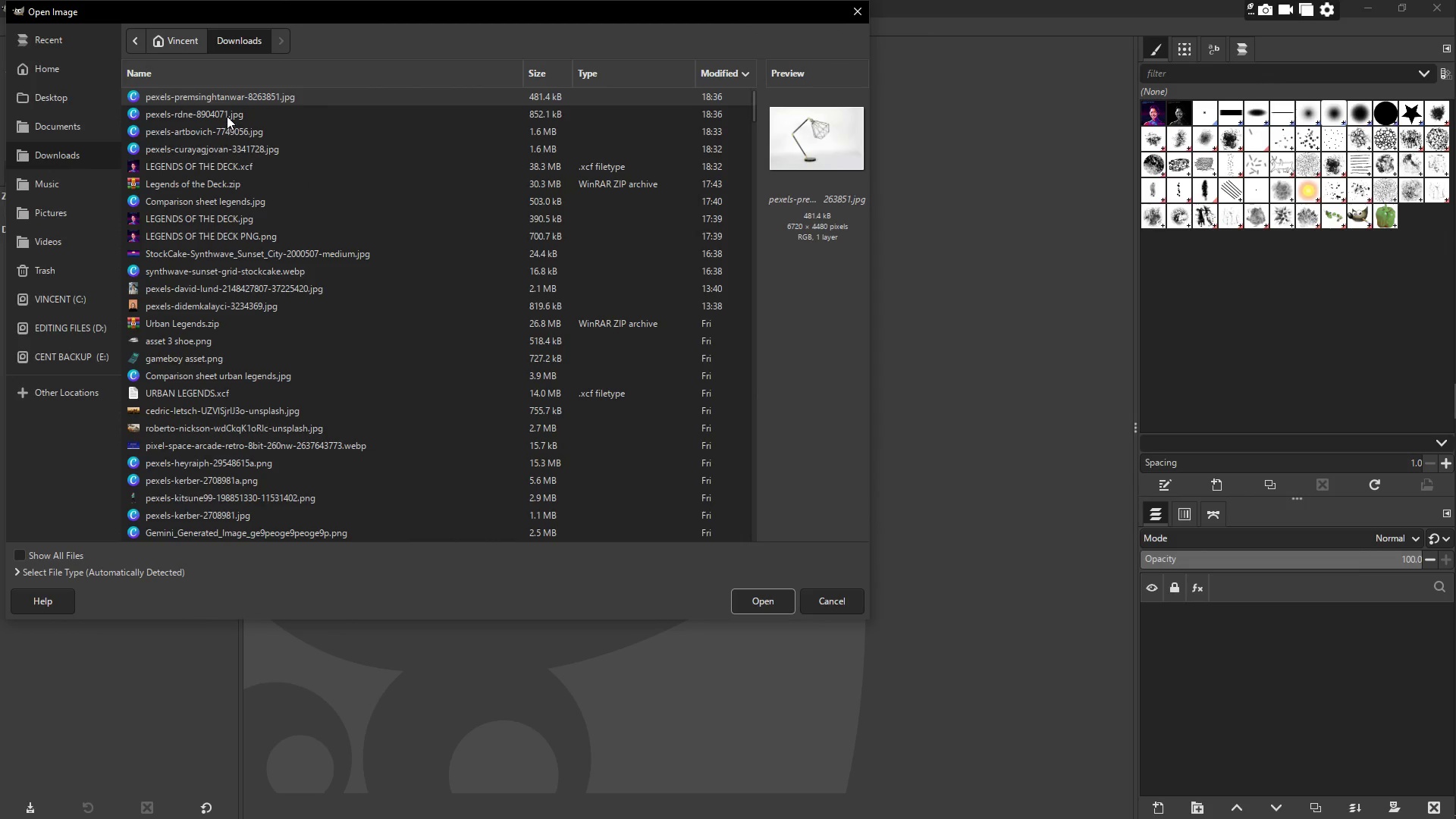 
left_click([227, 116])
 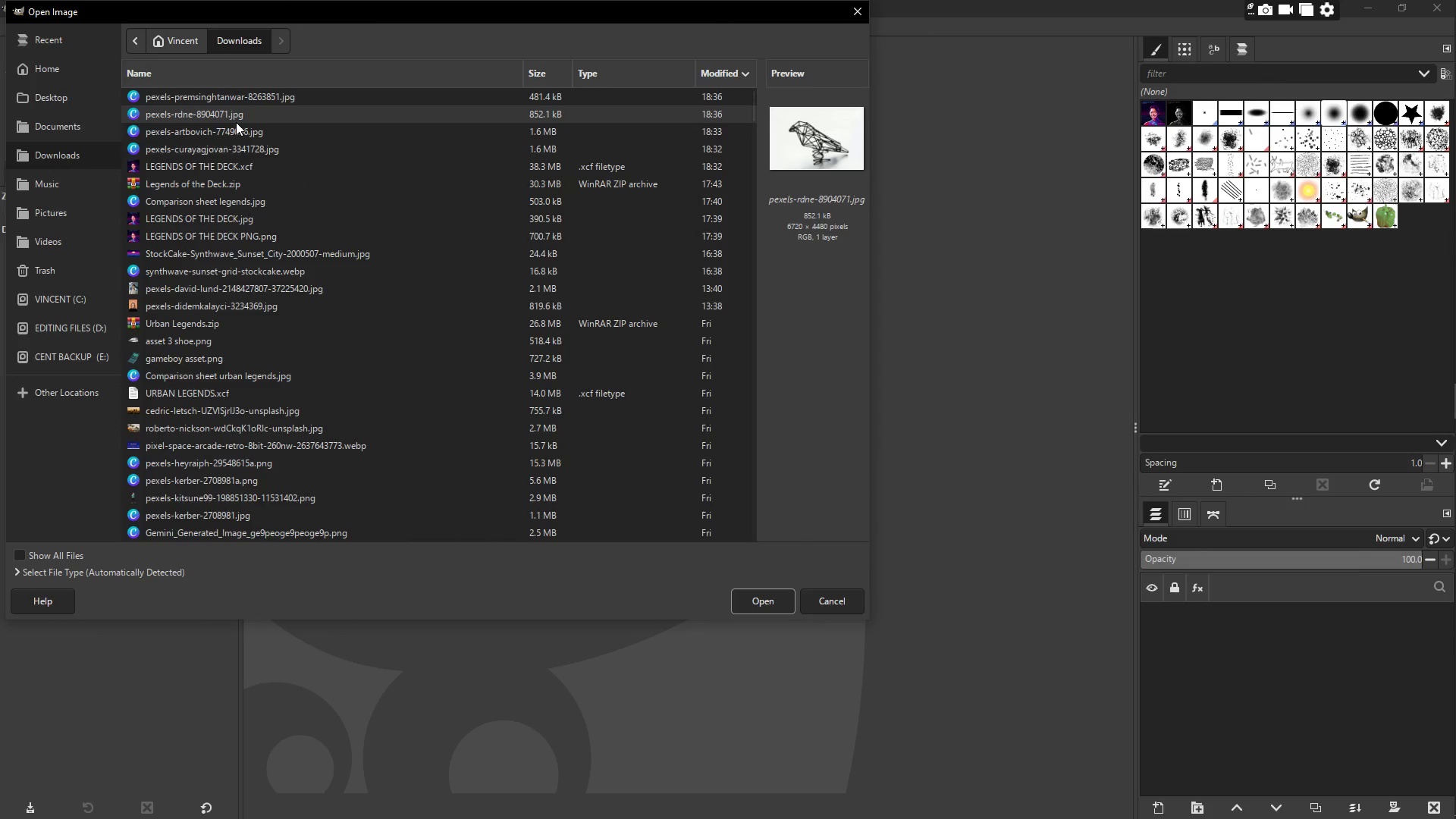 
left_click([243, 129])
 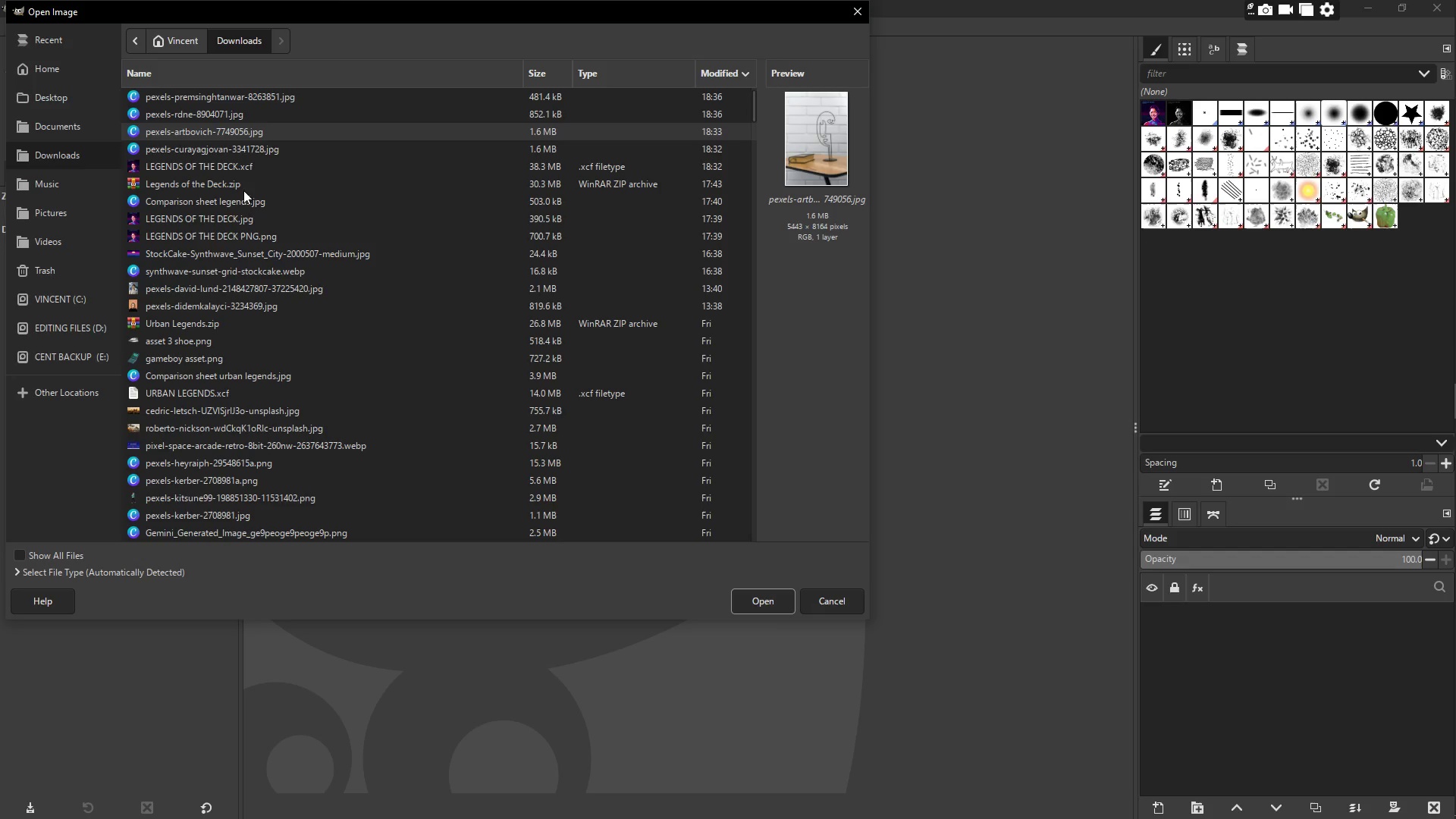 
left_click([253, 151])
 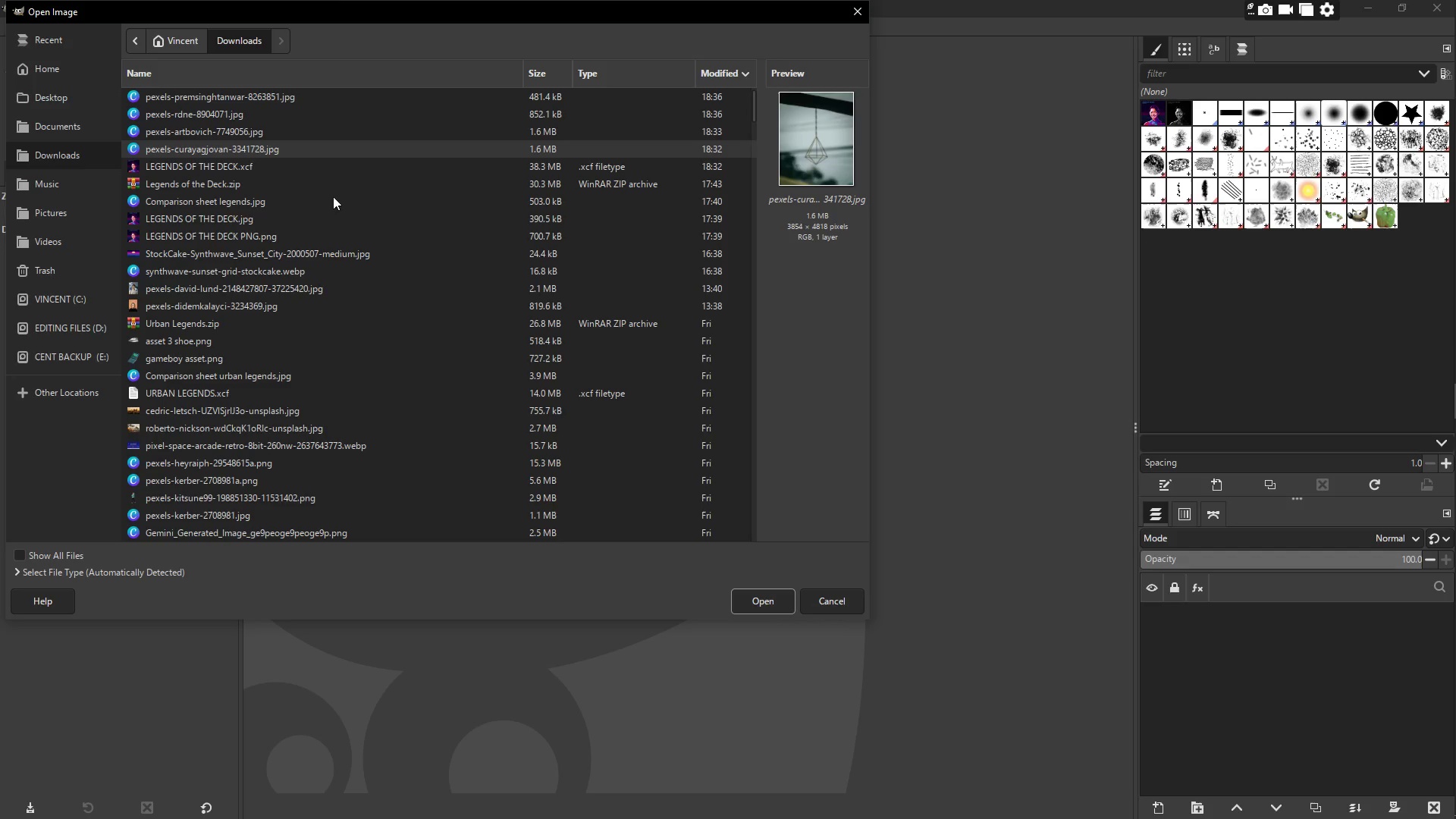 
left_click([781, 601])
 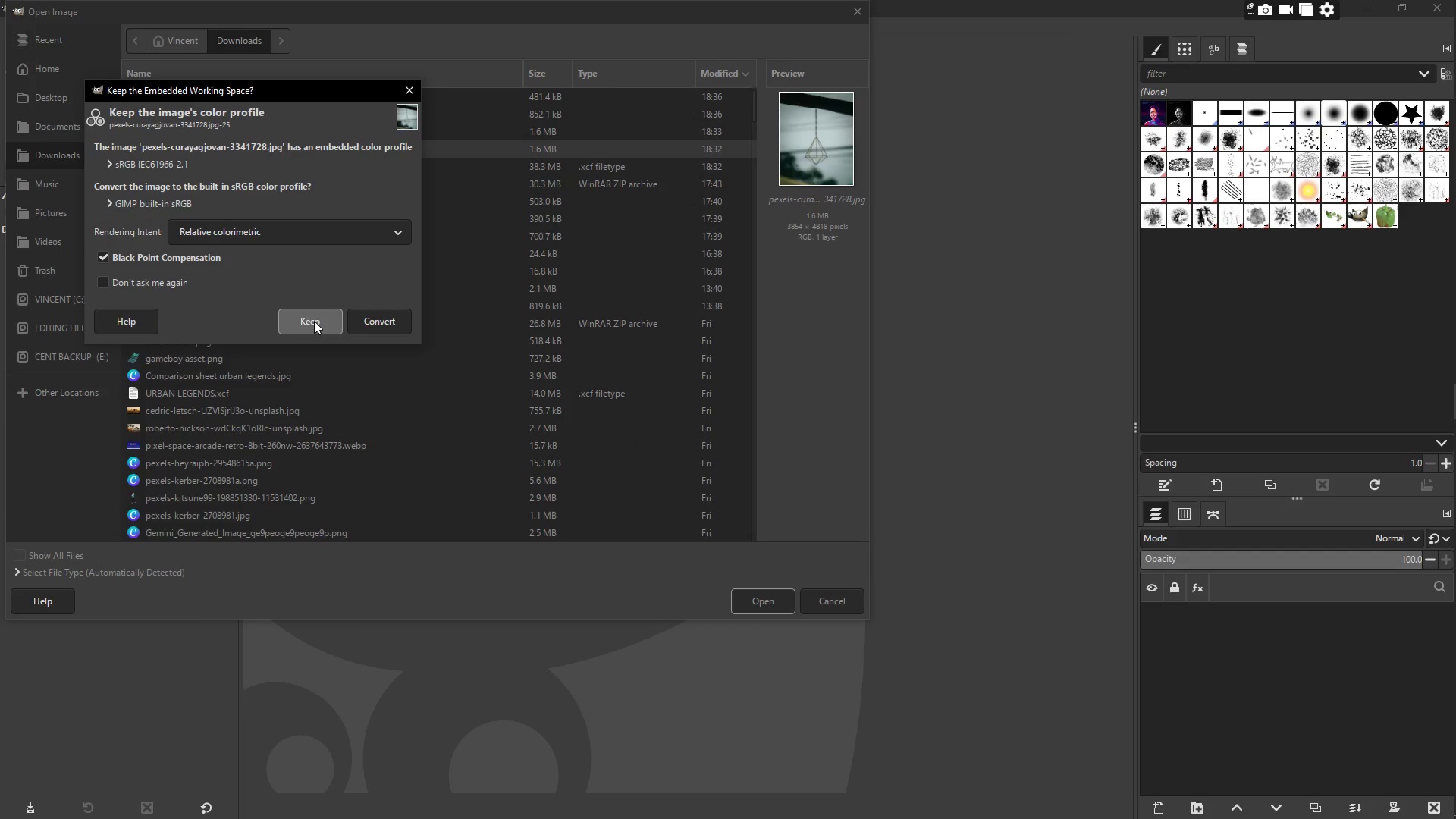 
left_click([314, 321])
 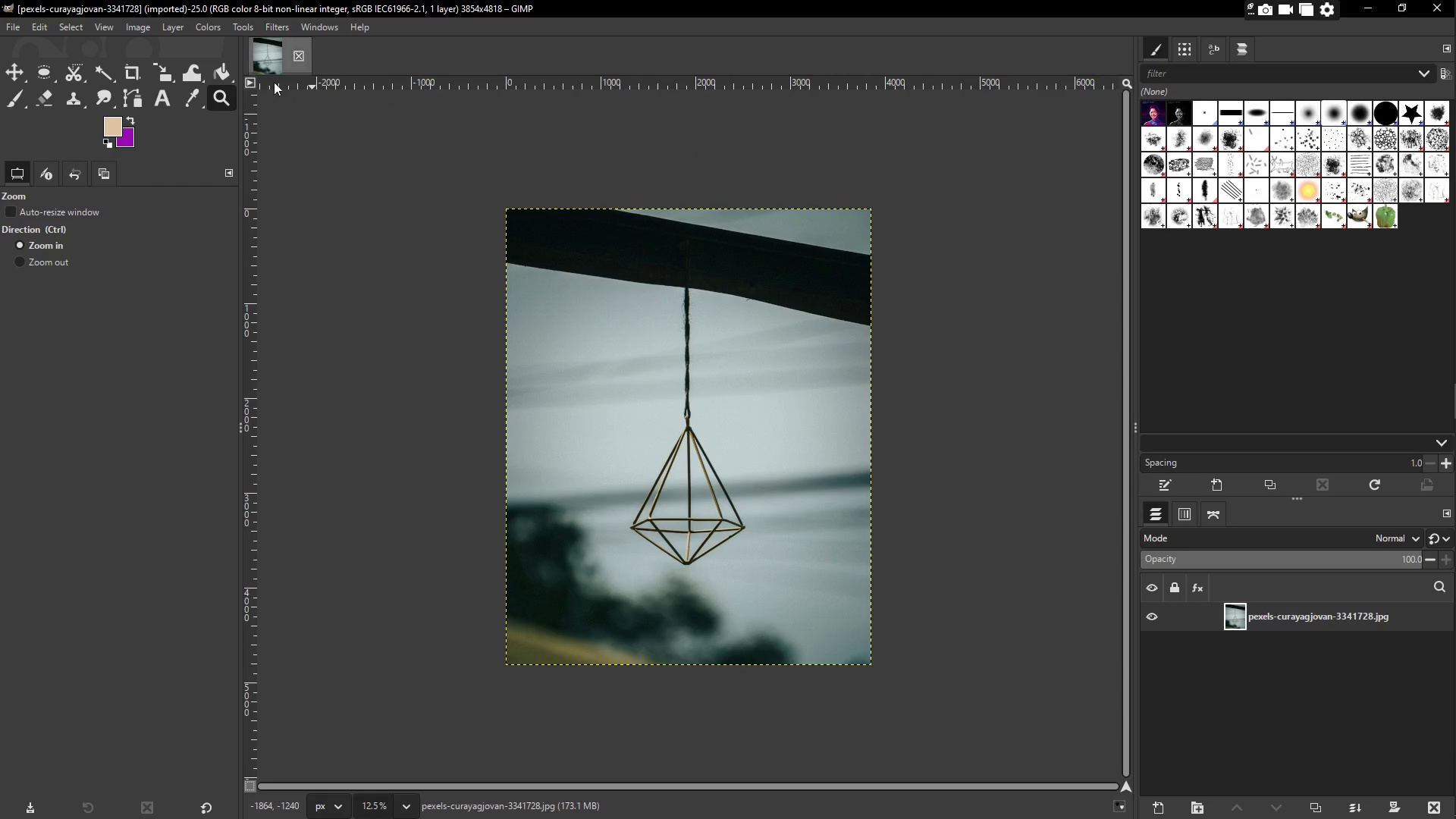 
scroll: coordinate [697, 403], scroll_direction: up, amount: 1.0
 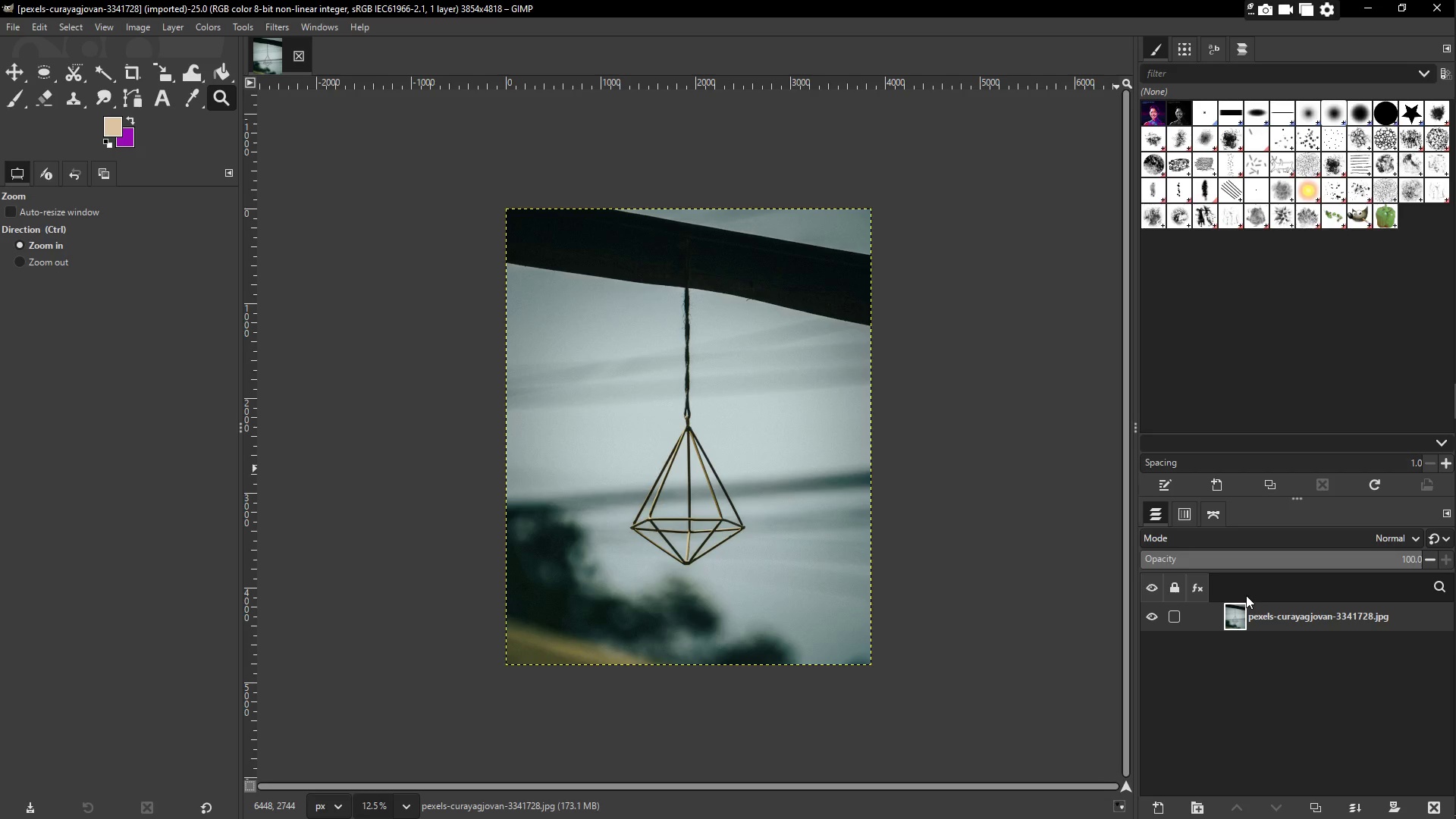 
wait(25.09)
 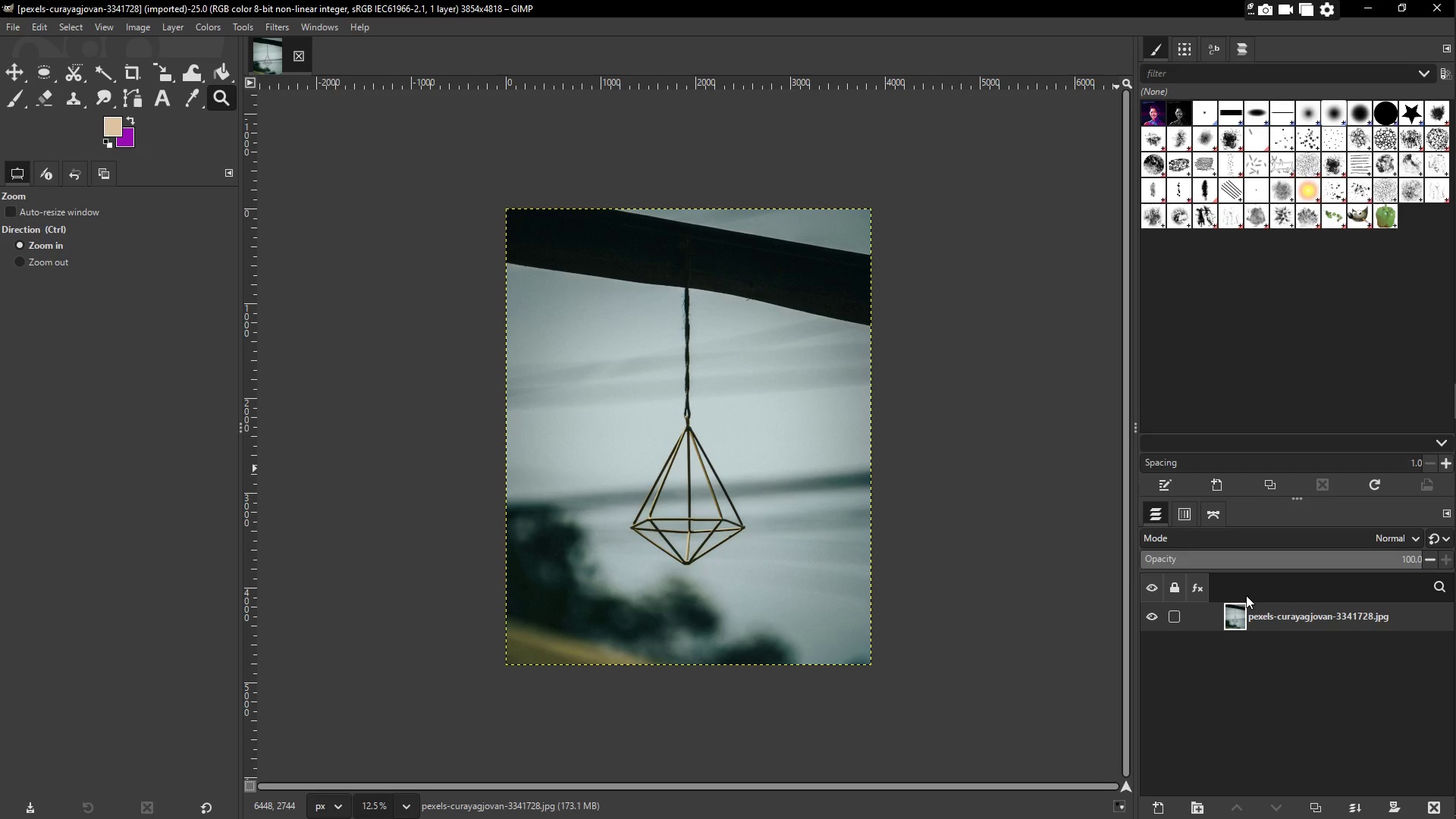 
right_click([775, 397])
 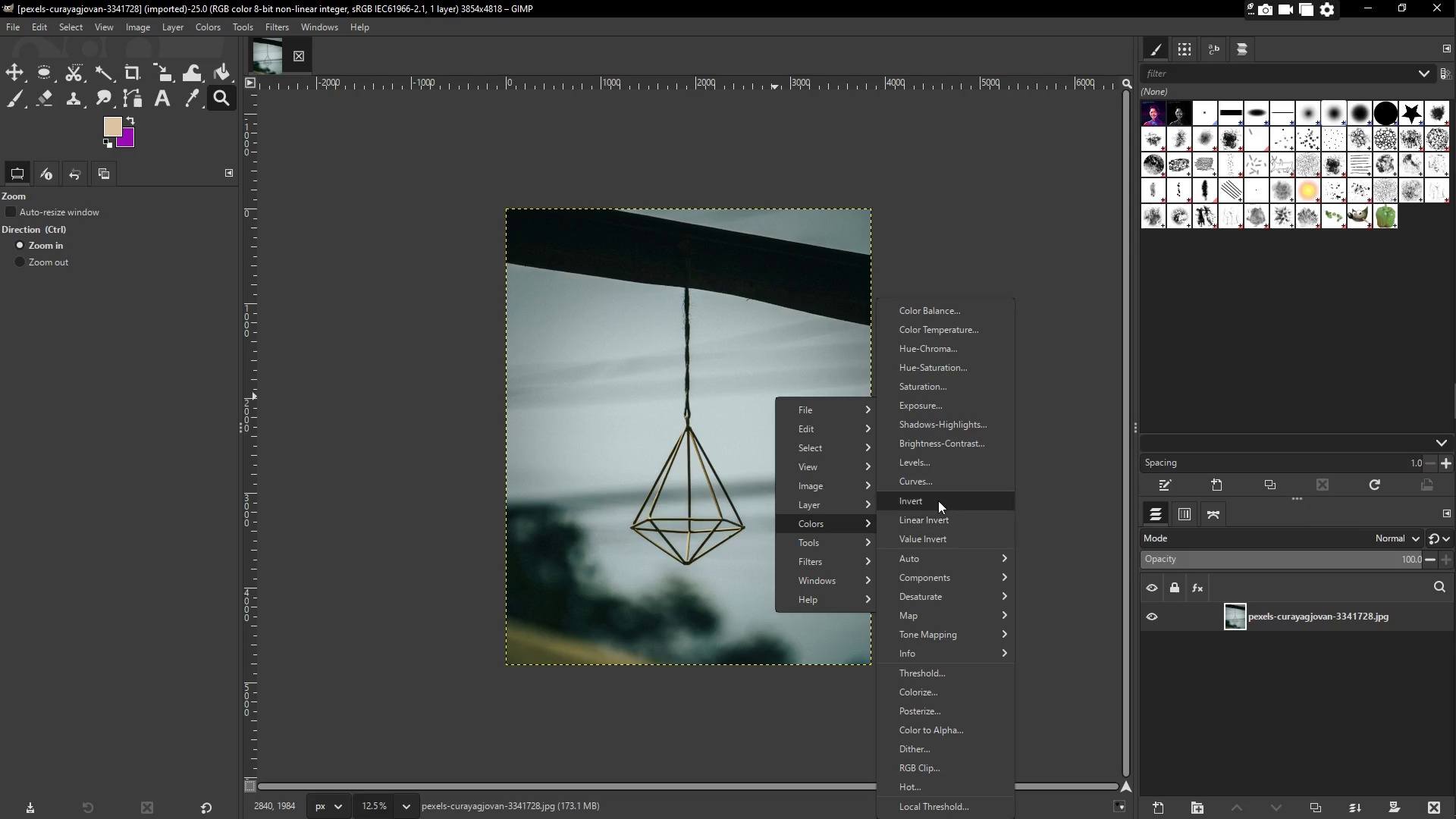 
left_click([918, 463])
 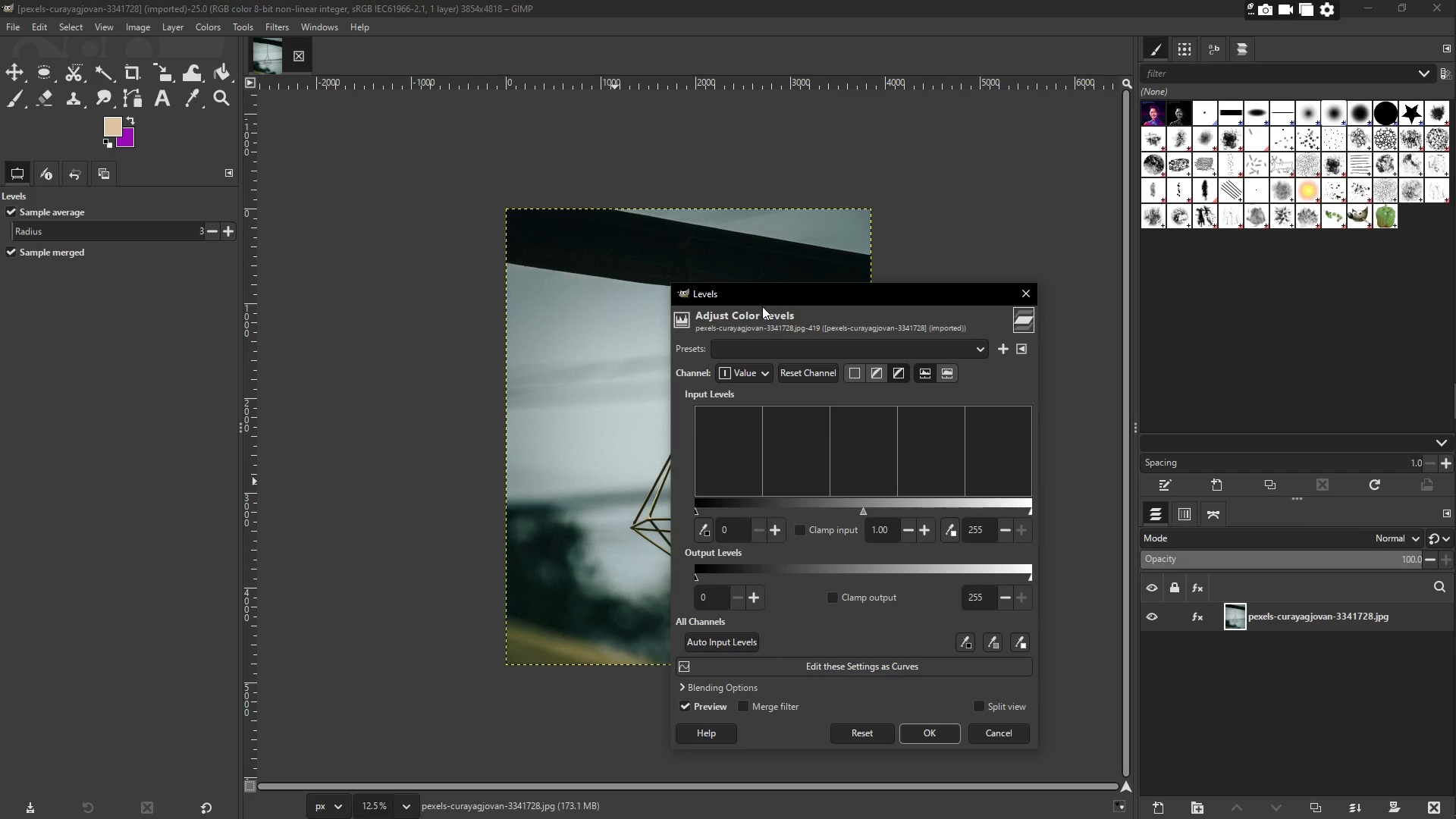 
left_click_drag(start_coordinate=[774, 297], to_coordinate=[940, 201])
 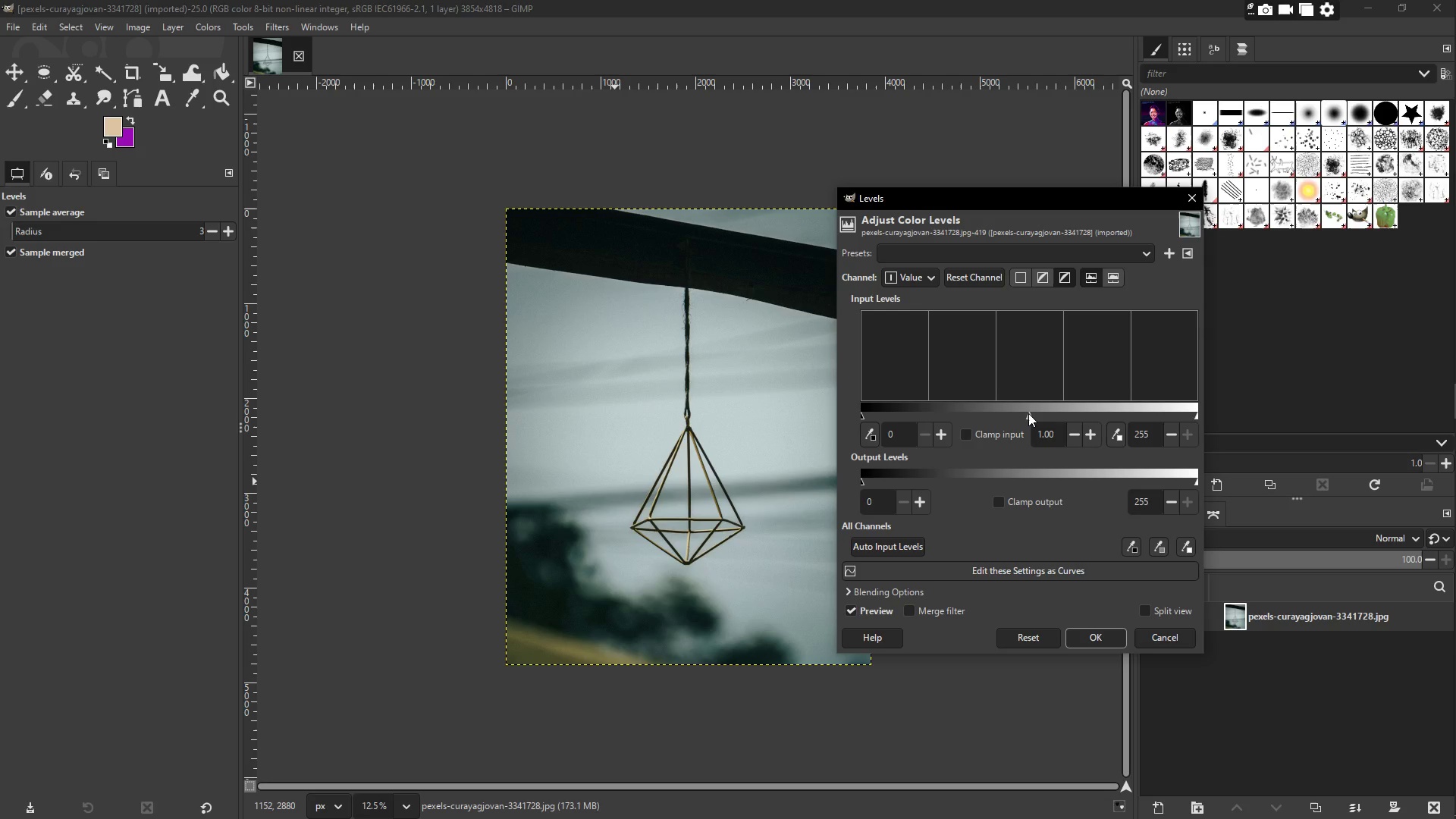 
left_click_drag(start_coordinate=[1028, 413], to_coordinate=[1041, 413])
 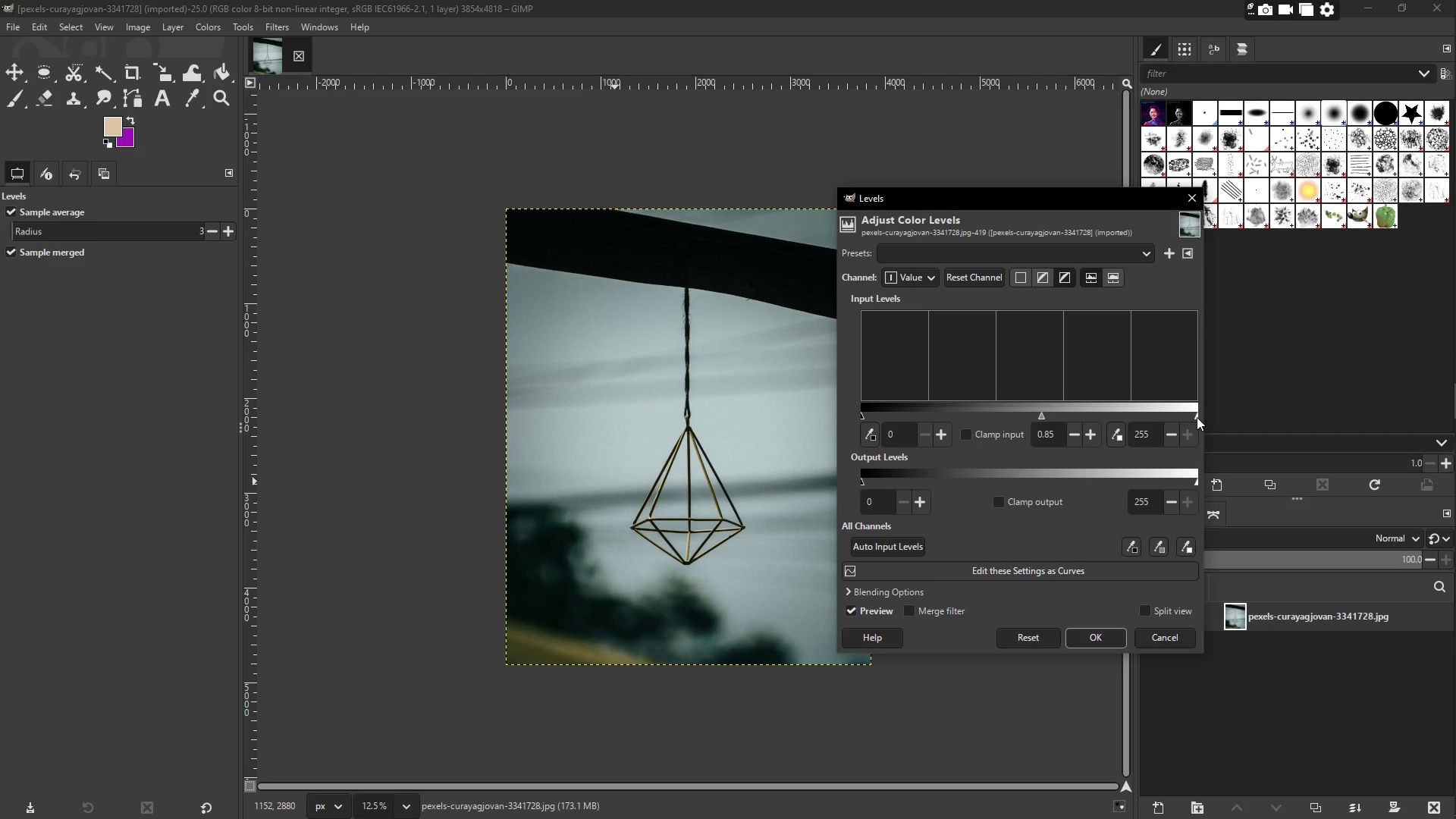 
wait(5.08)
 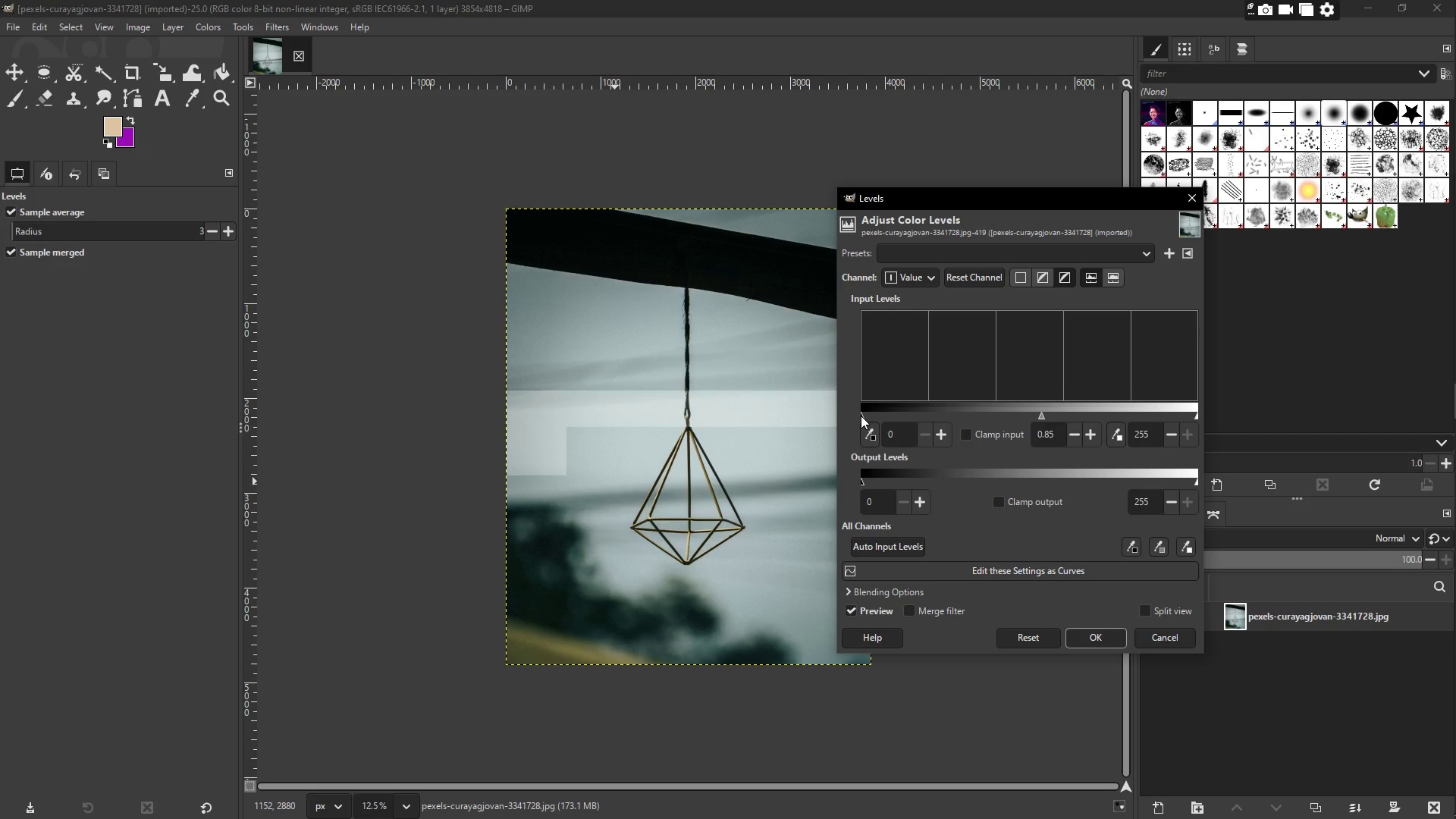 
left_click([1197, 417])
 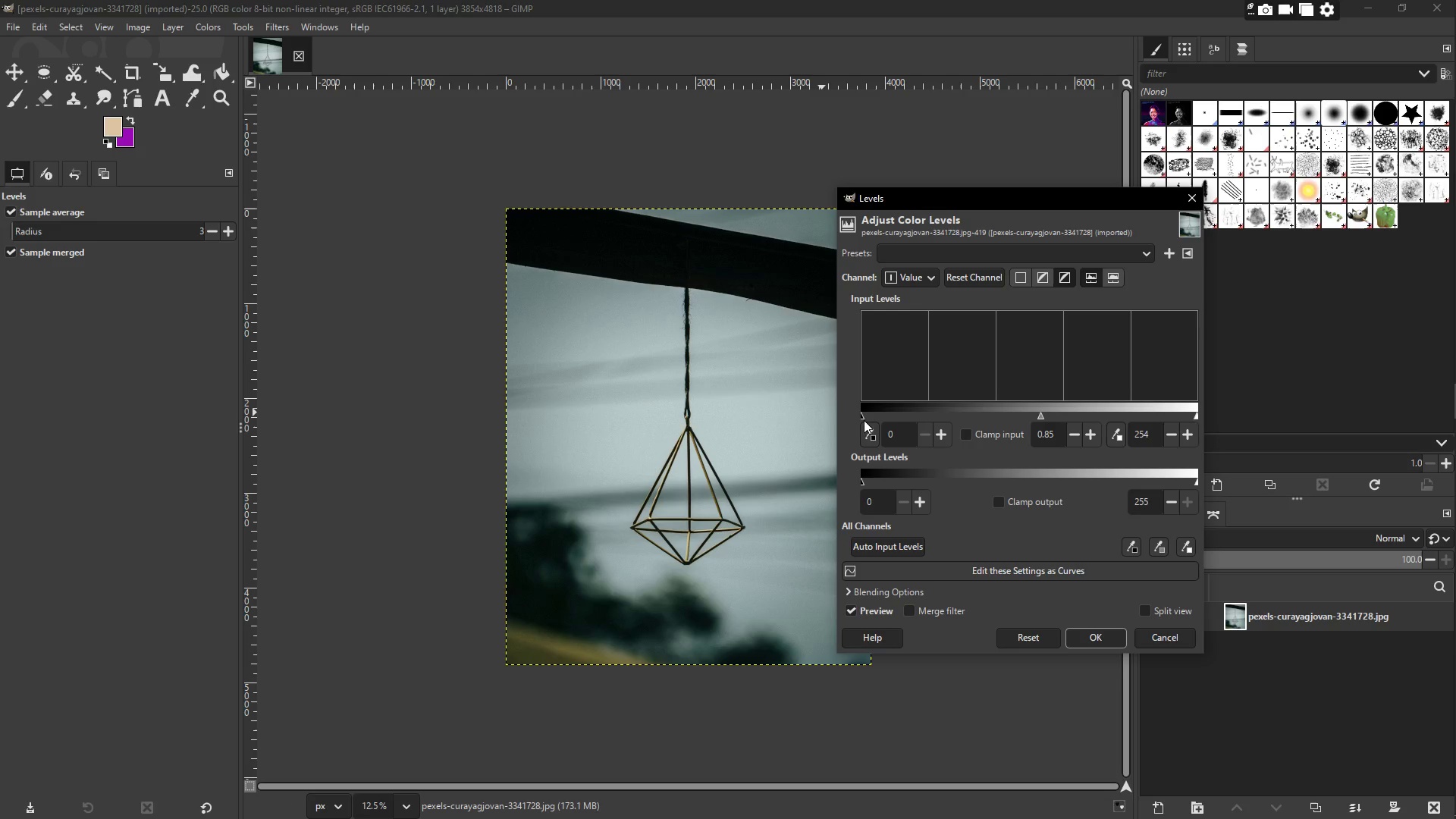 
left_click_drag(start_coordinate=[859, 415], to_coordinate=[882, 413])
 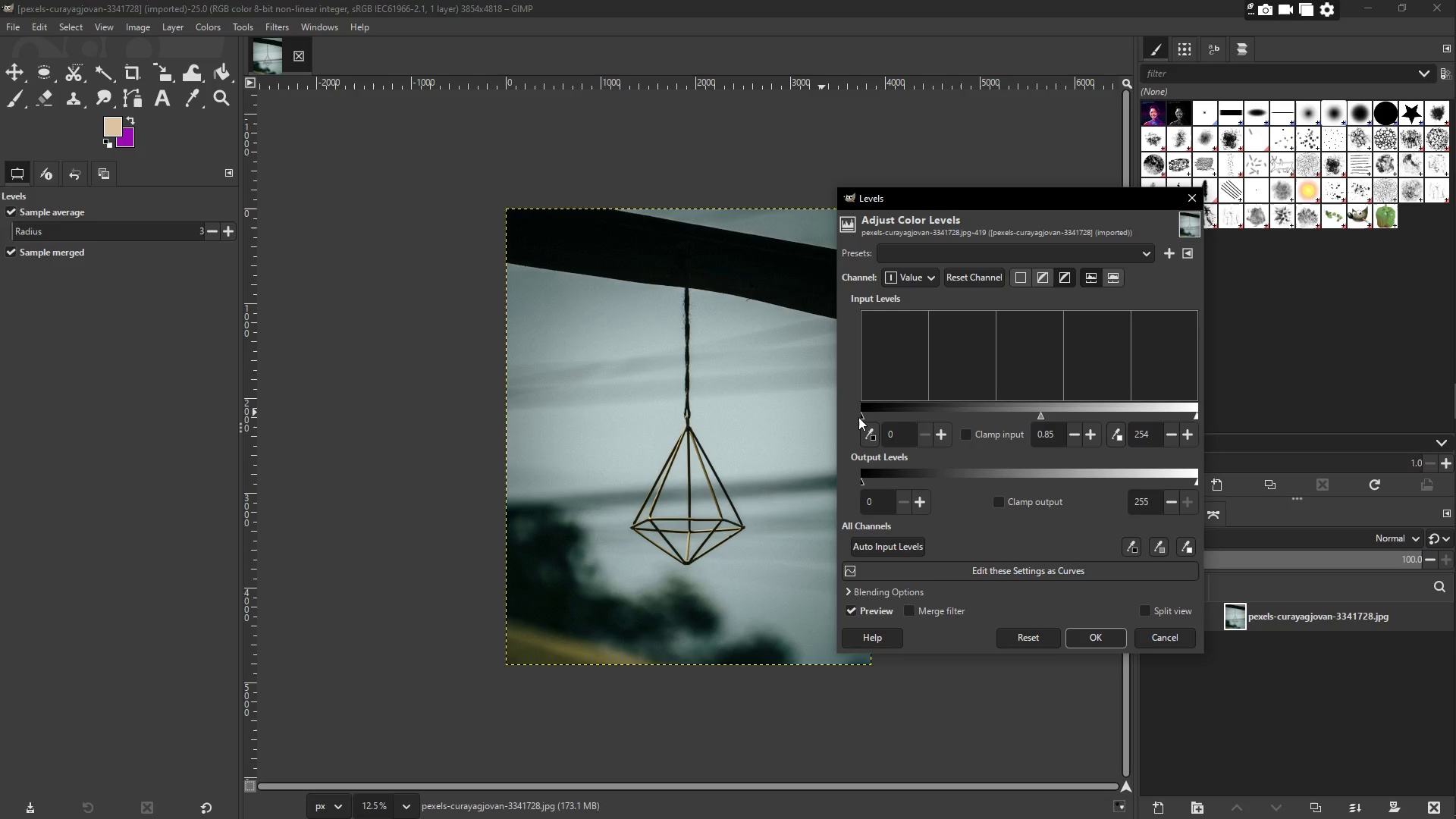 
left_click_drag(start_coordinate=[862, 416], to_coordinate=[854, 413])
 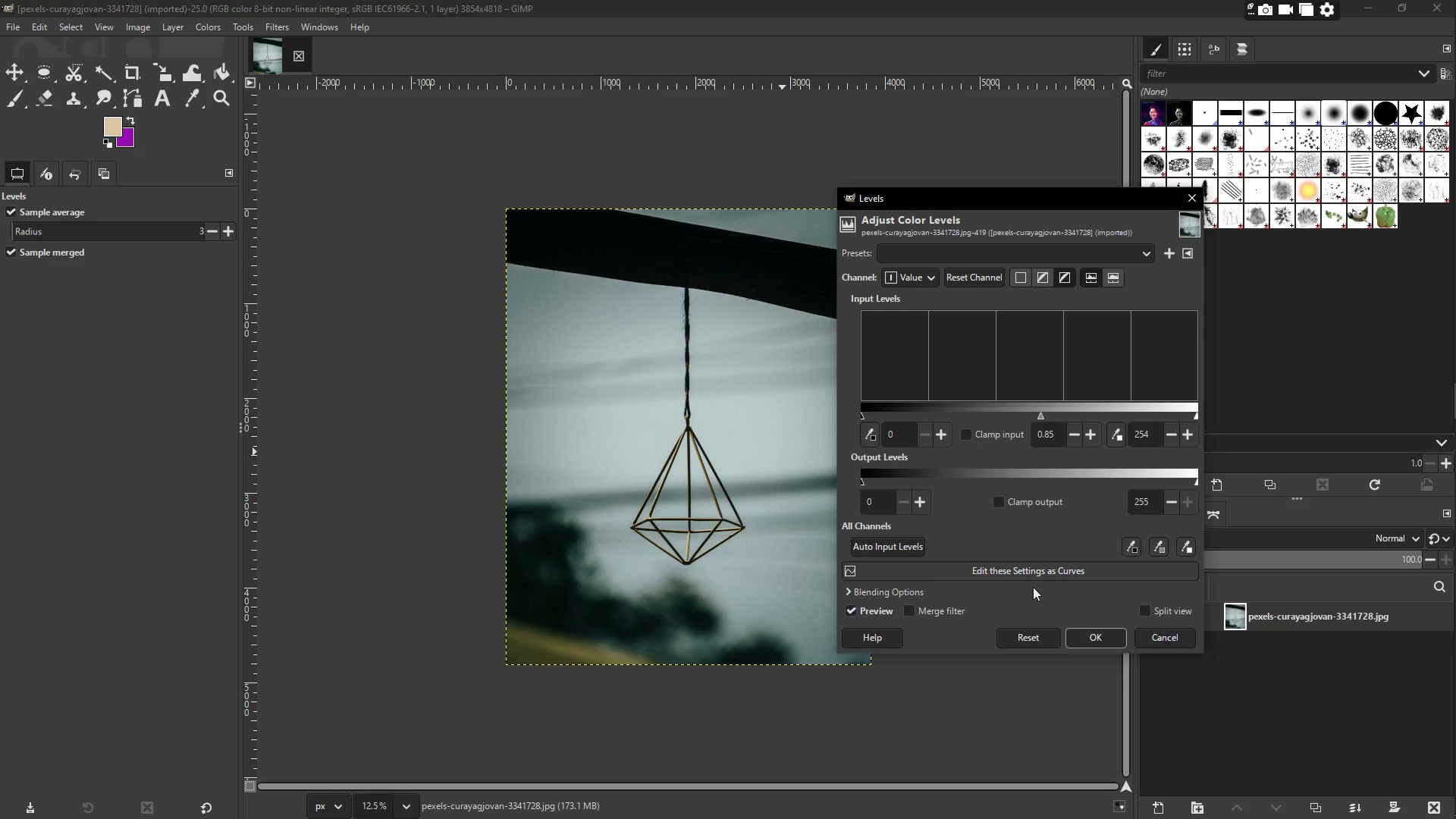 
wait(7.44)
 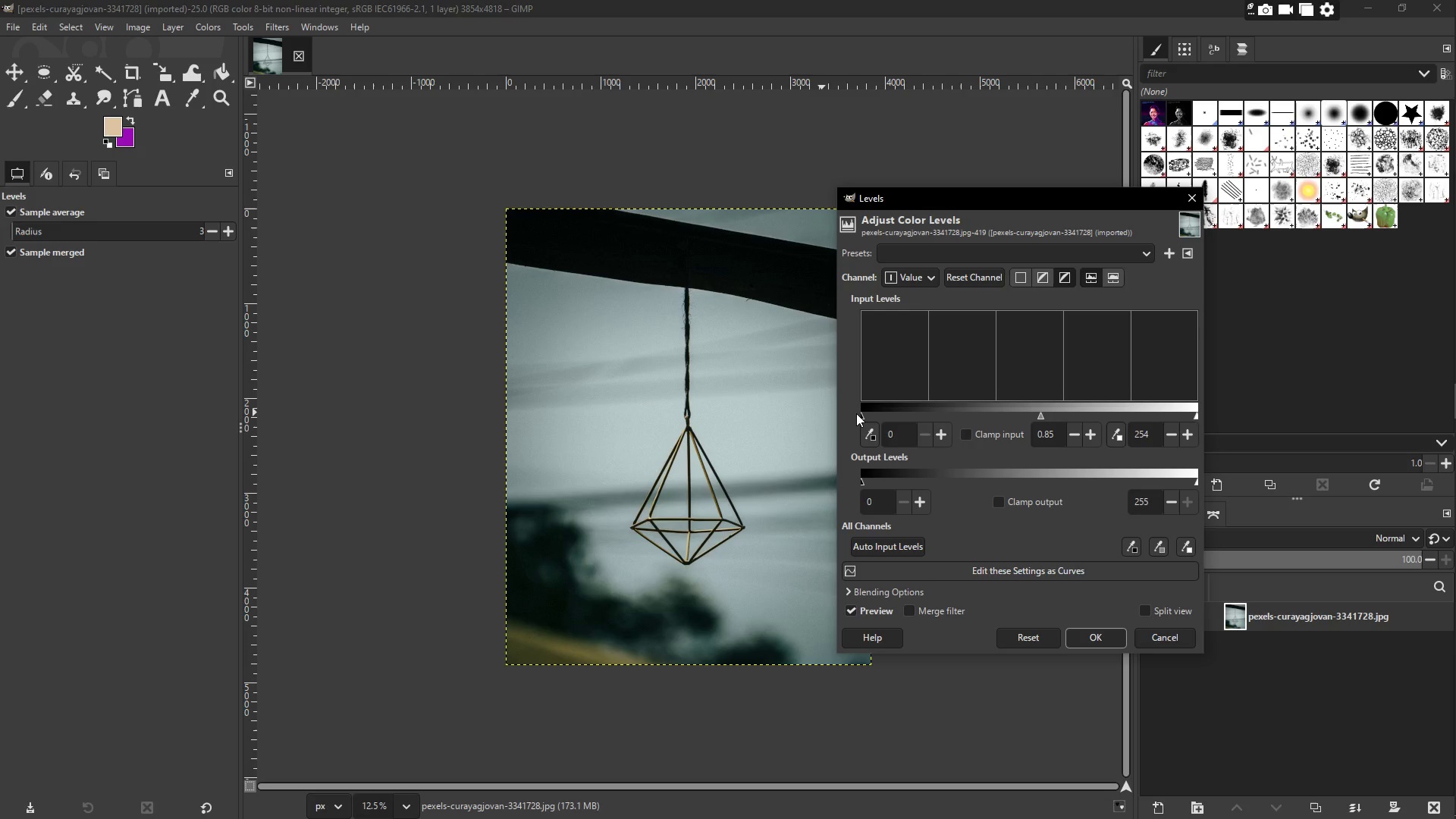 
left_click([1110, 645])
 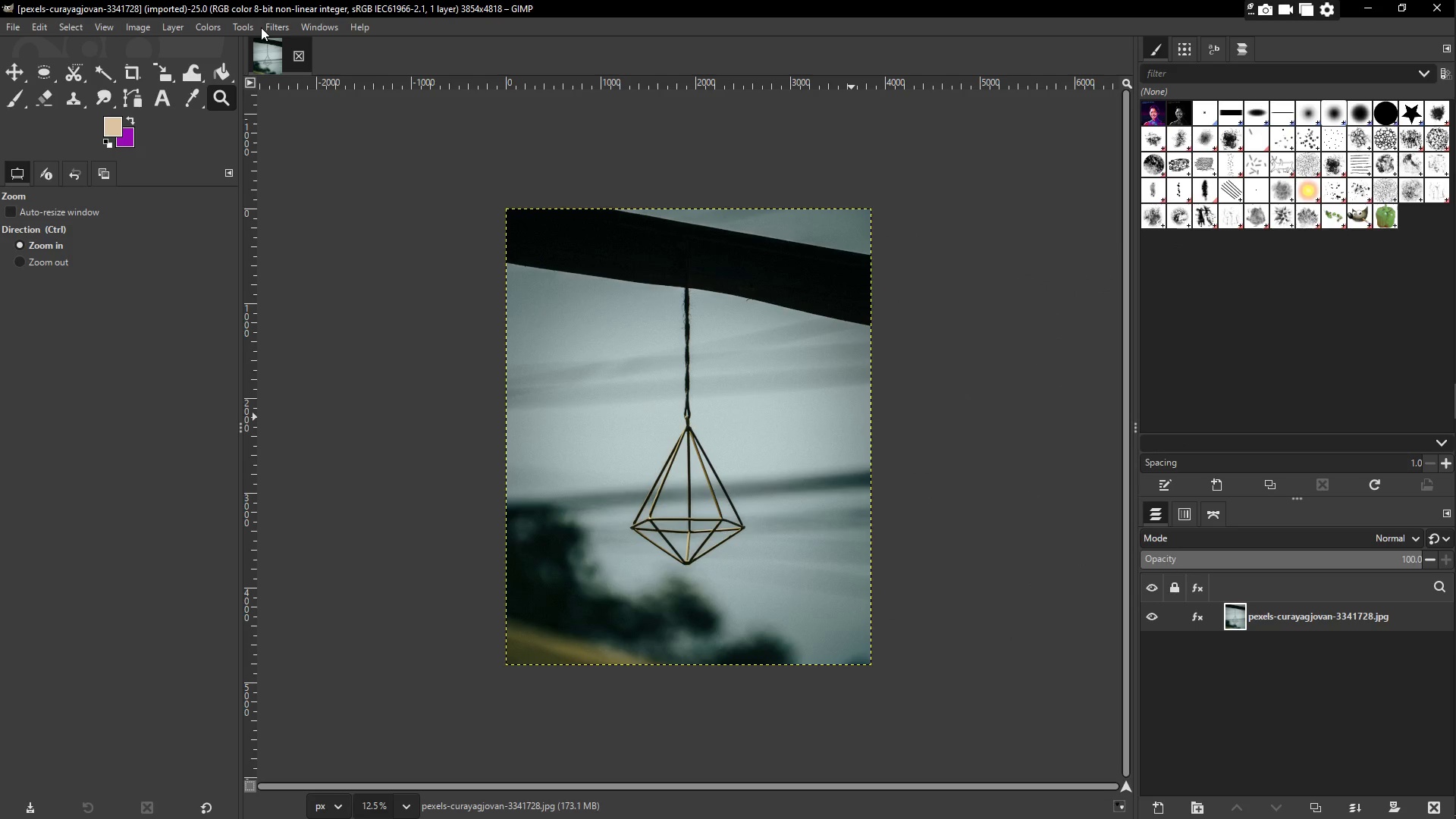 
right_click([576, 291])
 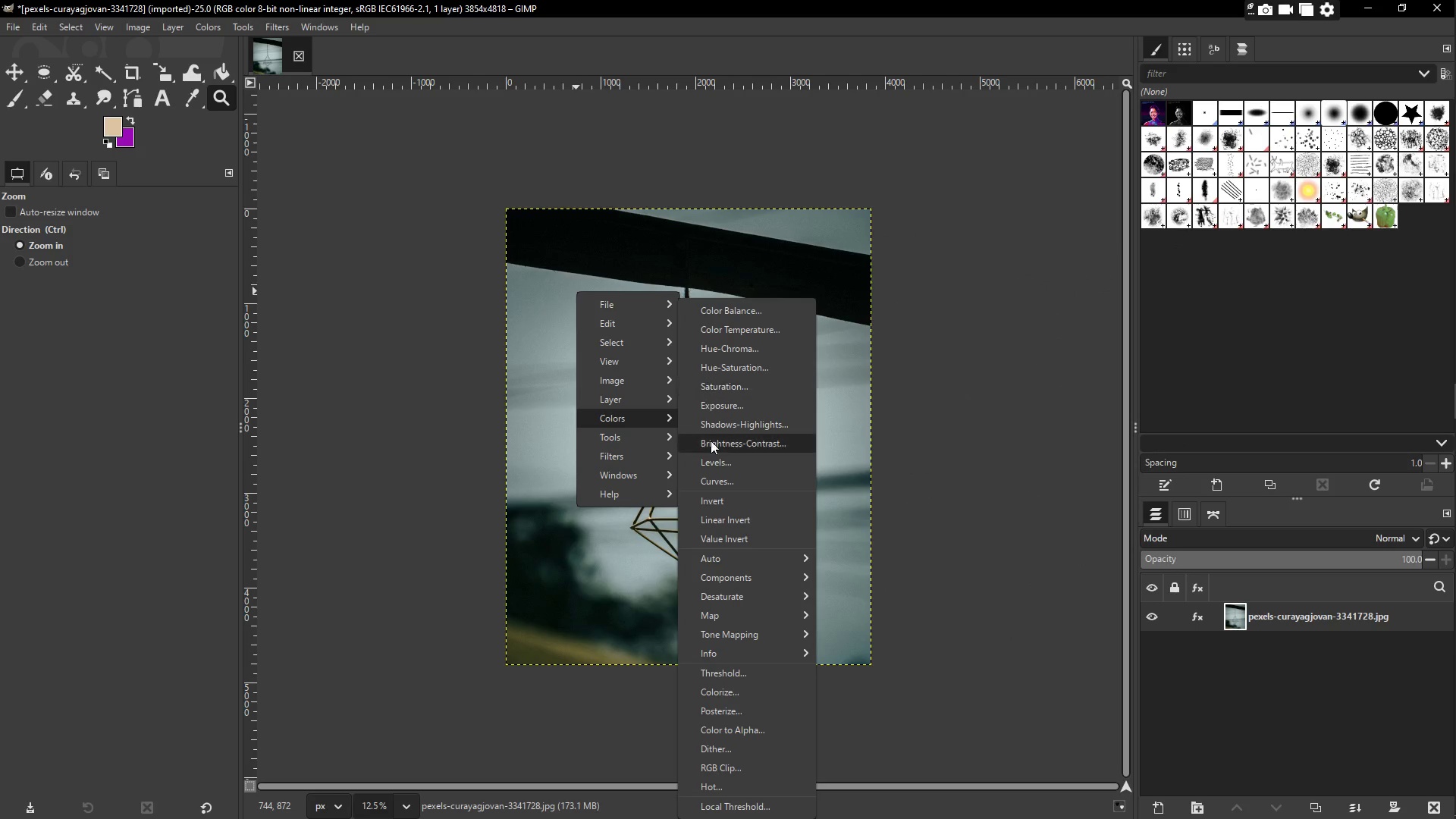 
left_click([717, 475])
 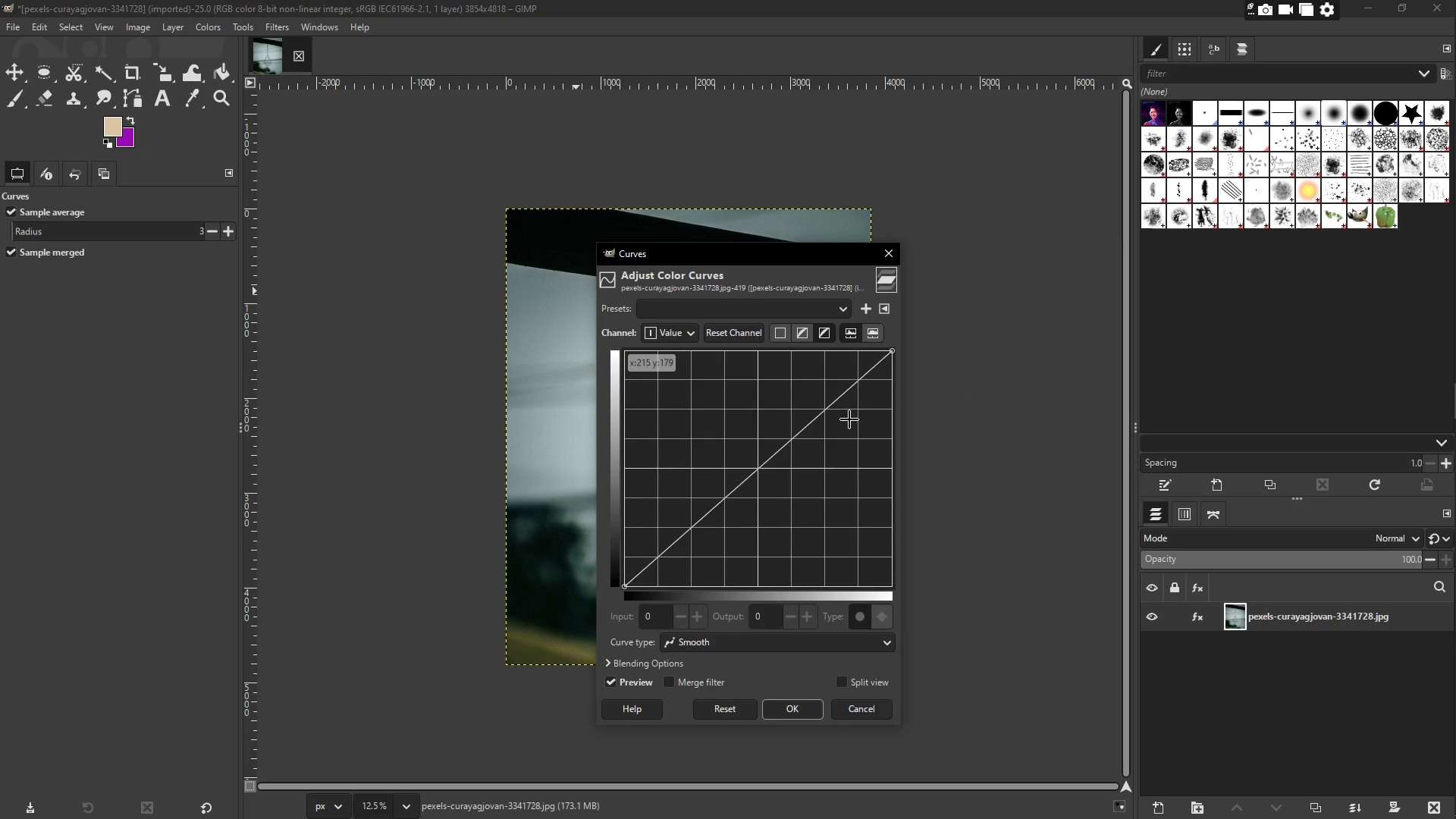 
left_click_drag(start_coordinate=[849, 402], to_coordinate=[858, 409])
 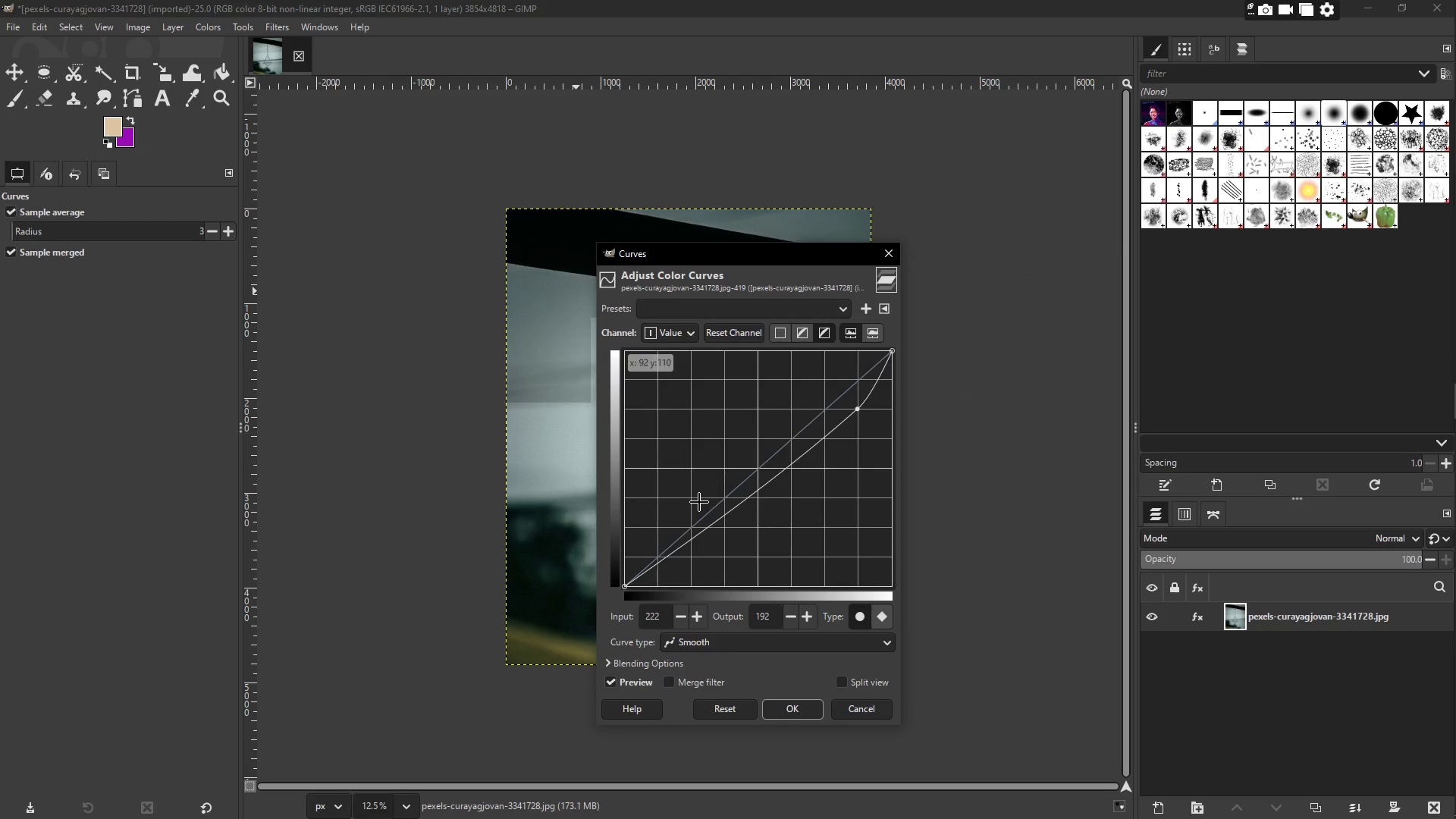 
left_click_drag(start_coordinate=[683, 525], to_coordinate=[673, 520])
 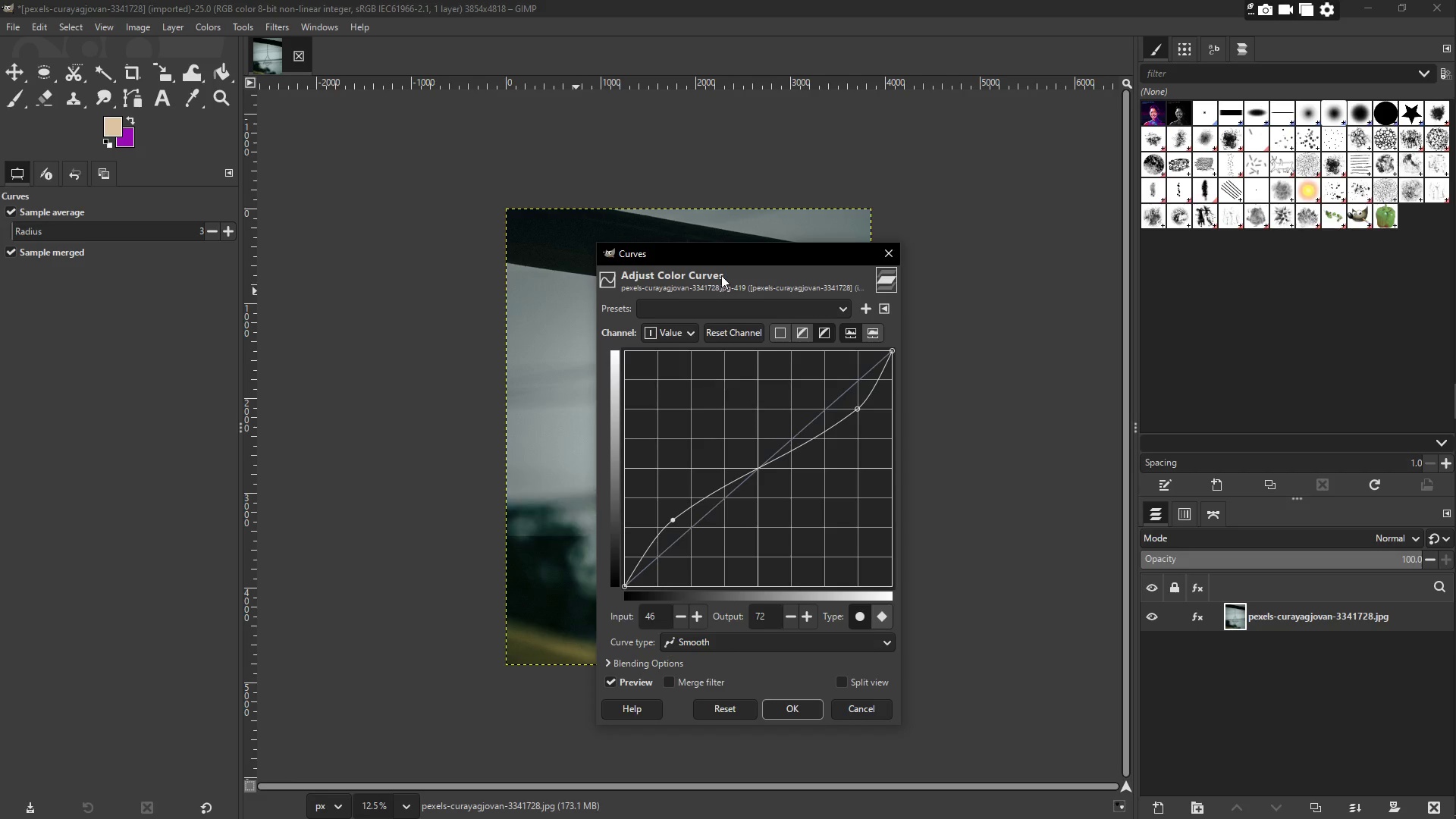 
left_click_drag(start_coordinate=[733, 259], to_coordinate=[1013, 193])
 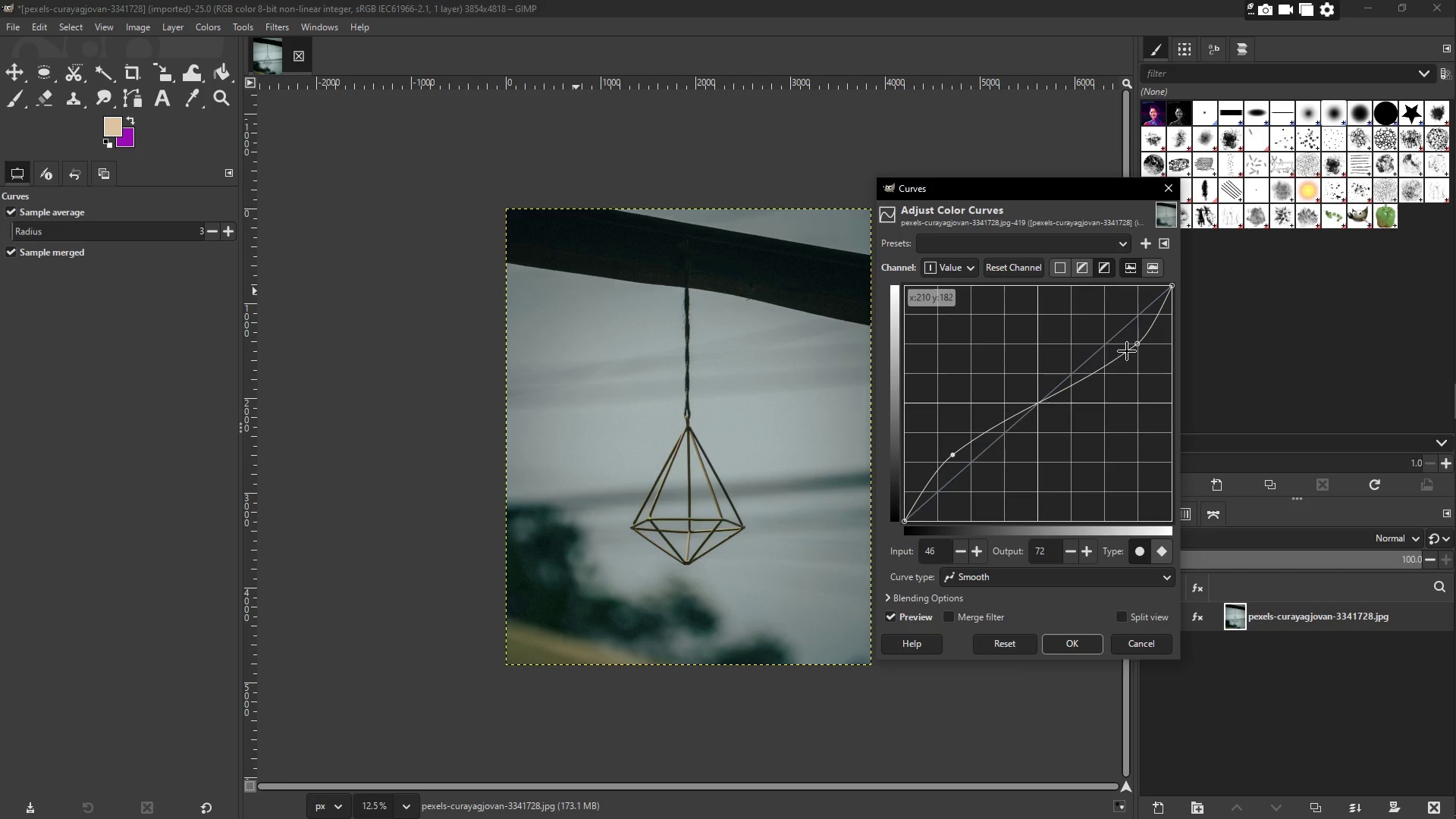 
left_click_drag(start_coordinate=[1138, 348], to_coordinate=[1106, 329])
 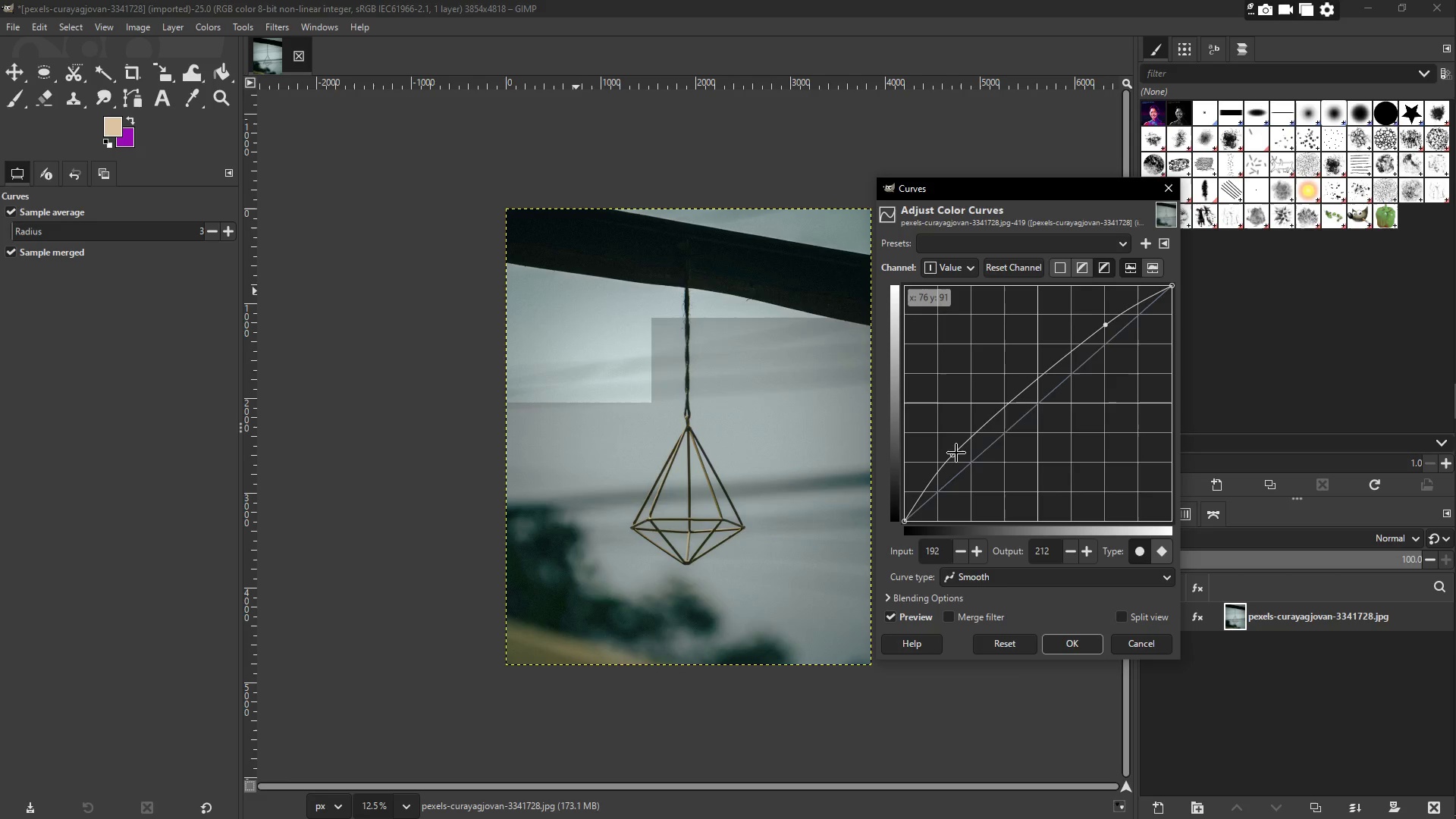 
left_click_drag(start_coordinate=[956, 453], to_coordinate=[961, 486])
 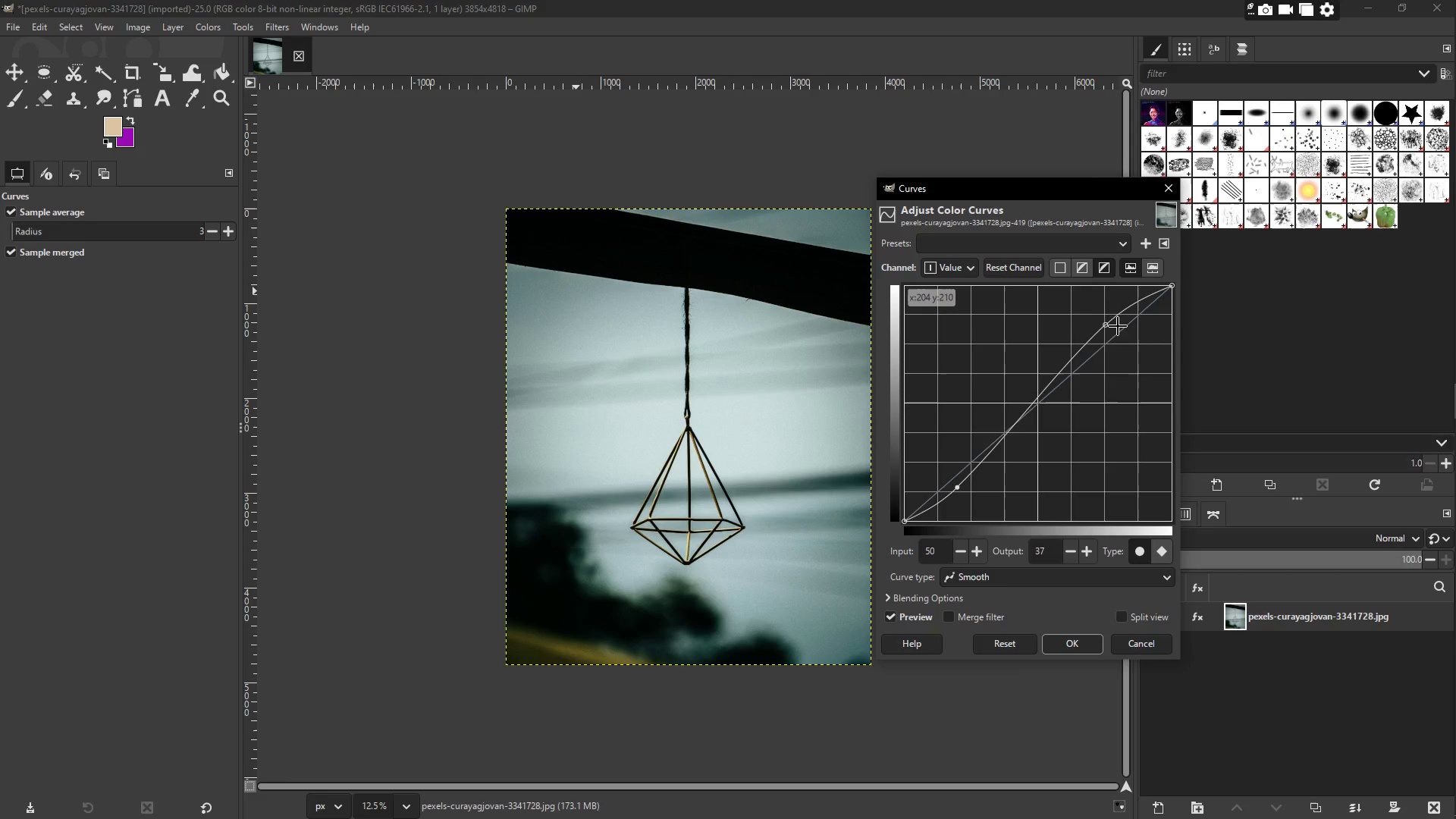 
left_click_drag(start_coordinate=[1112, 325], to_coordinate=[1117, 328])
 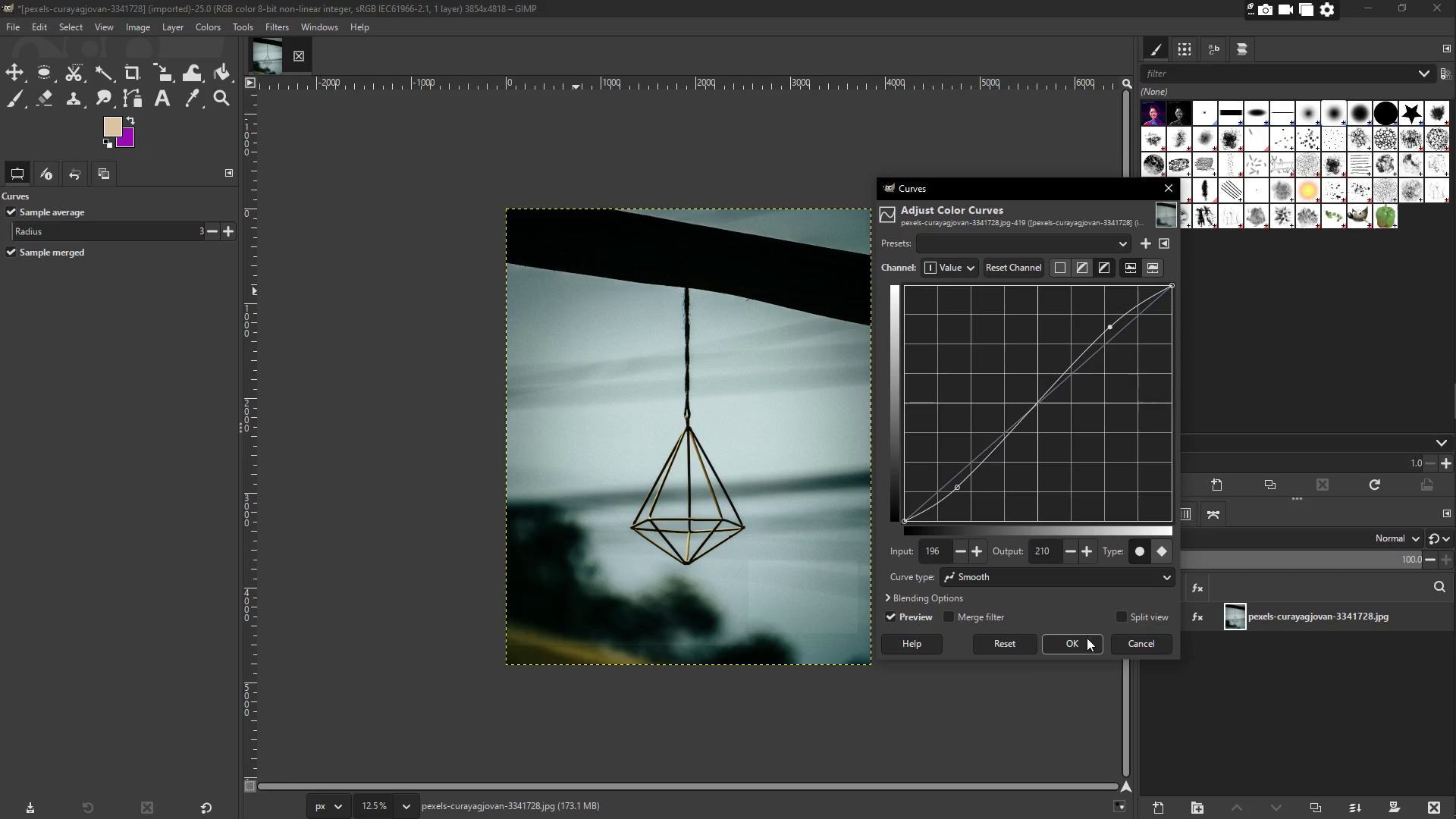 
left_click([1082, 642])
 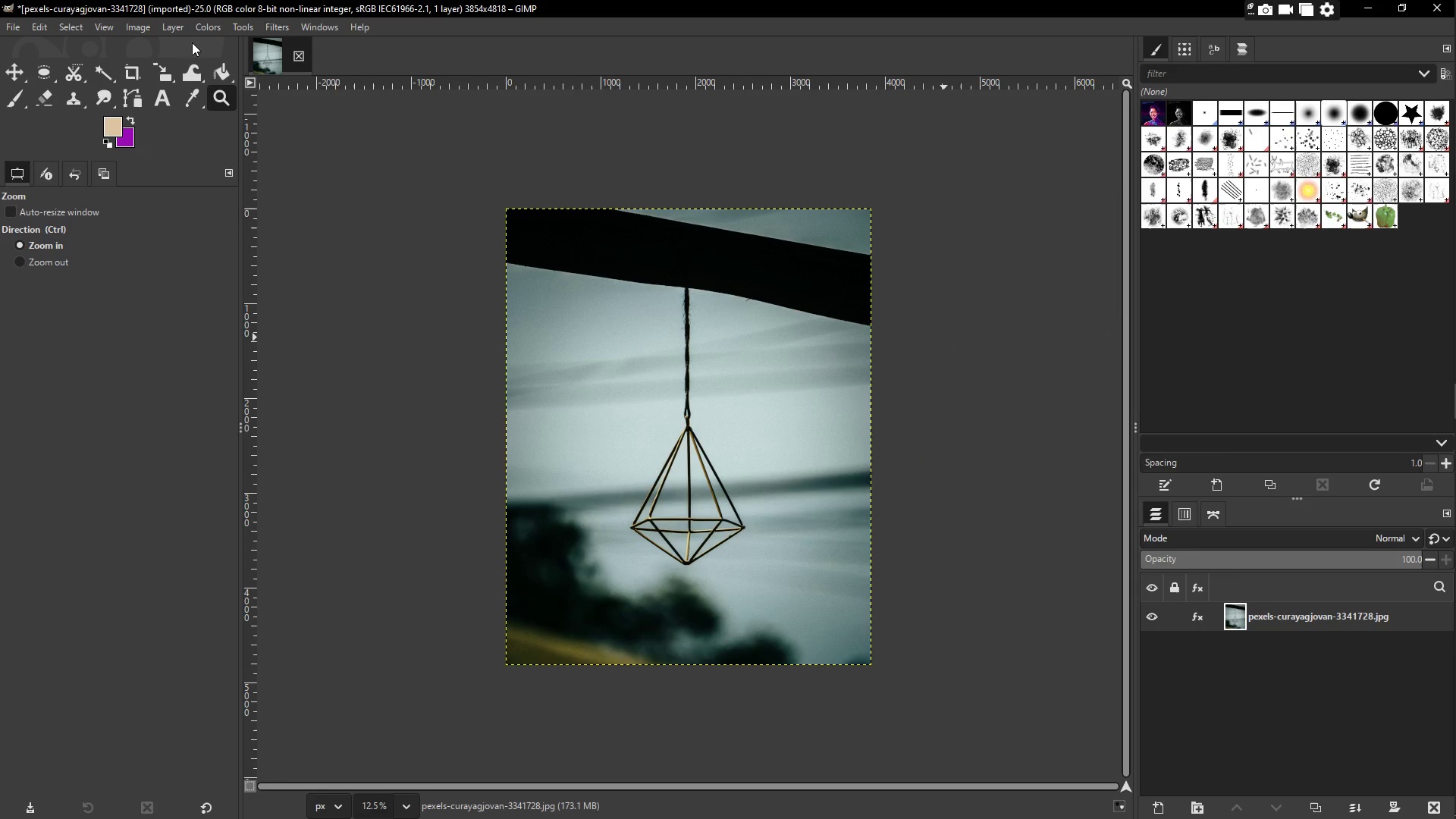 
left_click([216, 28])
 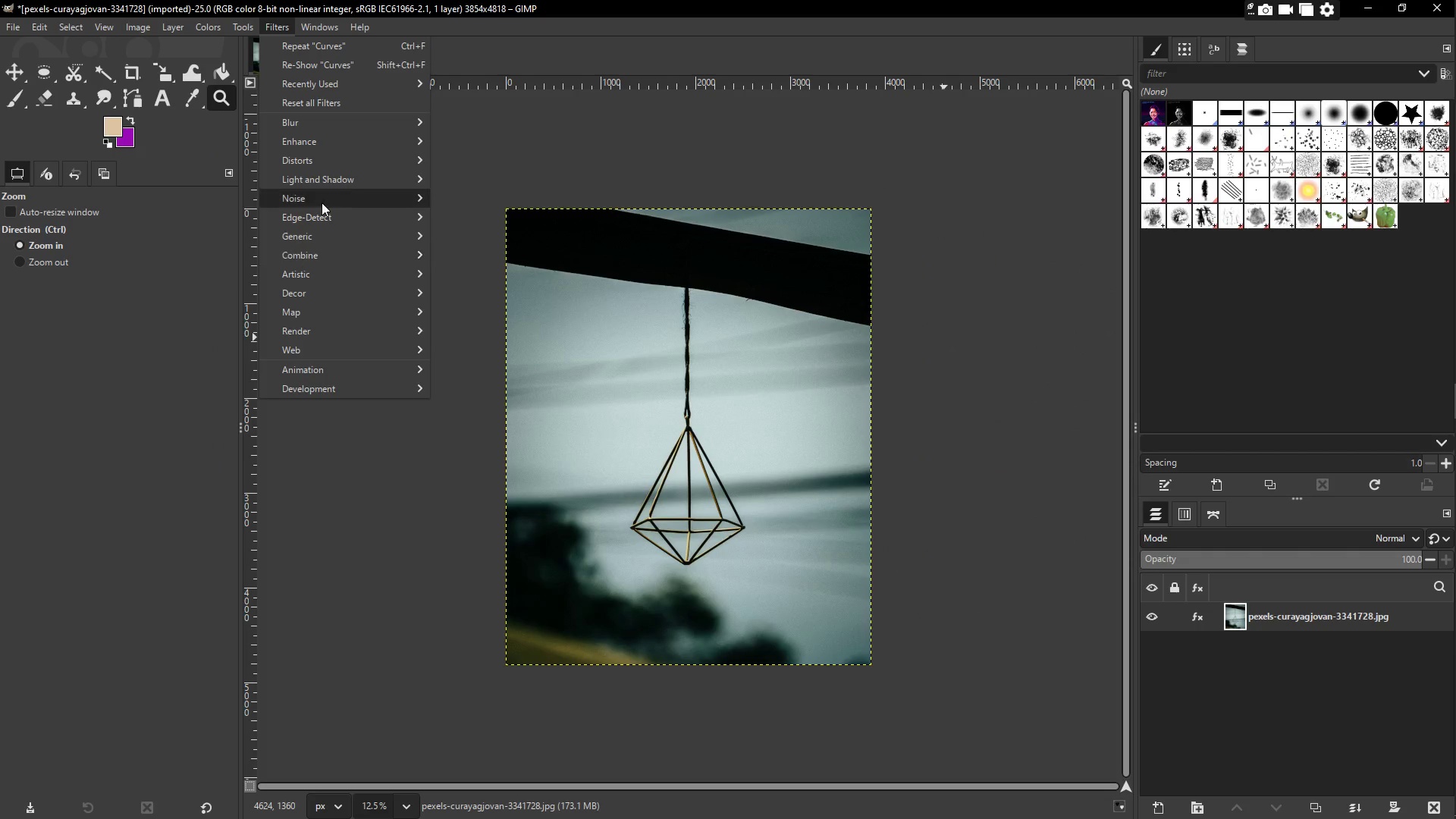 
right_click([697, 373])
 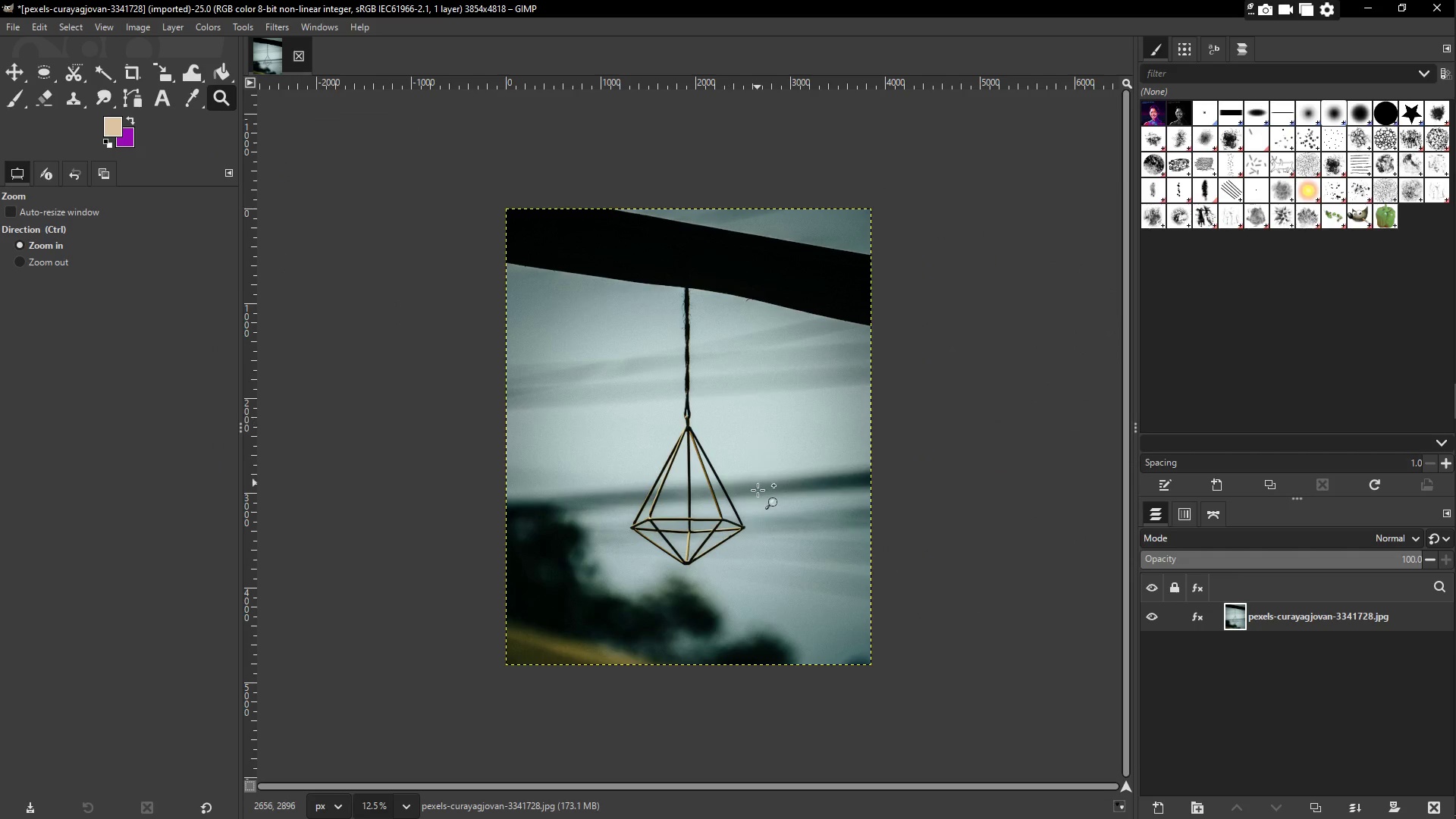 
right_click([721, 314])
 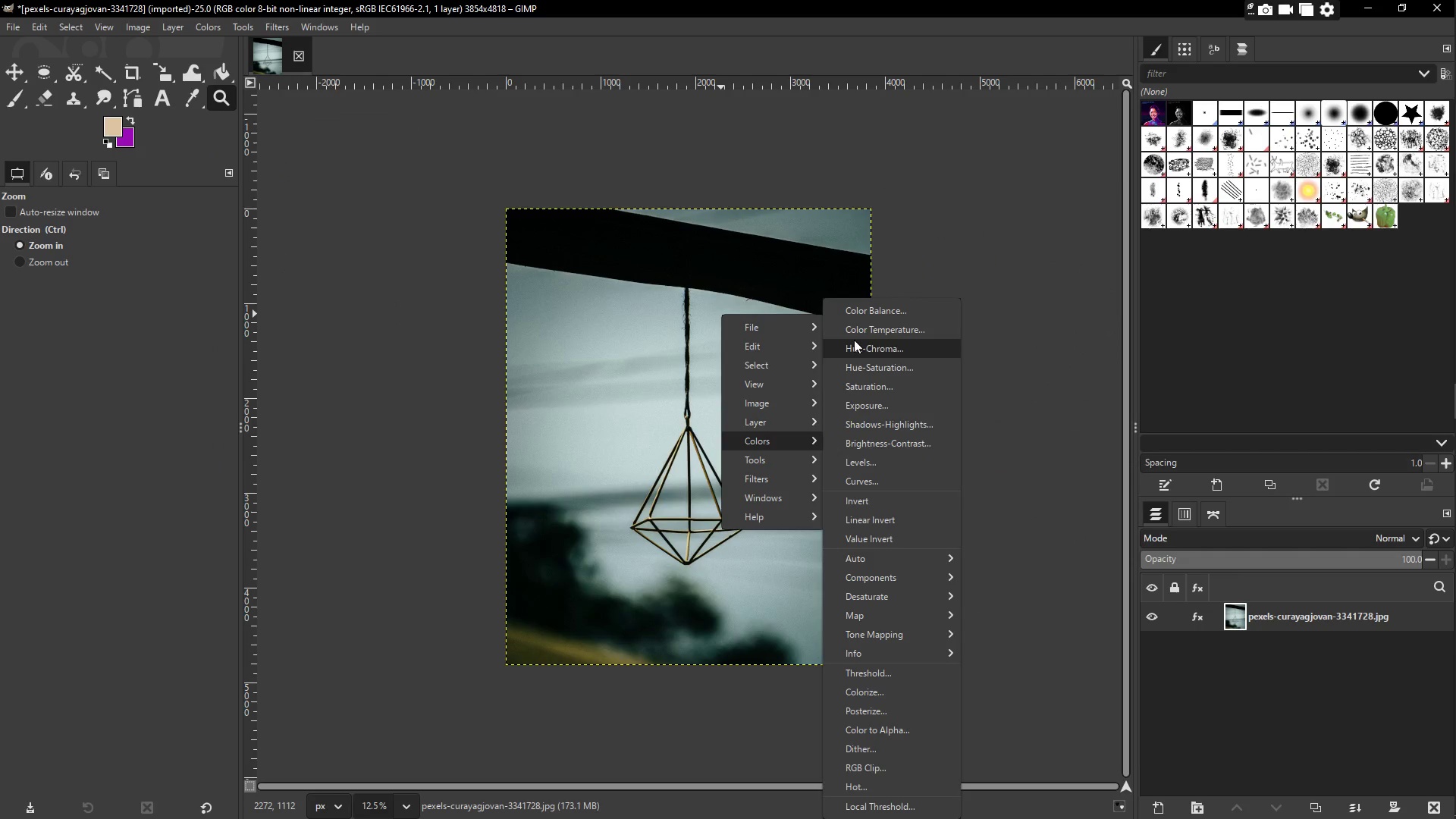 
left_click([876, 462])
 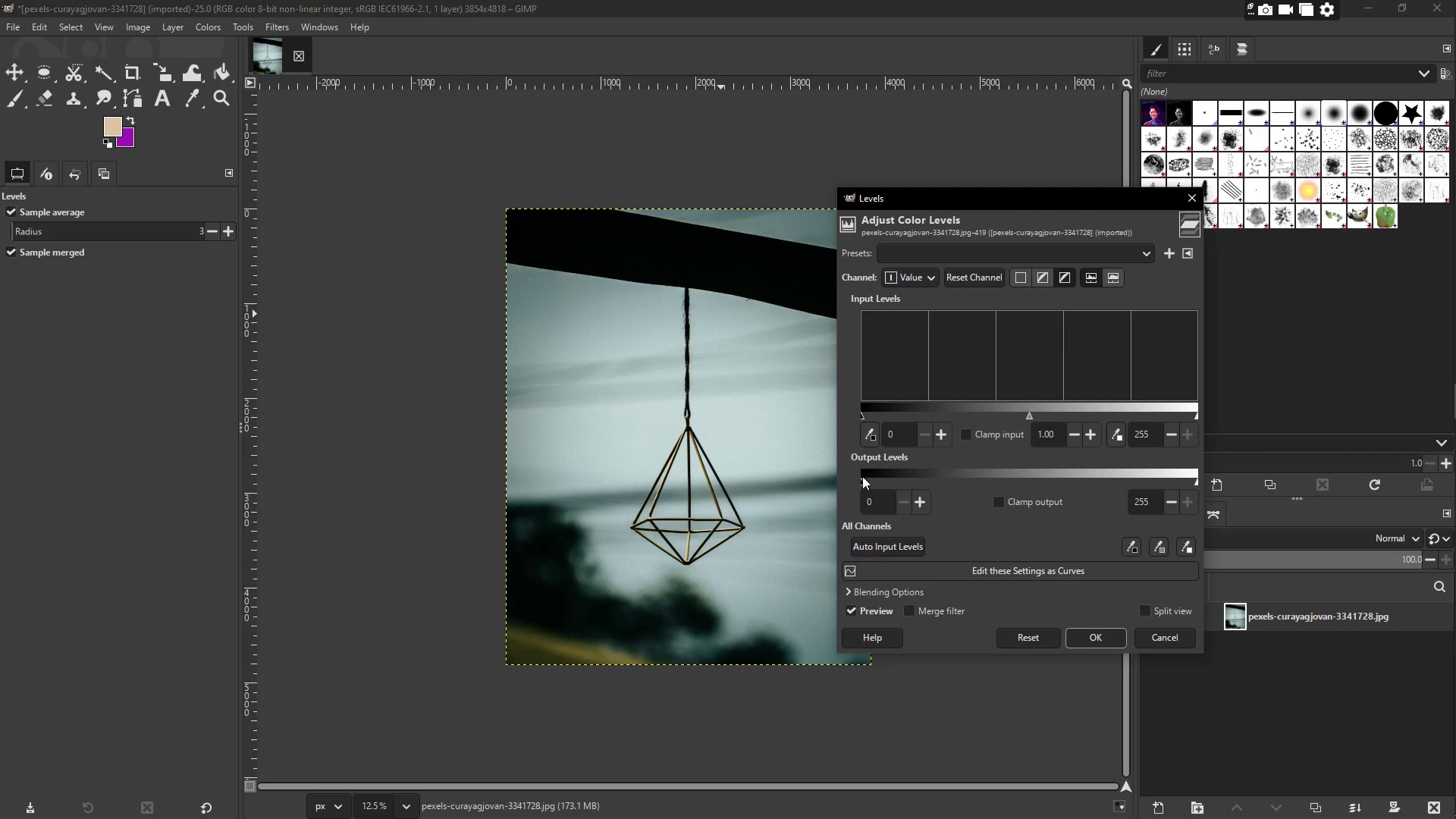 
left_click_drag(start_coordinate=[863, 478], to_coordinate=[840, 488])
 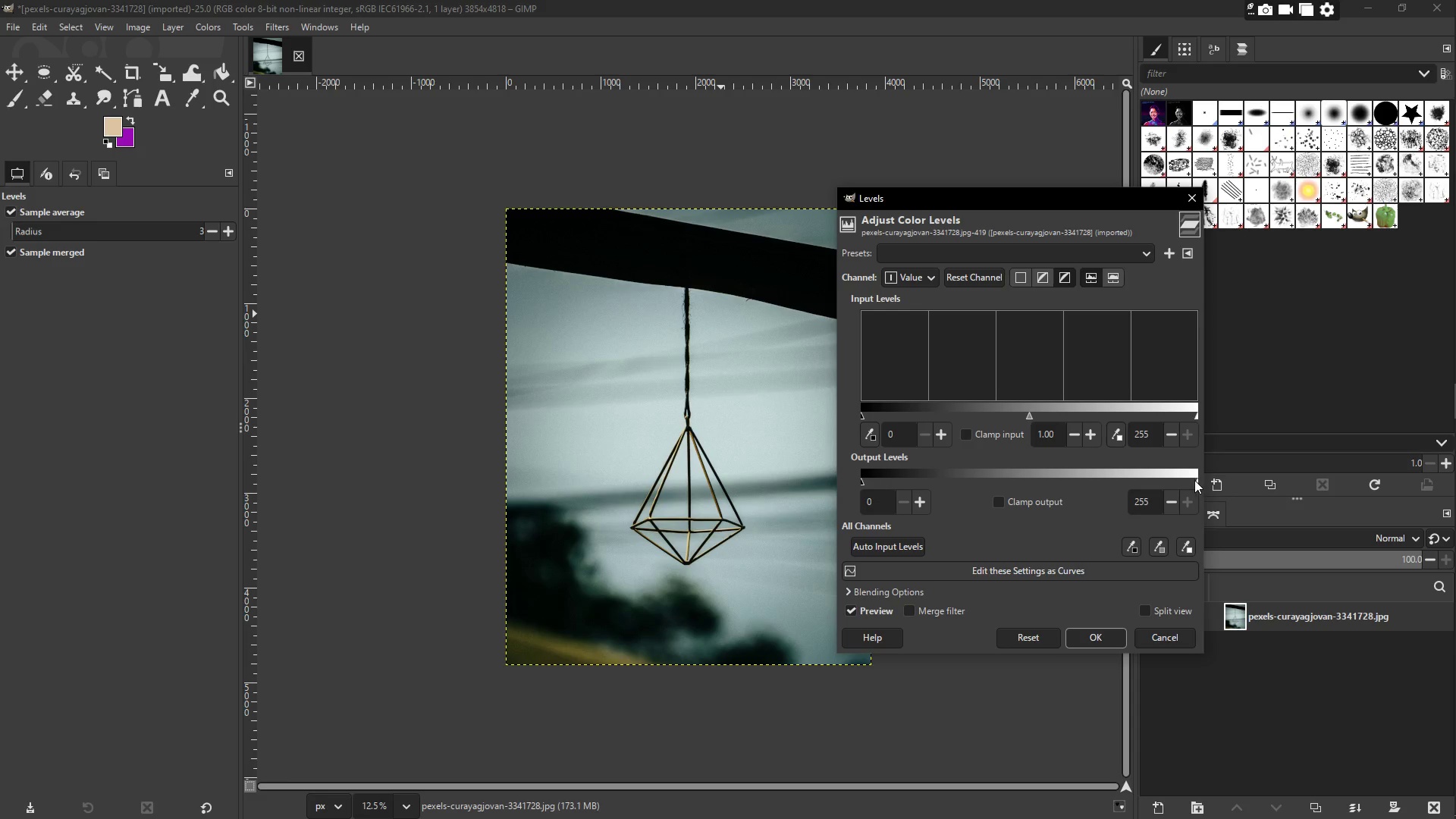 
left_click_drag(start_coordinate=[1196, 482], to_coordinate=[997, 479])
 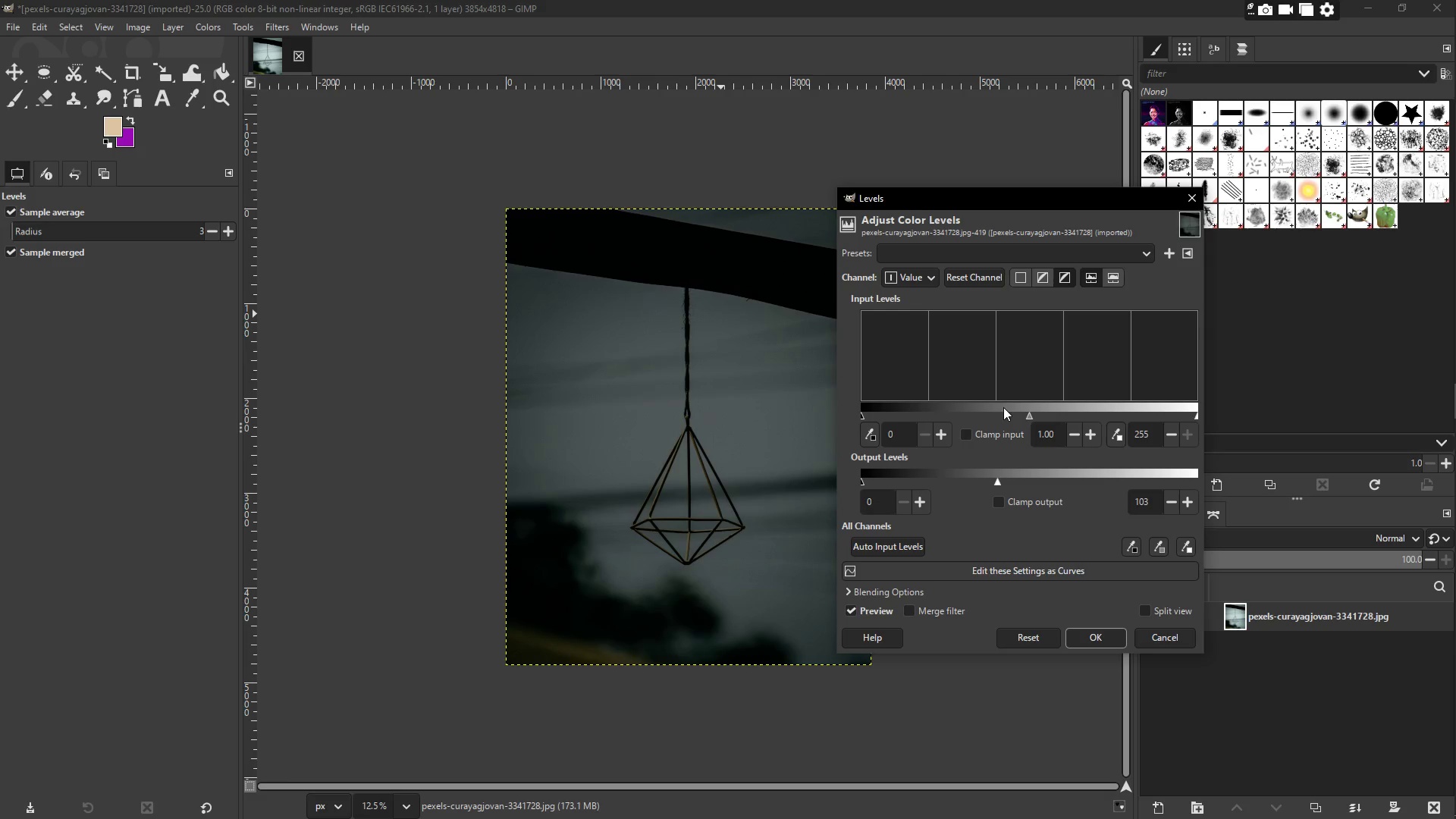 
left_click_drag(start_coordinate=[1026, 416], to_coordinate=[1049, 420])
 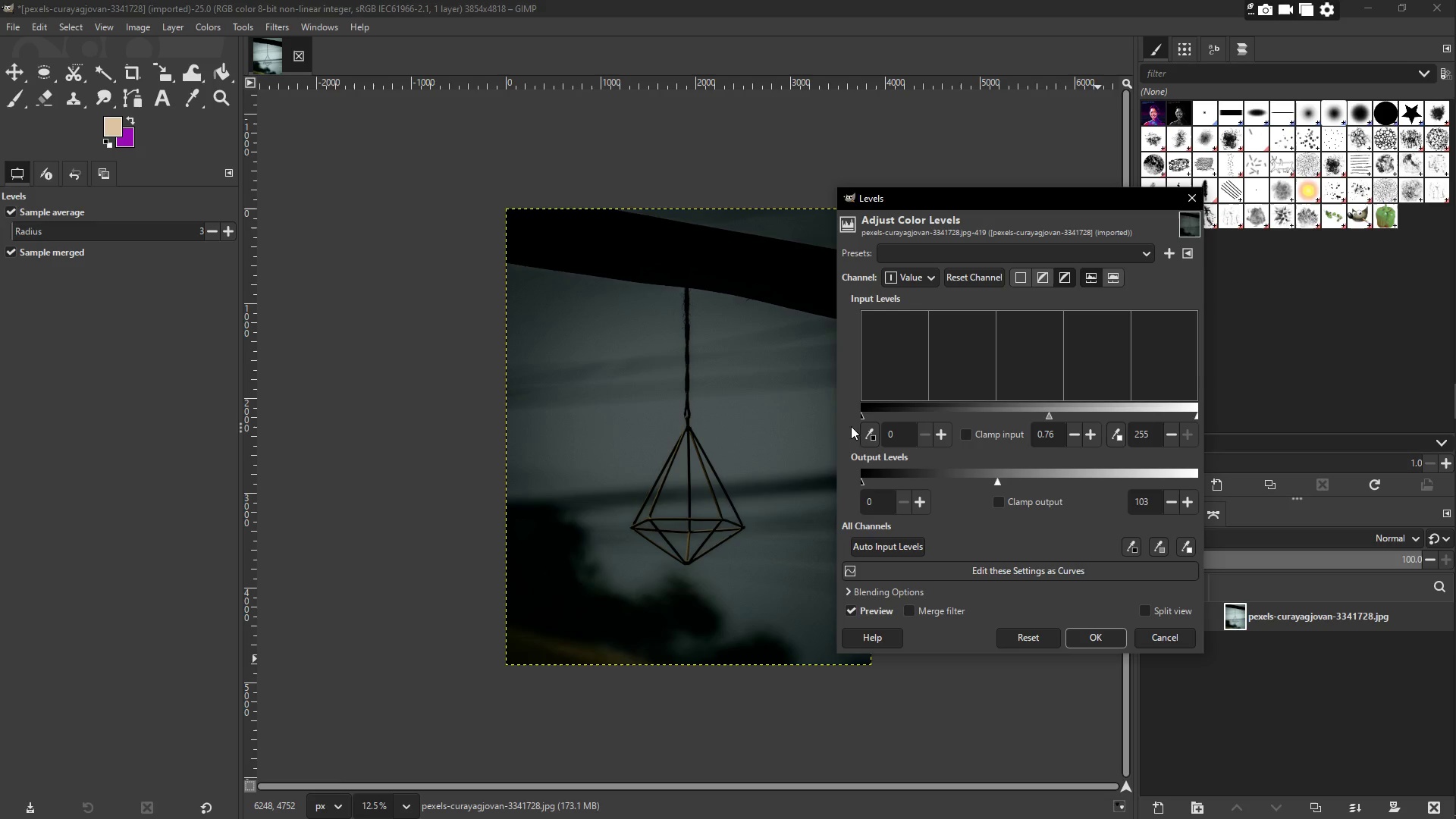 
left_click_drag(start_coordinate=[862, 479], to_coordinate=[873, 482])
 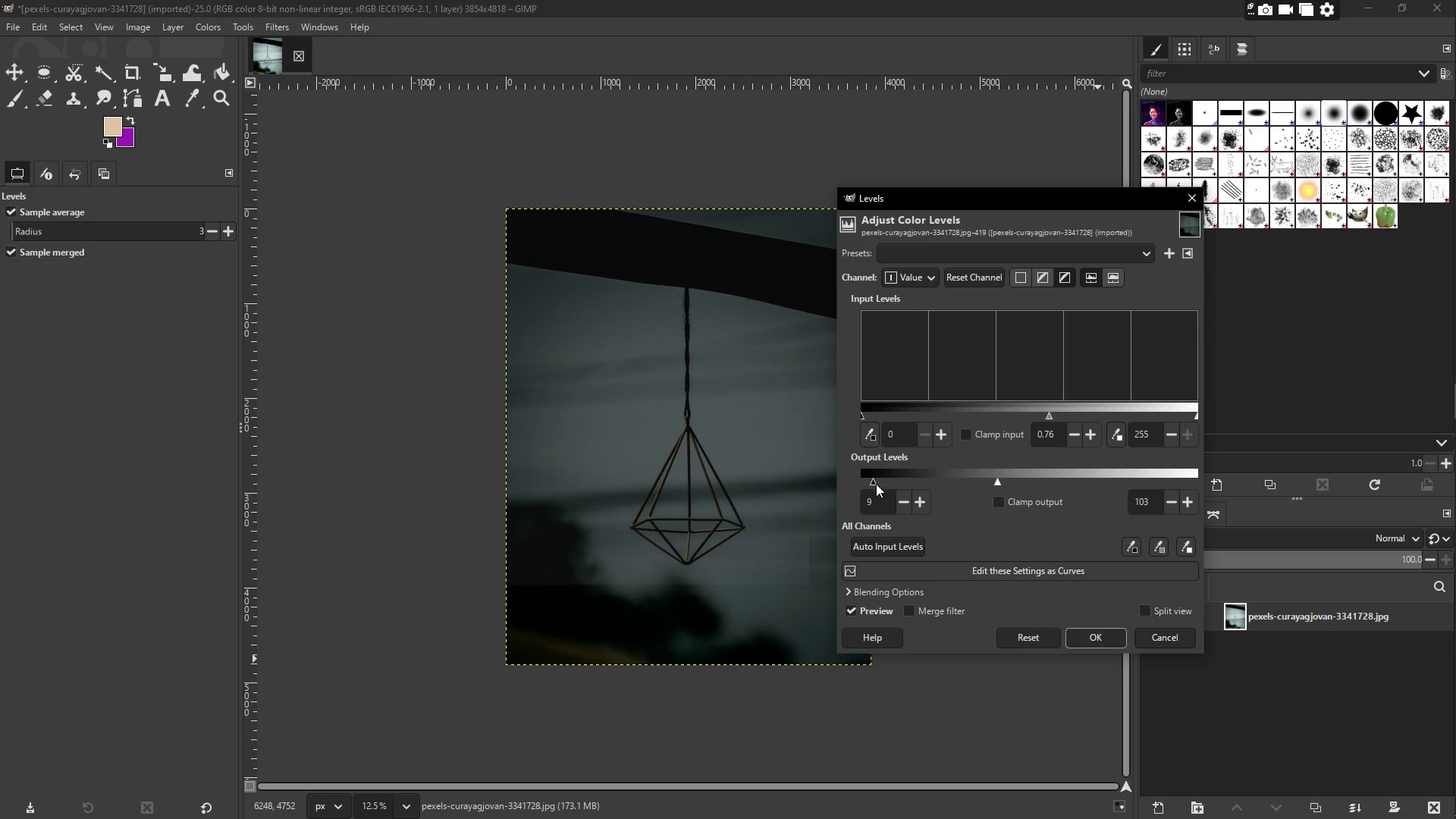 
left_click_drag(start_coordinate=[874, 478], to_coordinate=[859, 476])
 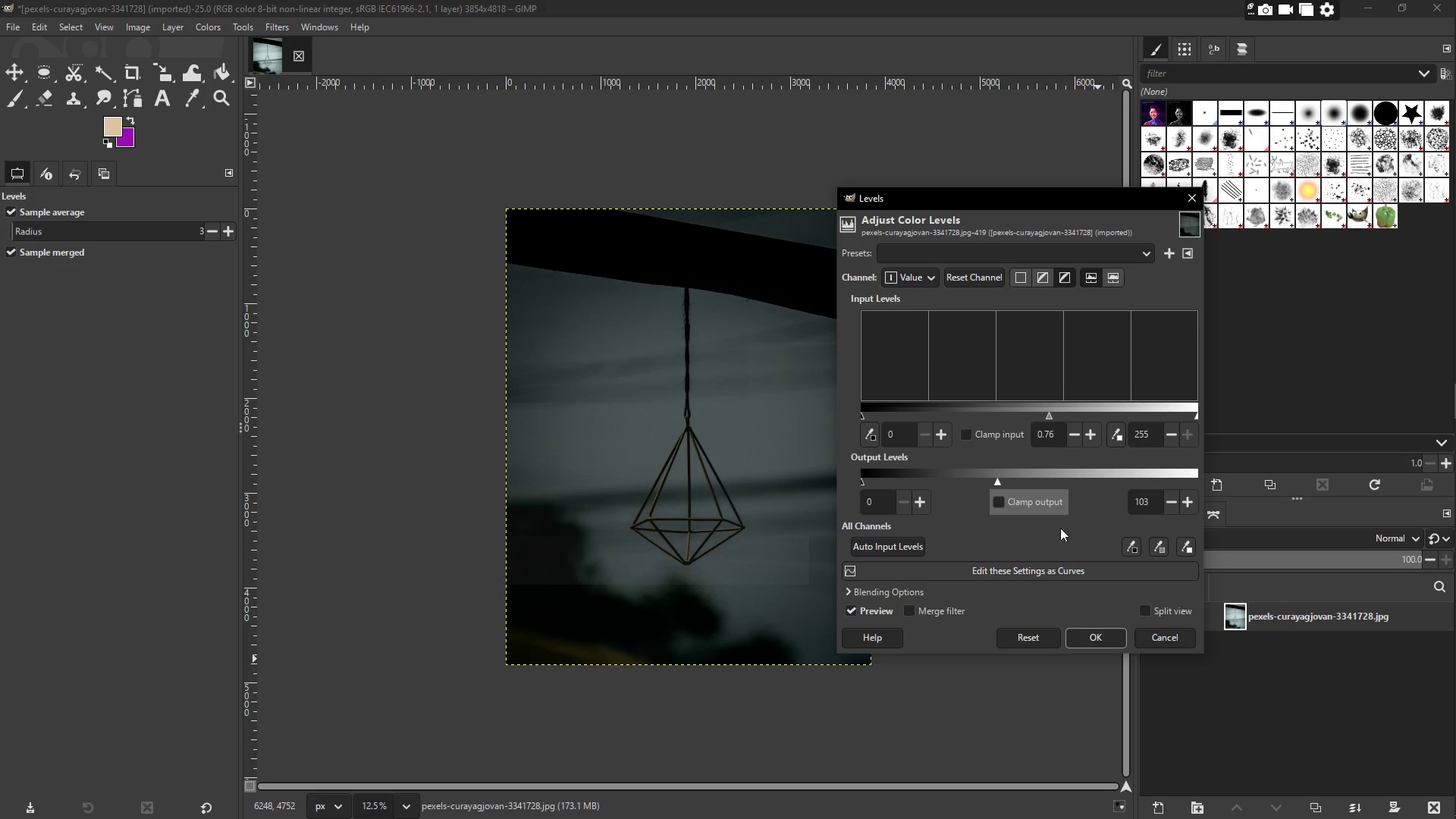 
left_click([1094, 635])
 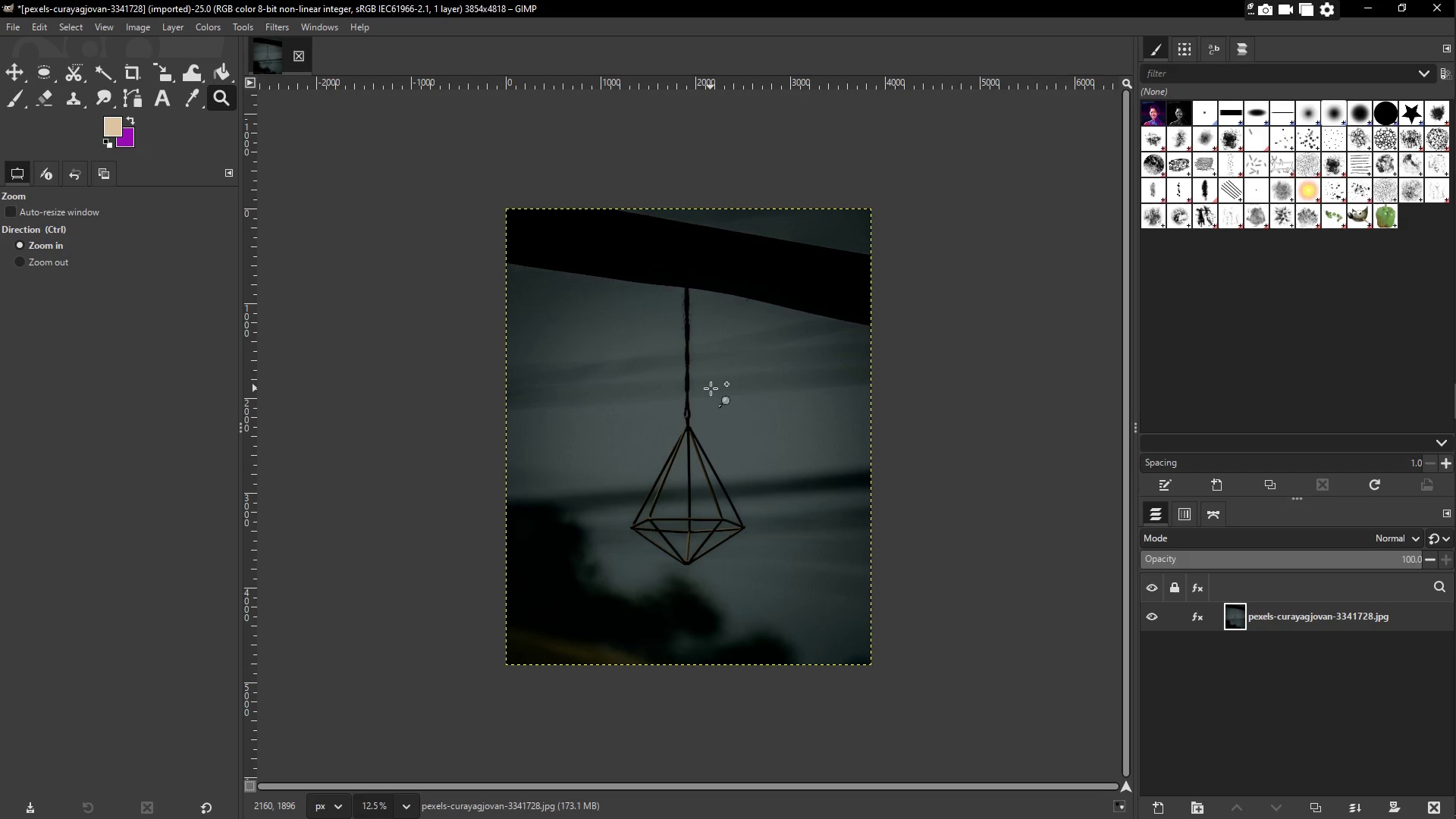 
wait(9.77)
 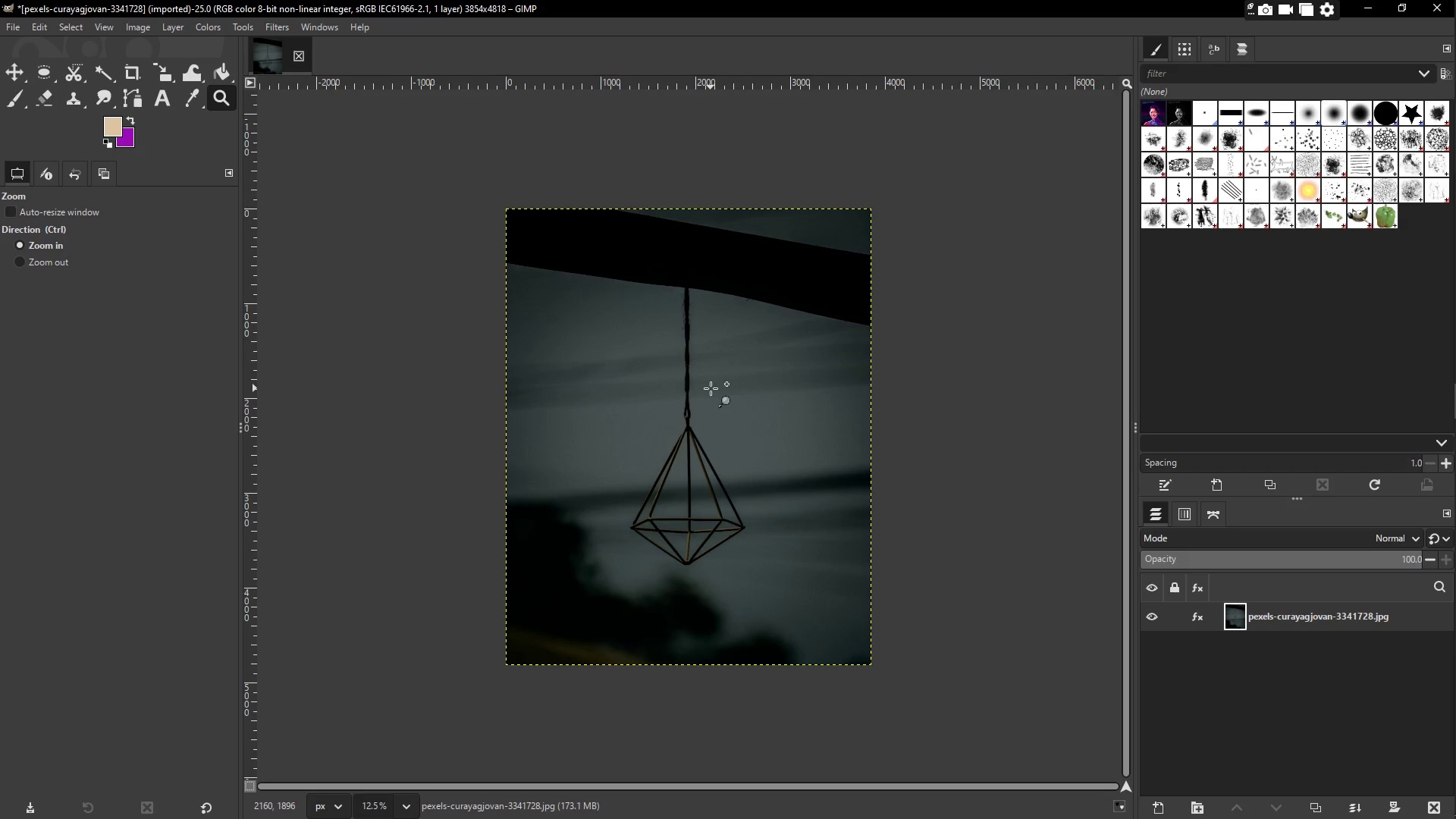 
double_click([1144, 492])
 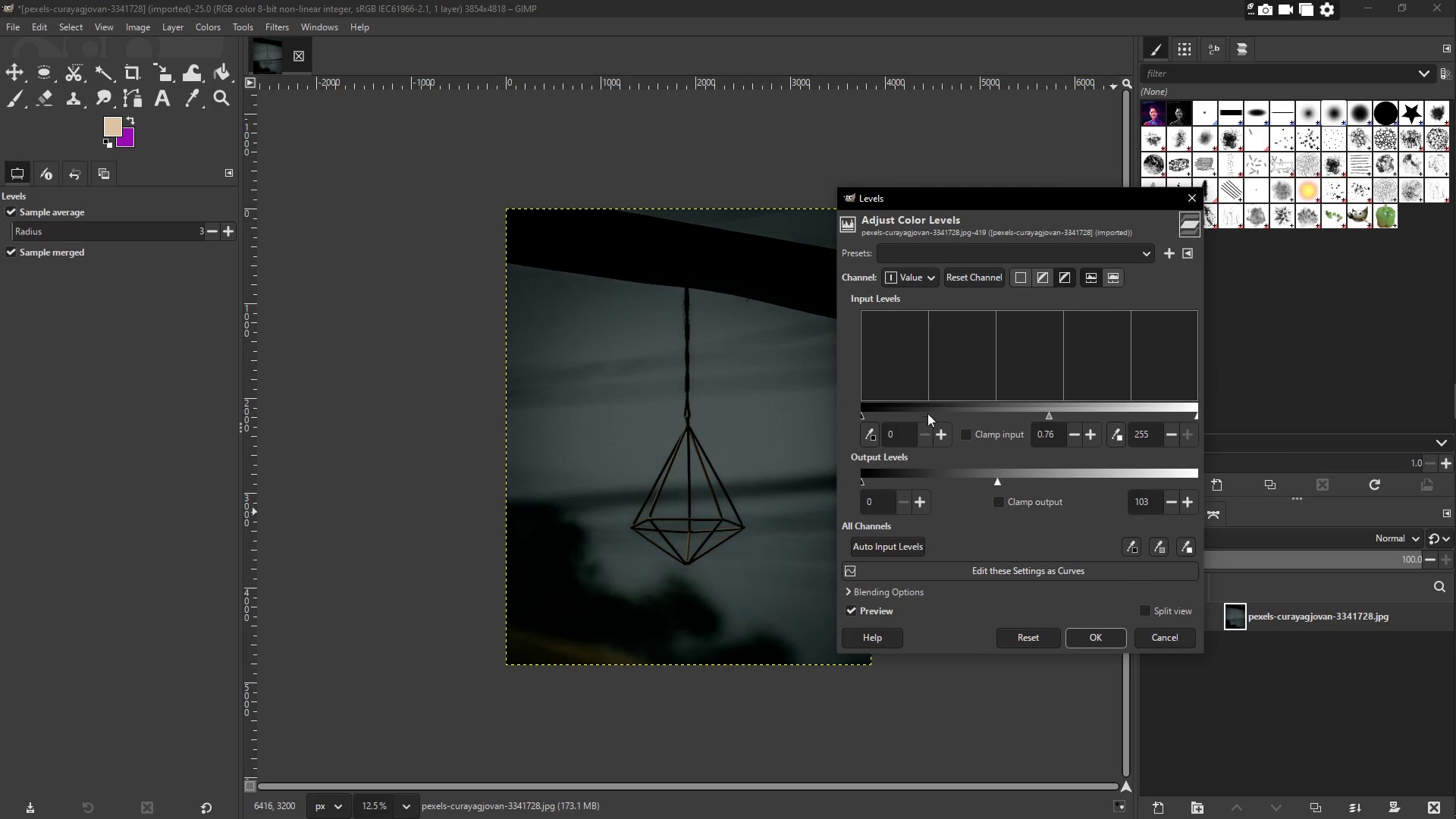 
left_click_drag(start_coordinate=[1048, 414], to_coordinate=[1104, 419])
 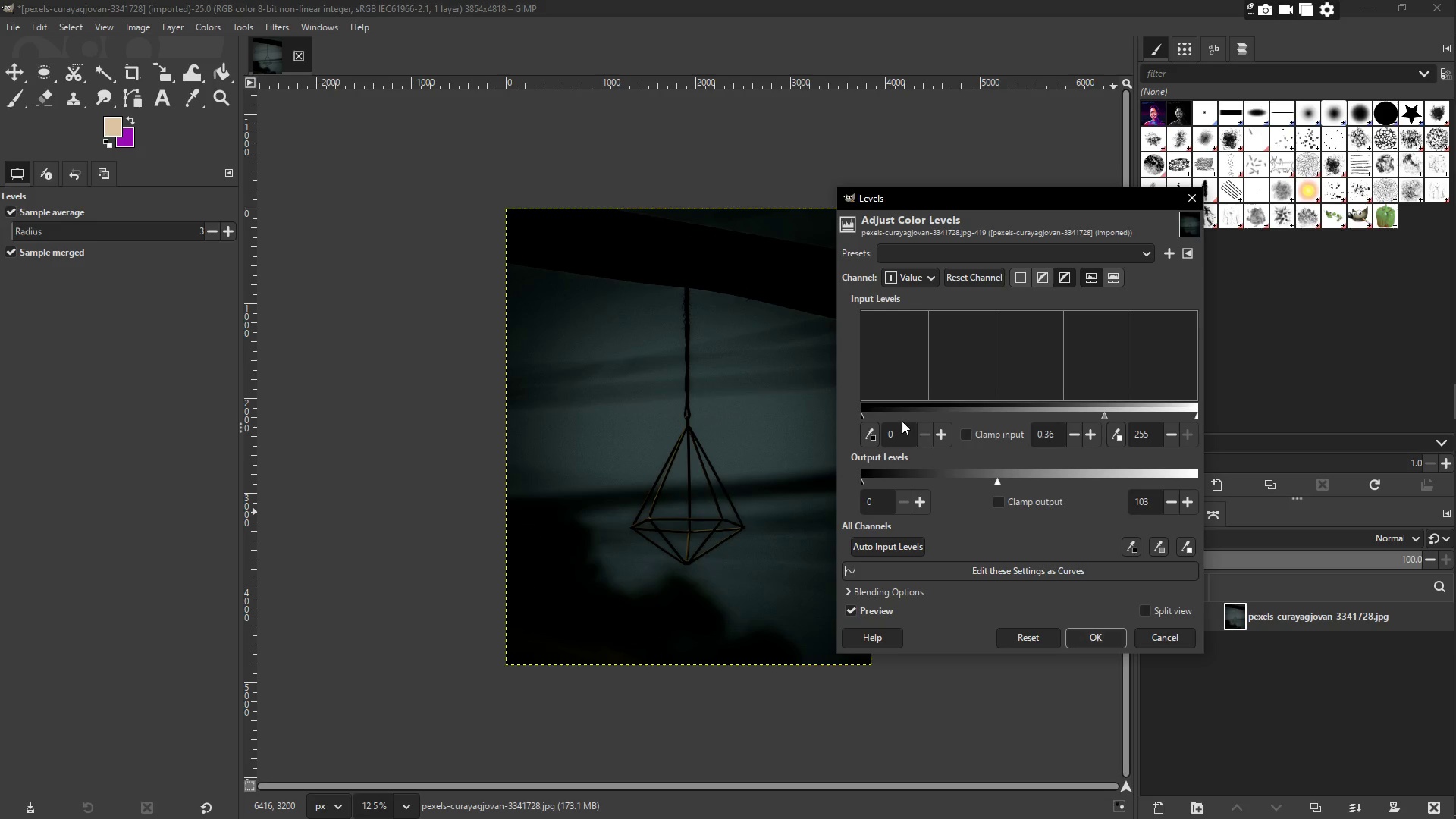 
left_click_drag(start_coordinate=[864, 414], to_coordinate=[894, 416])
 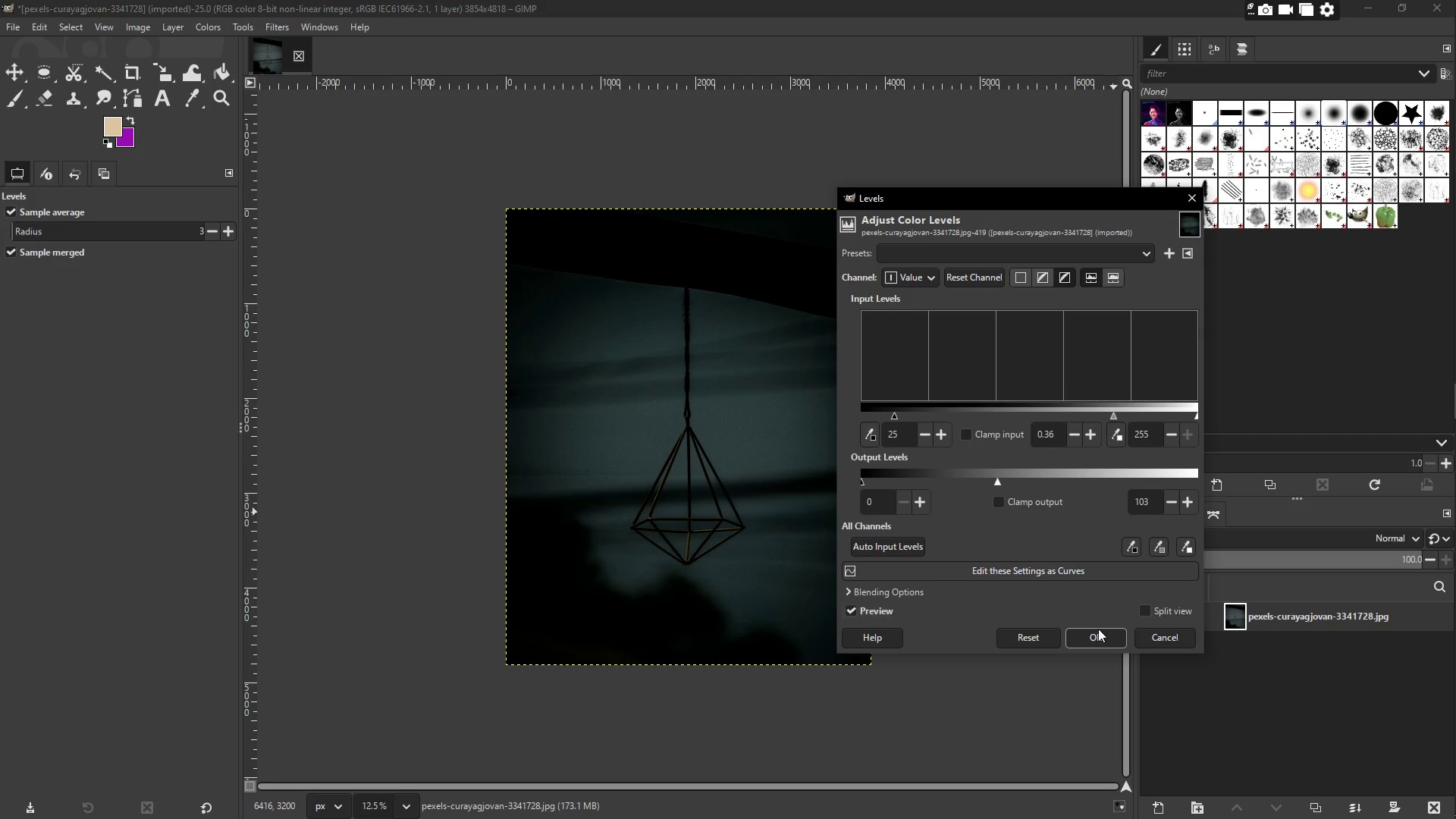 
left_click([1102, 635])
 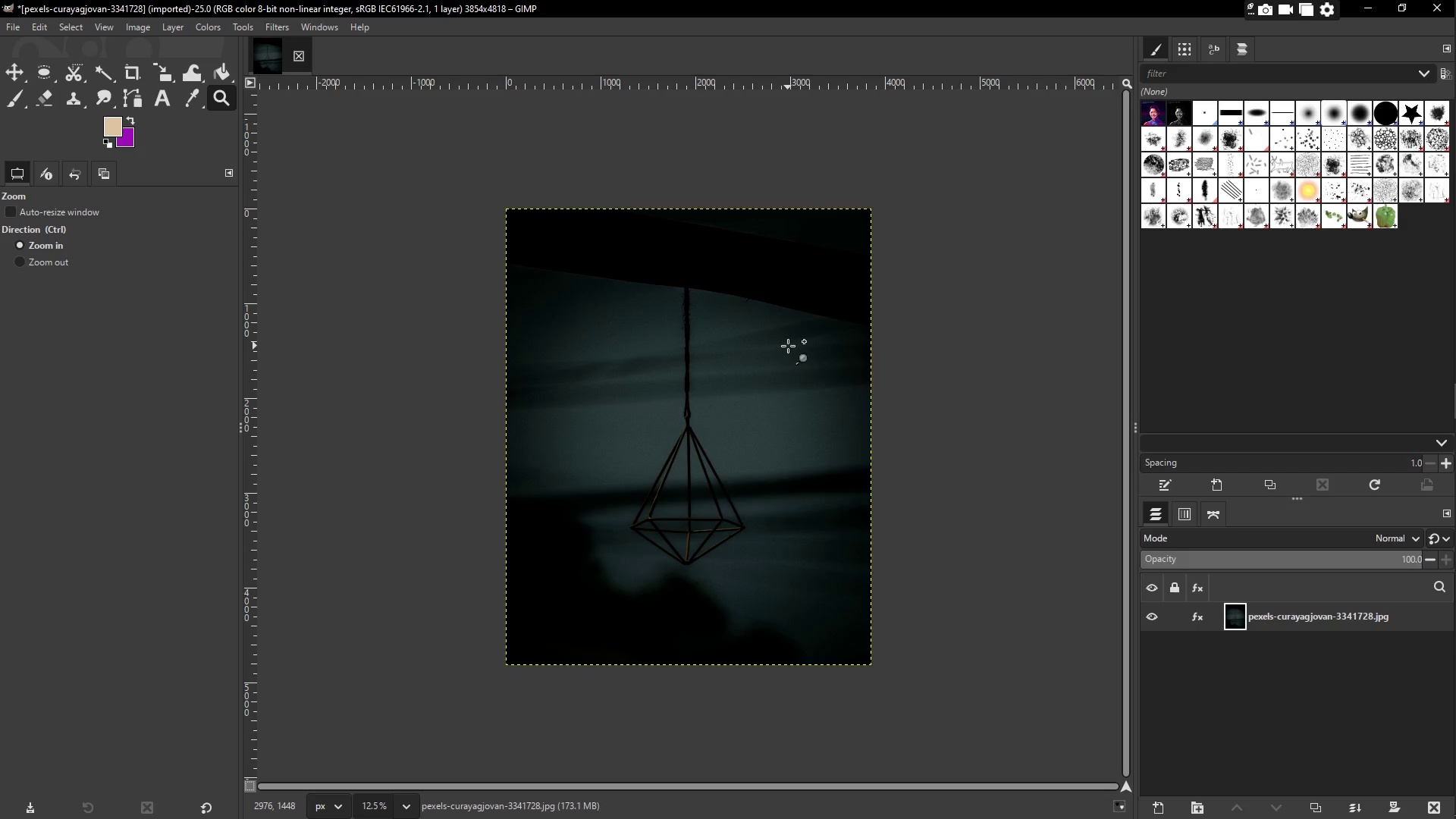 
wait(41.78)
 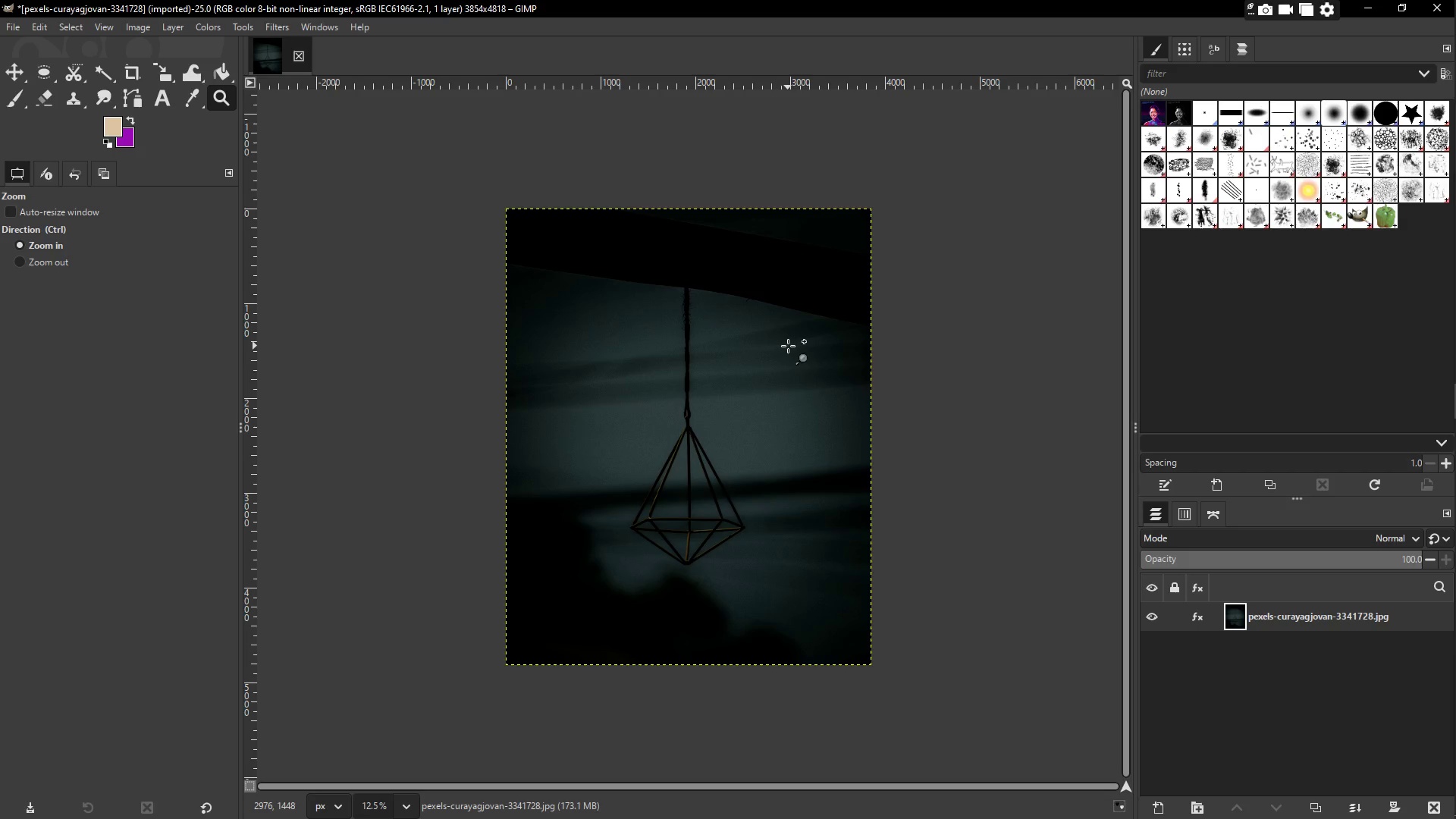 
key(Z)
 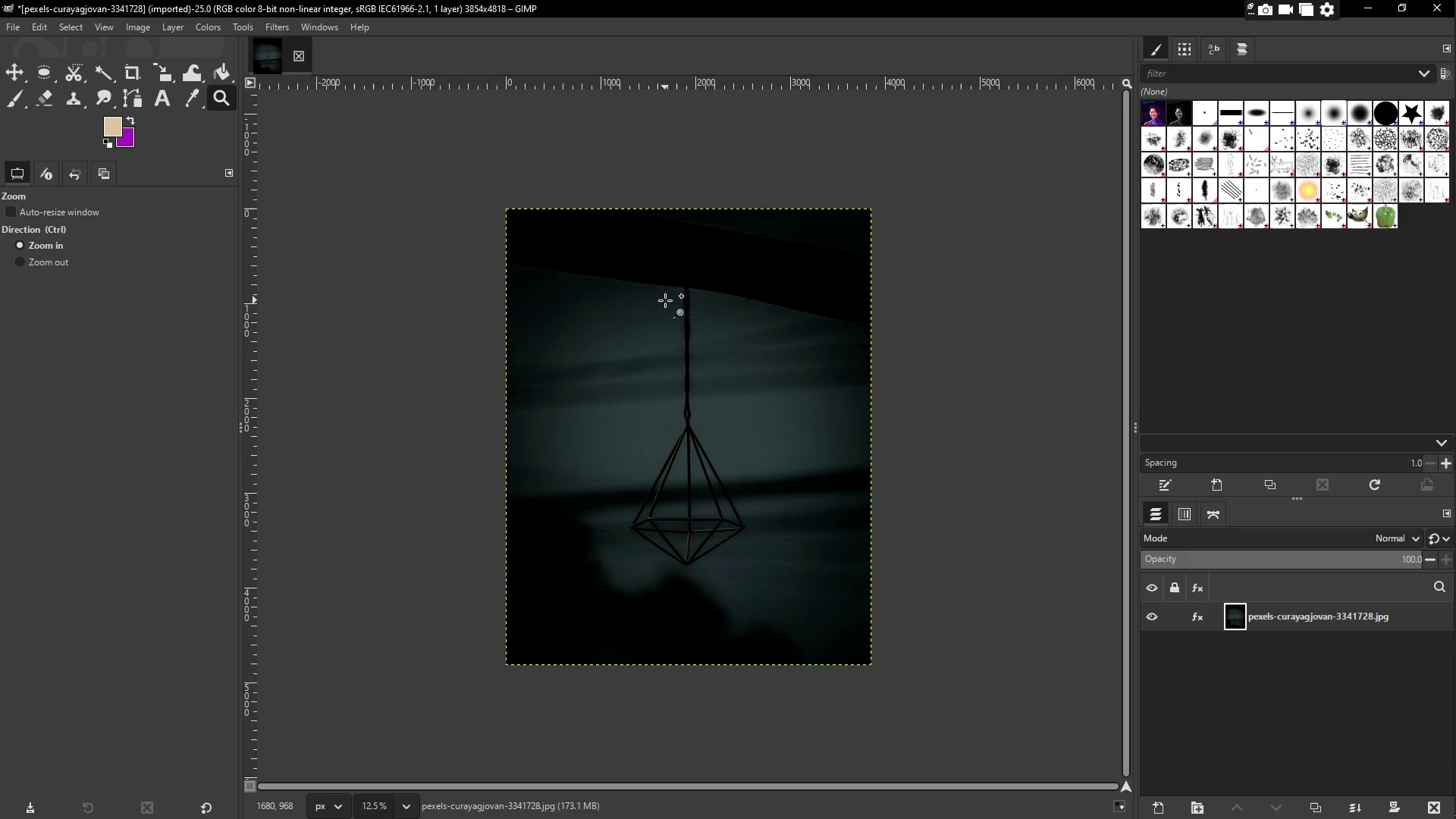 
wait(109.72)
 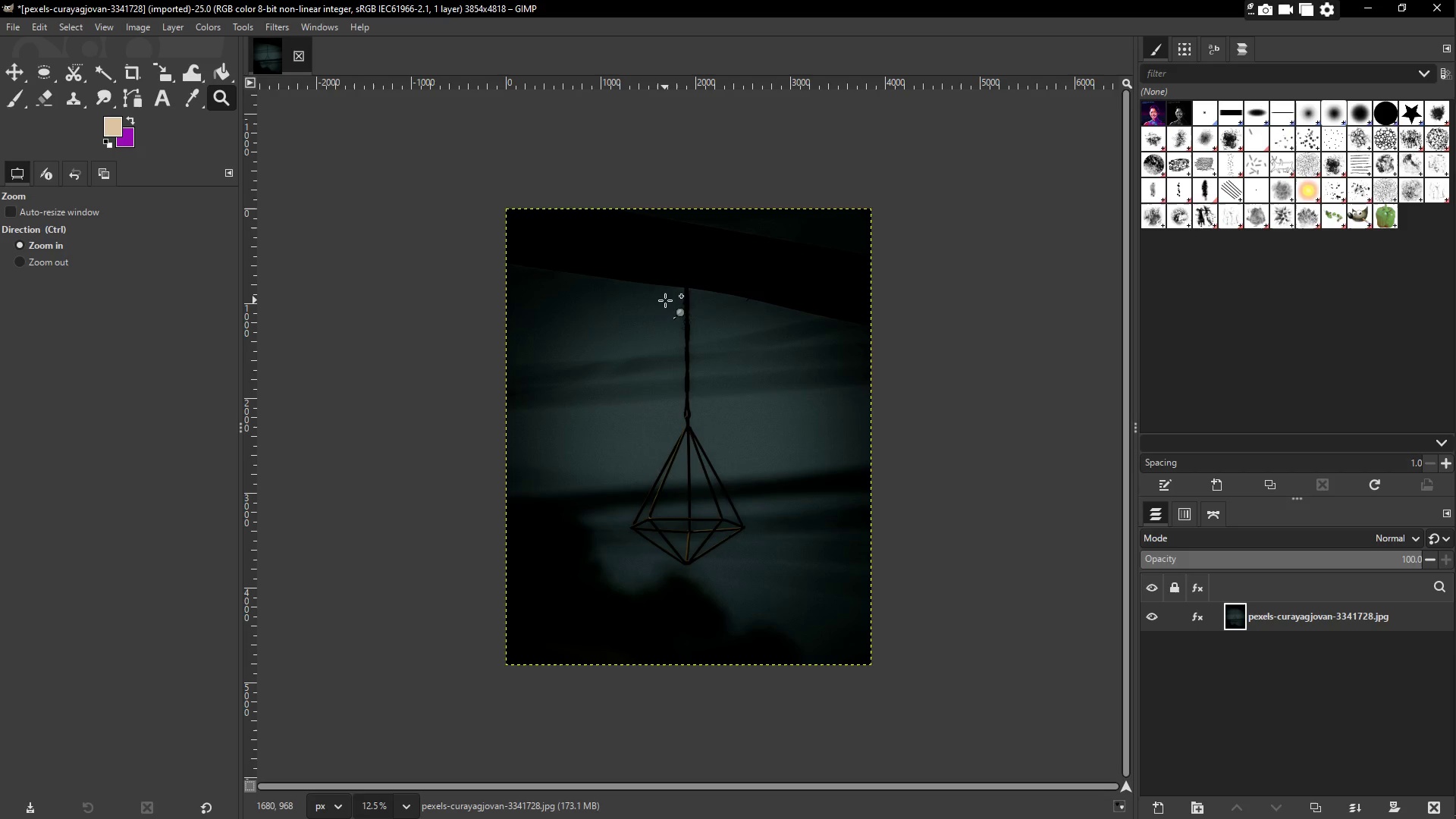 
key(Z)
 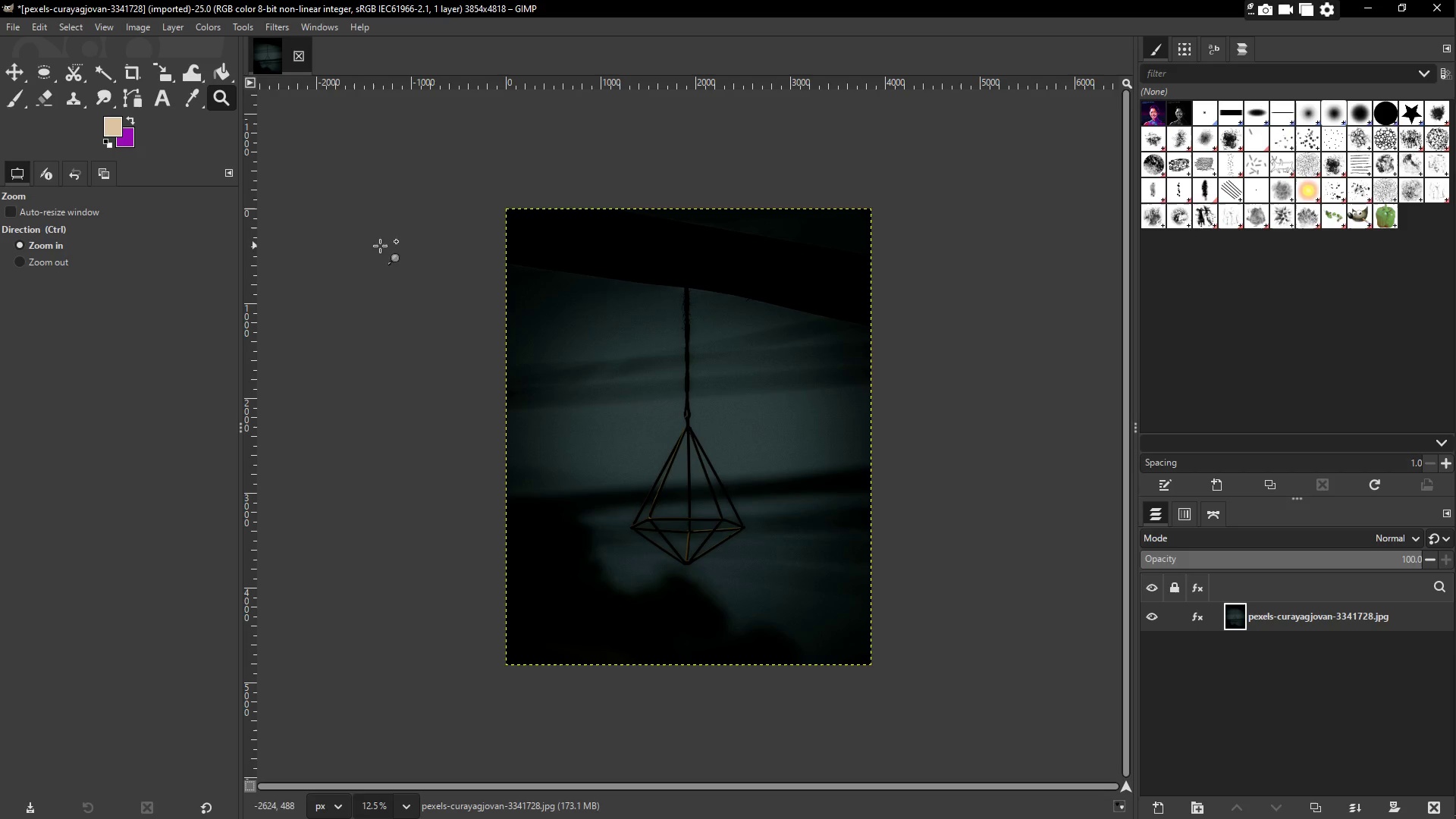 
left_click([651, 325])
 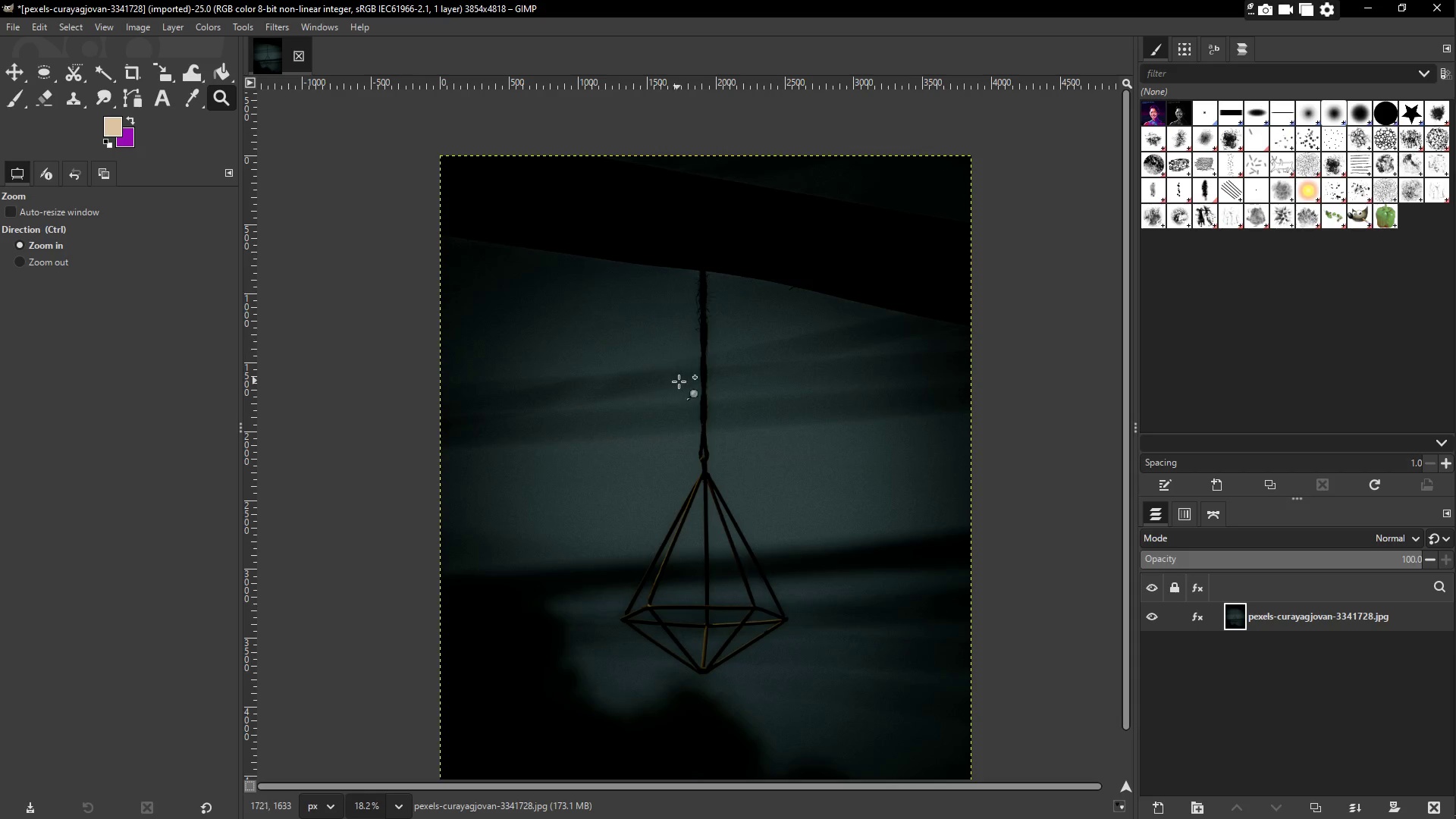 
scroll: coordinate [681, 384], scroll_direction: down, amount: 2.0
 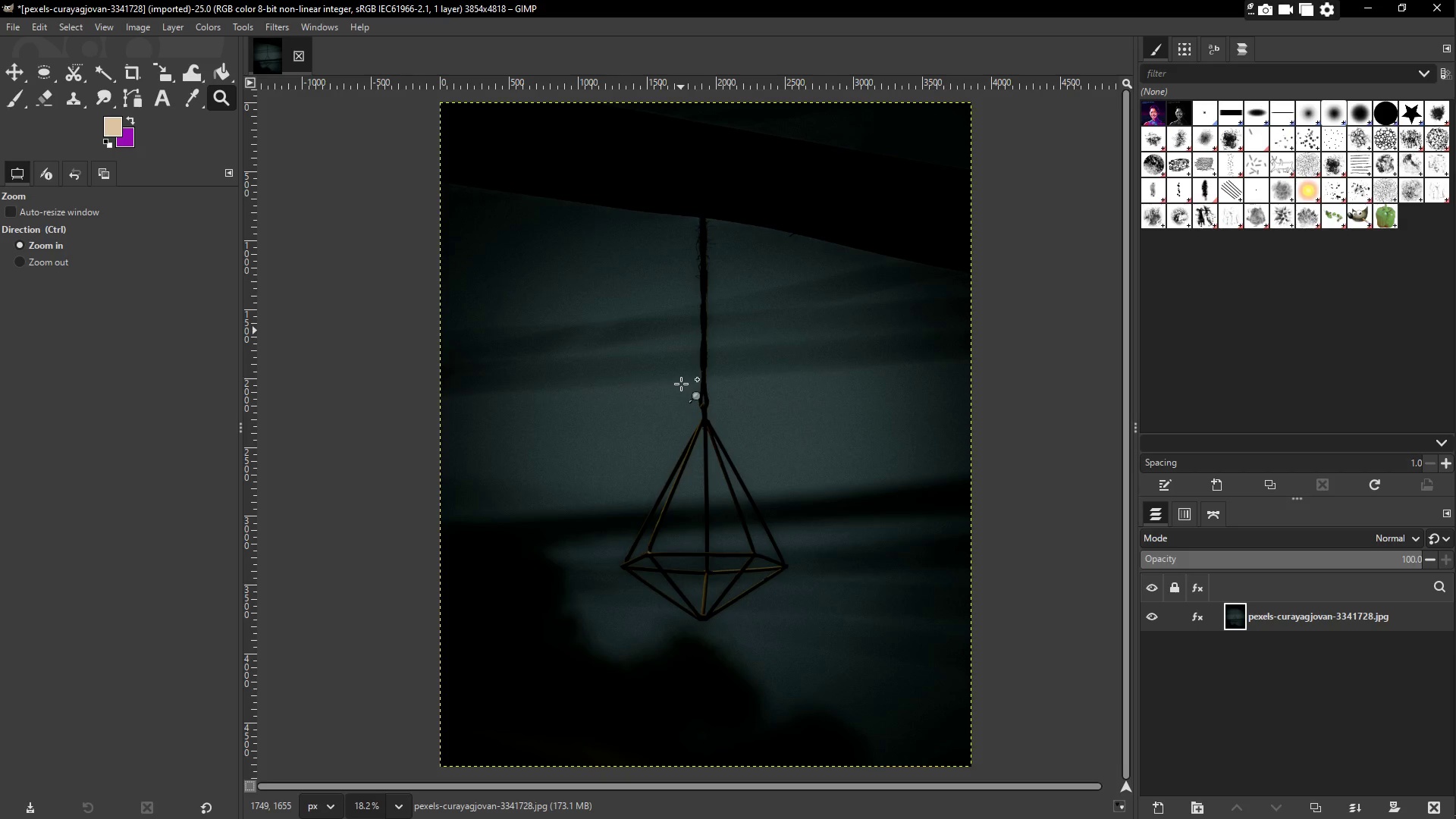 
wait(11.63)
 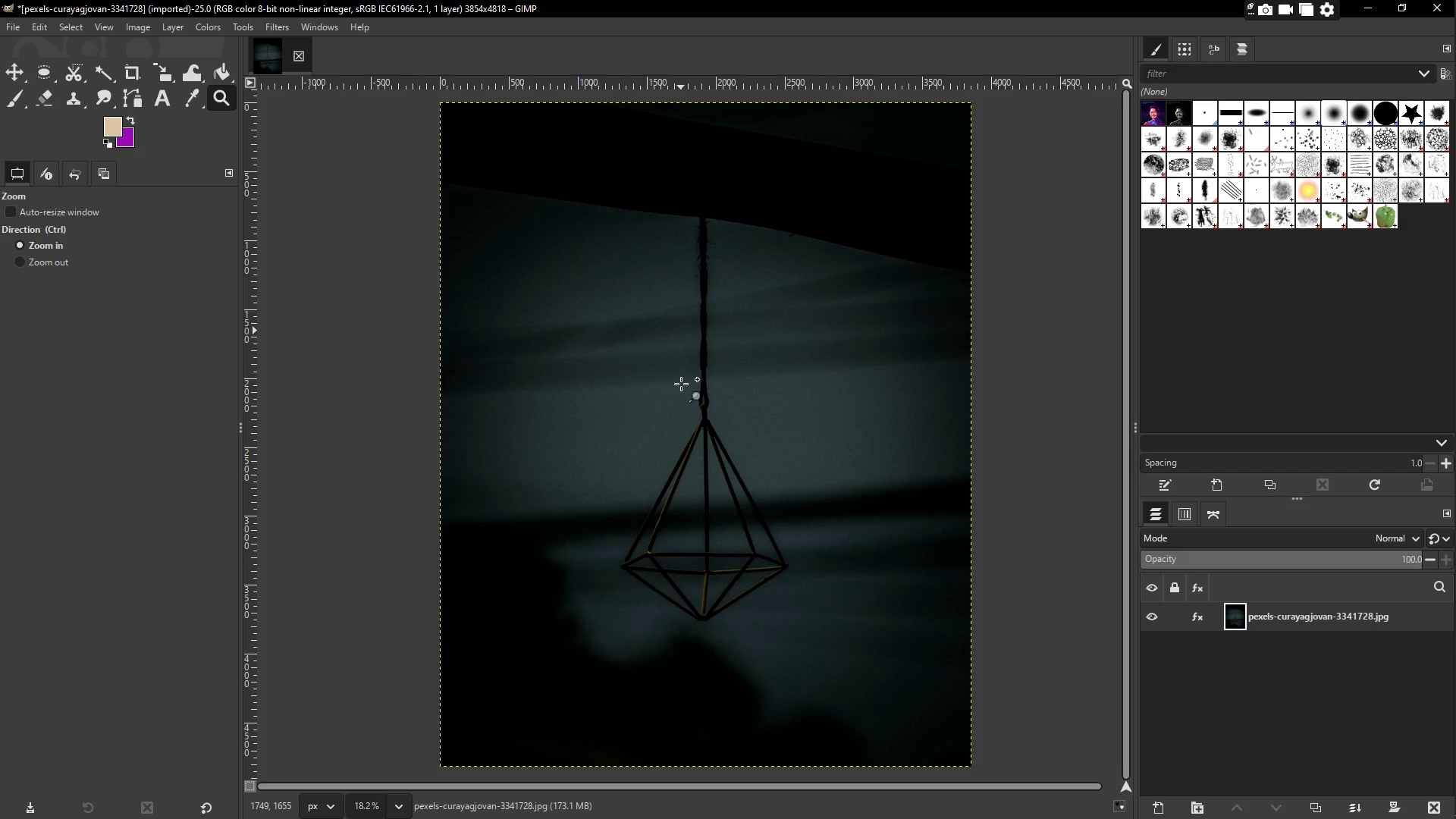 
left_click([12, 24])
 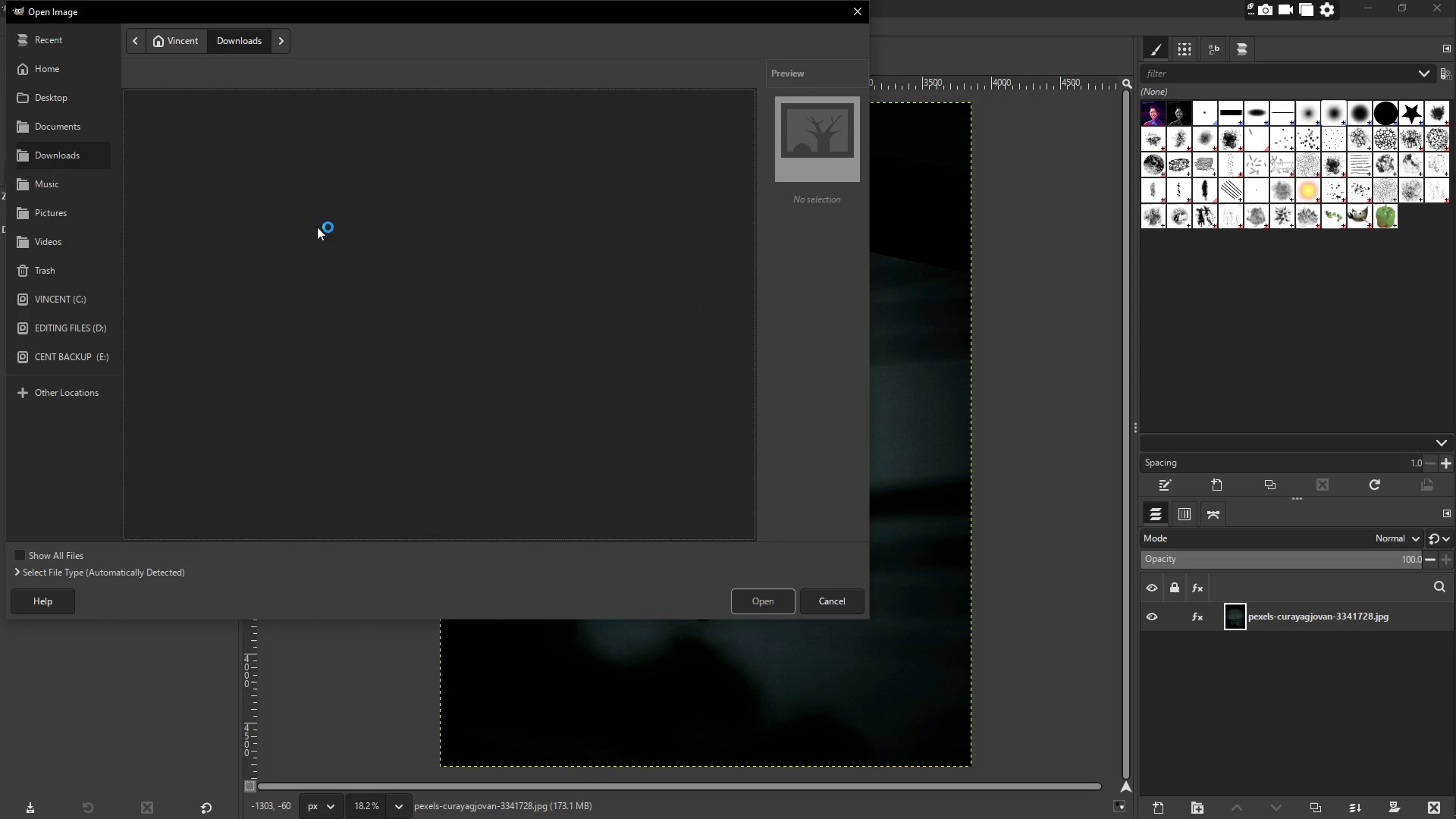 
wait(5.12)
 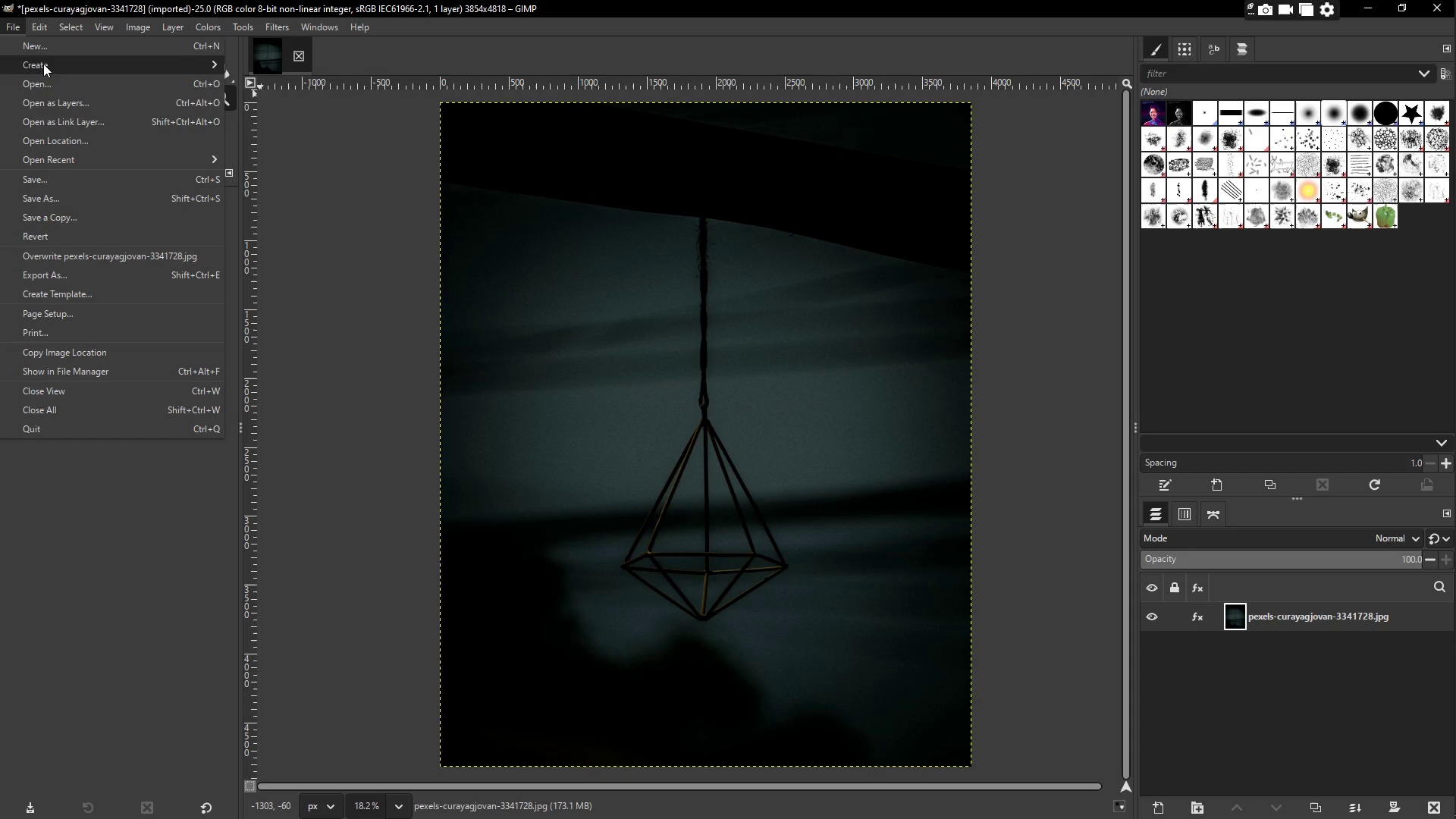 
left_click([217, 115])
 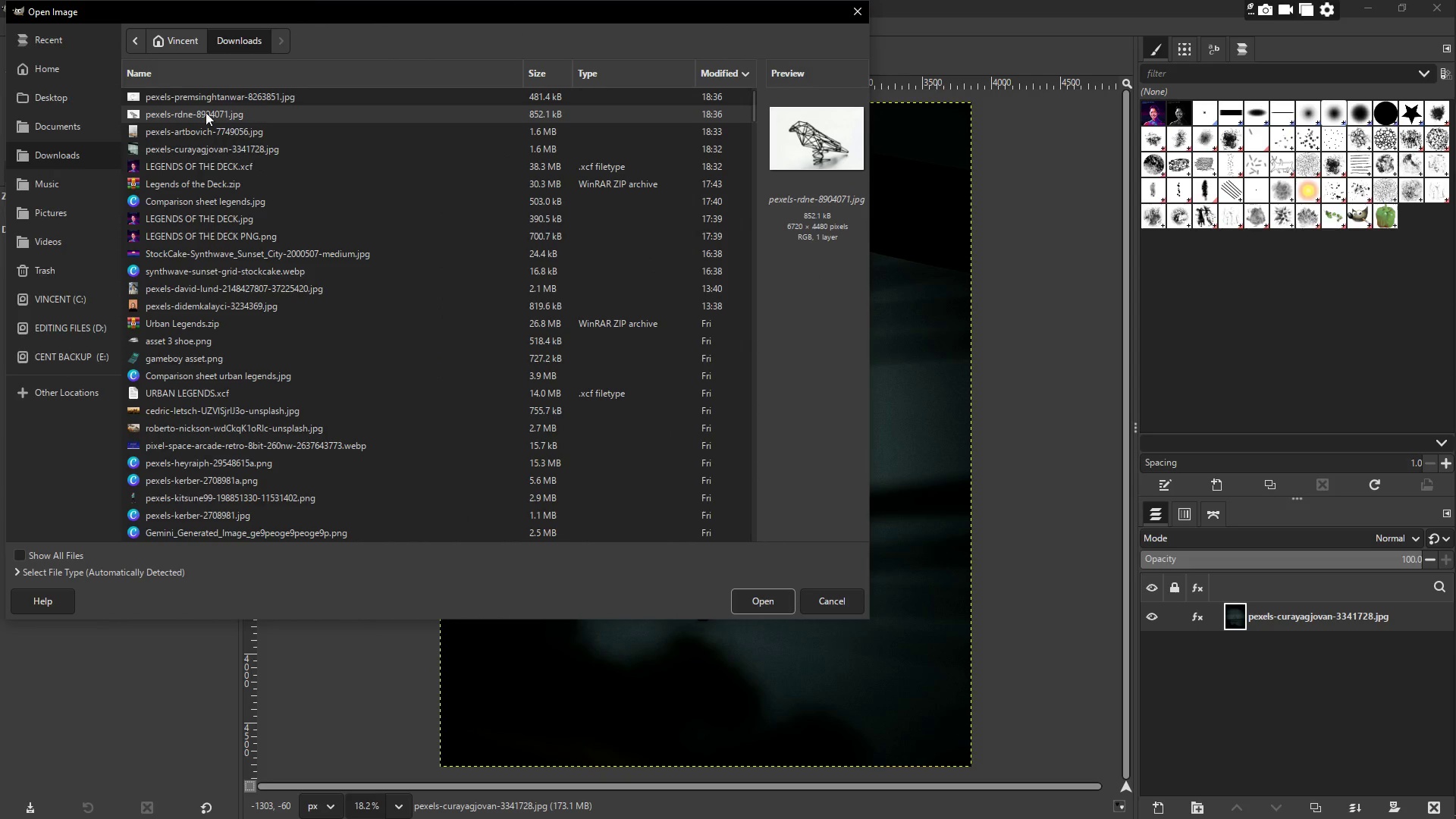 
left_click([205, 102])
 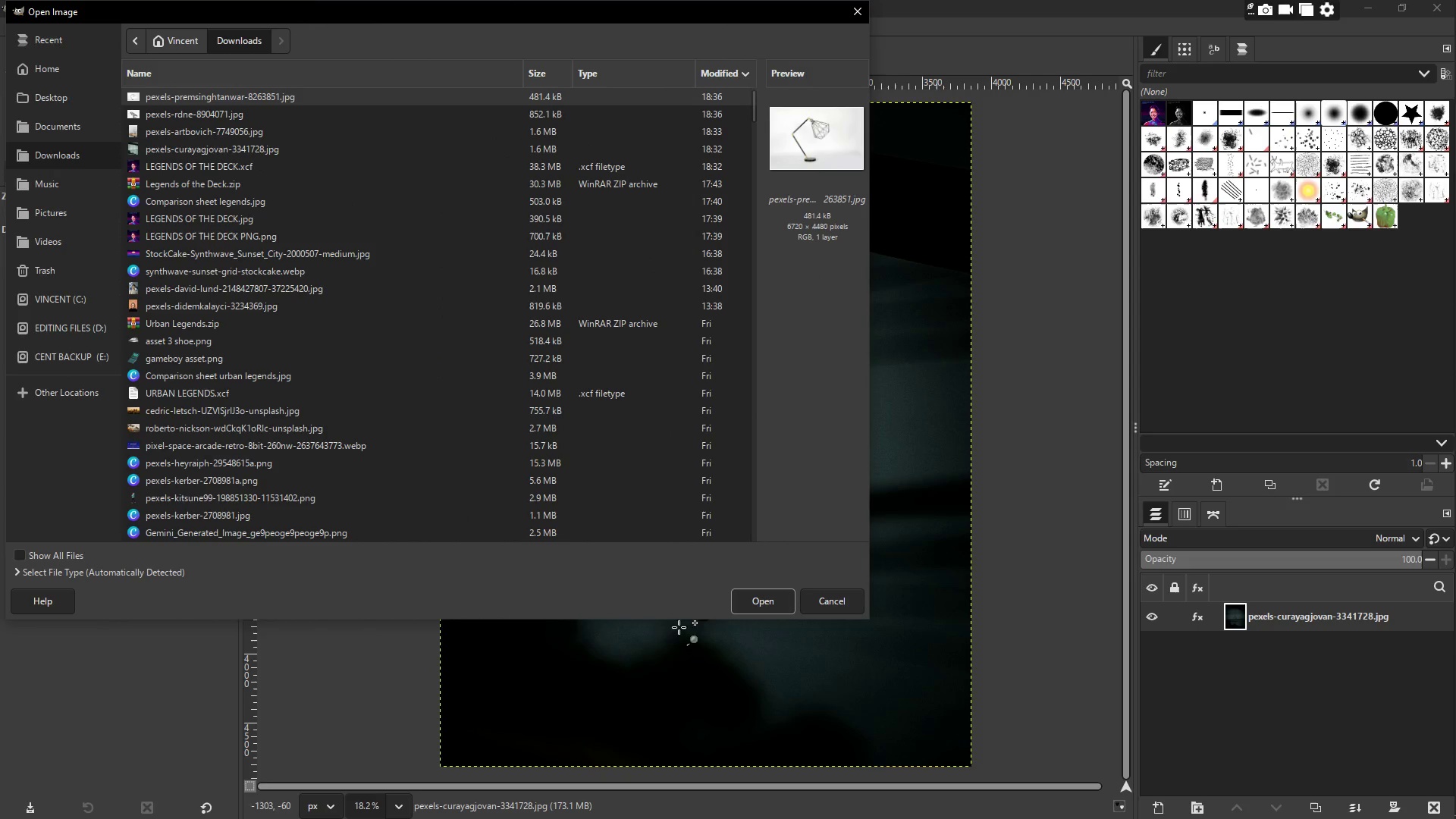 
left_click([769, 603])
 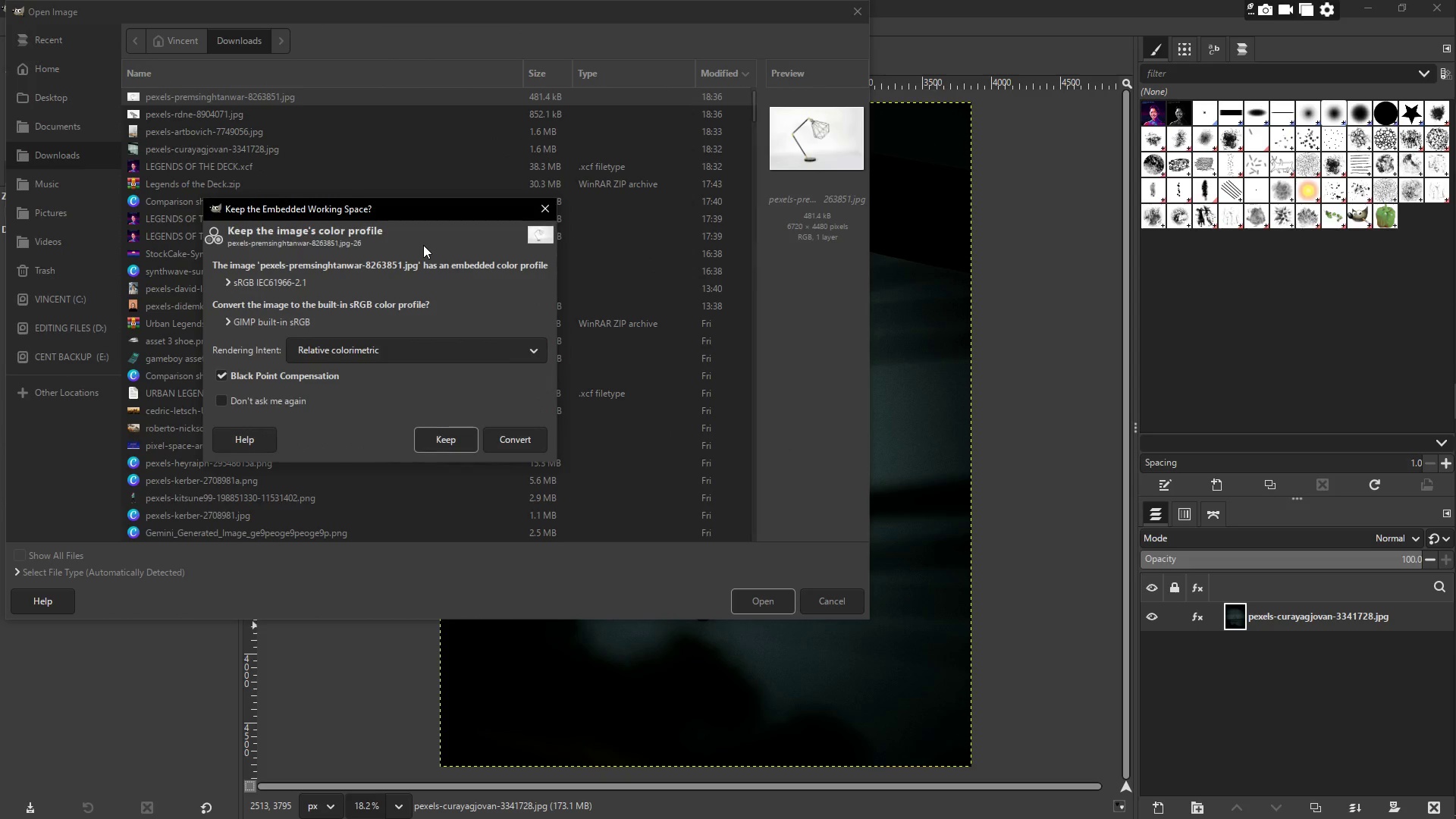 
left_click([442, 435])
 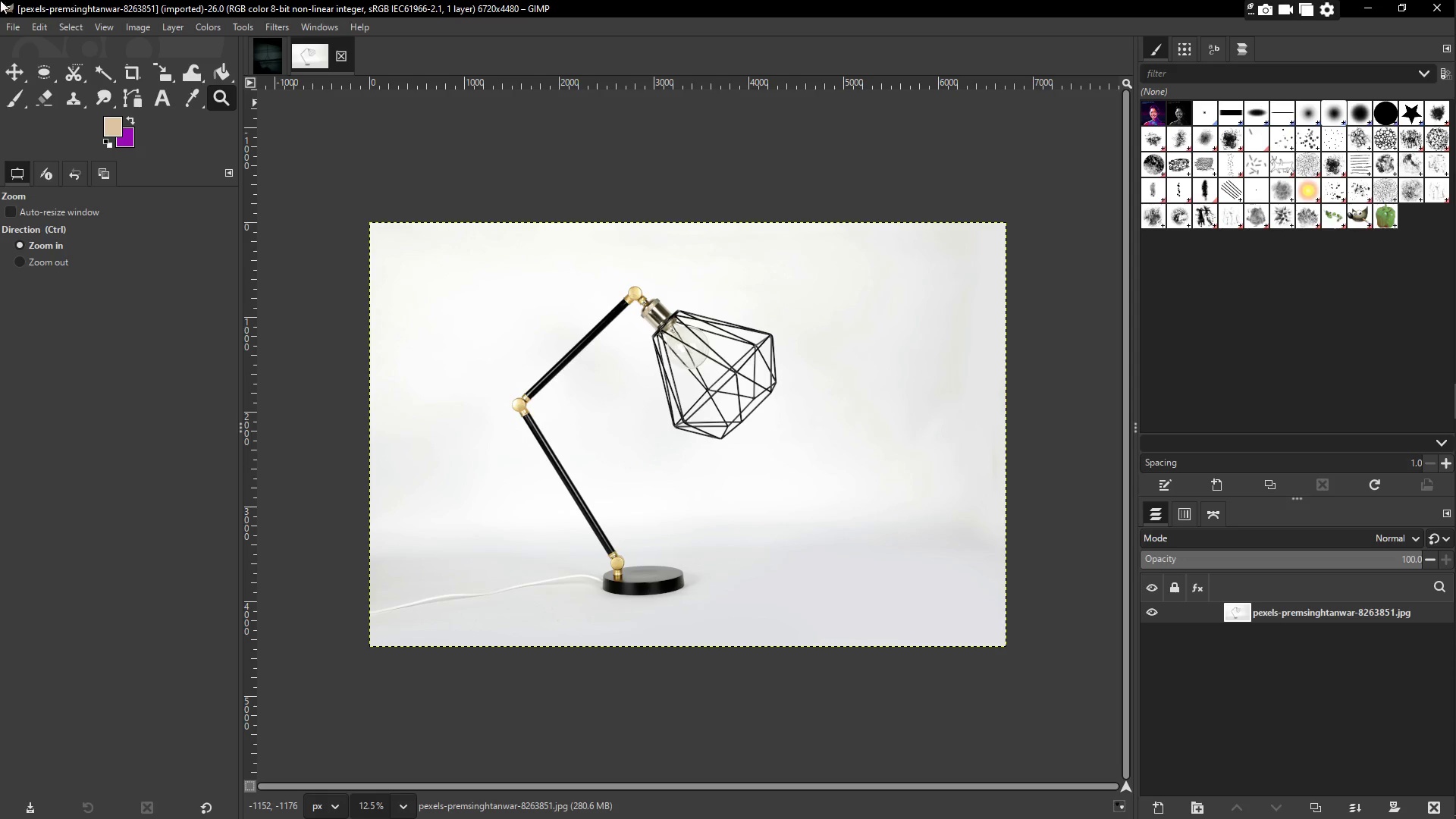 
left_click([38, 27])
 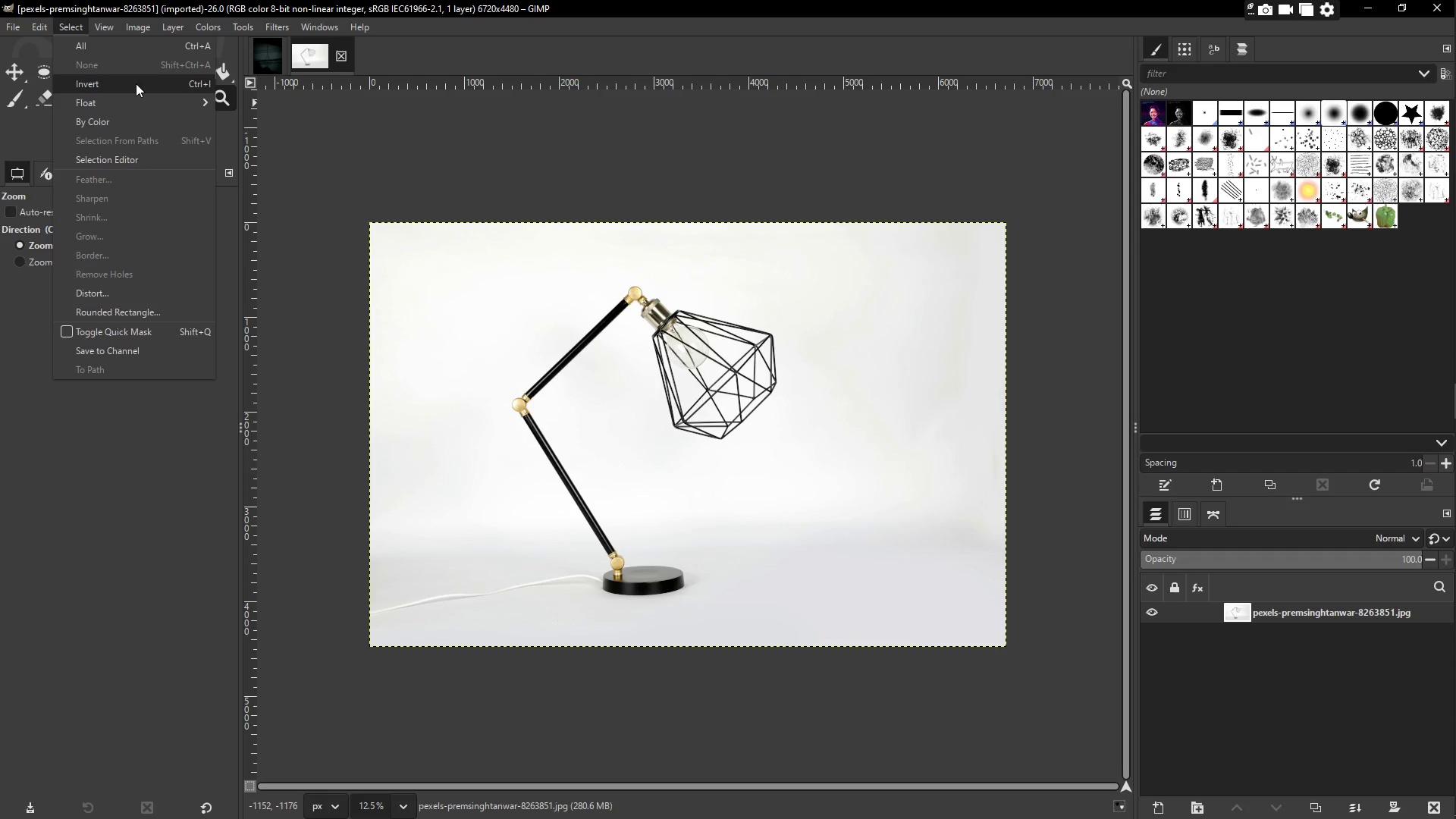 
right_click([684, 375])
 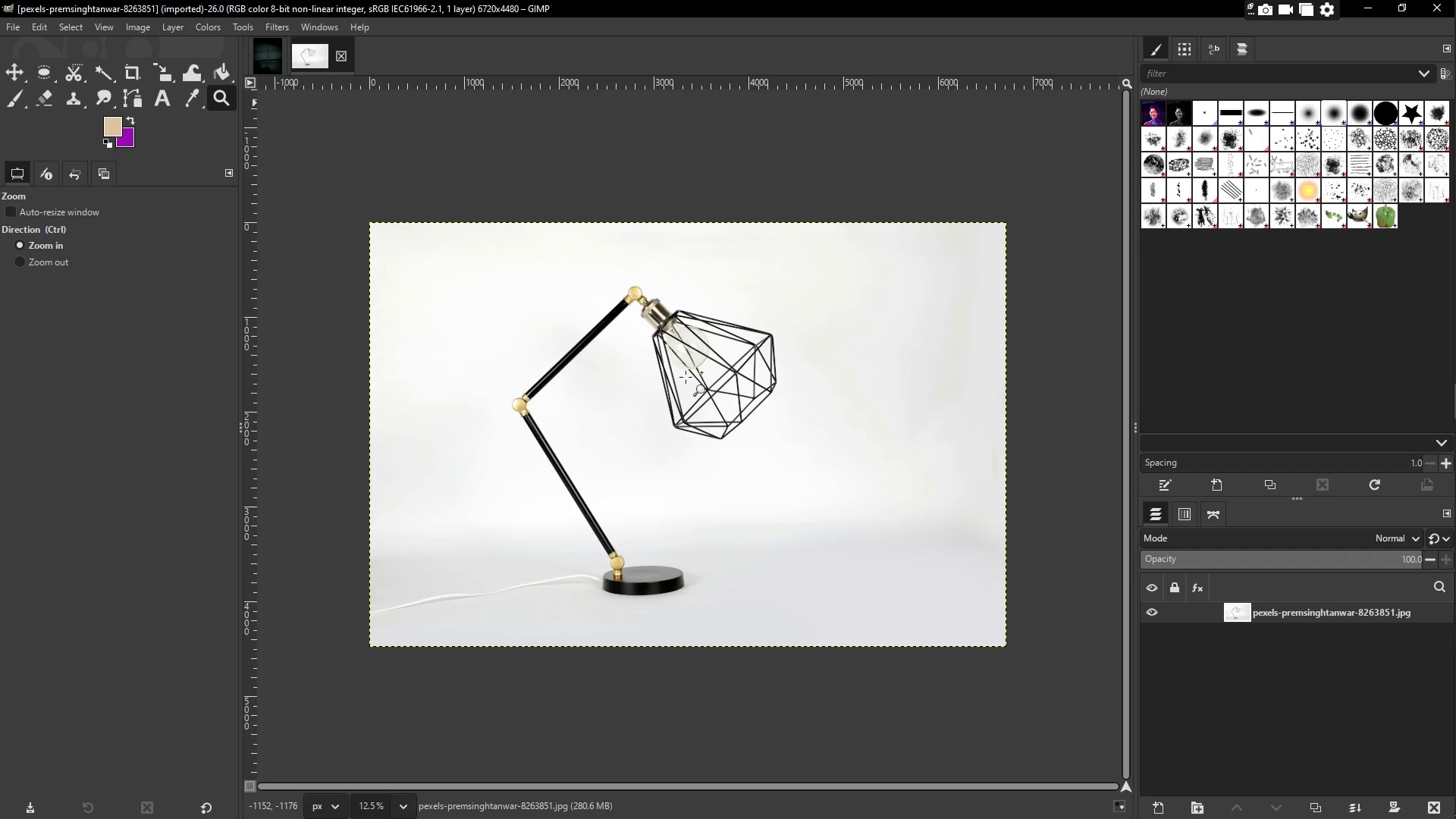 
right_click([696, 381])
 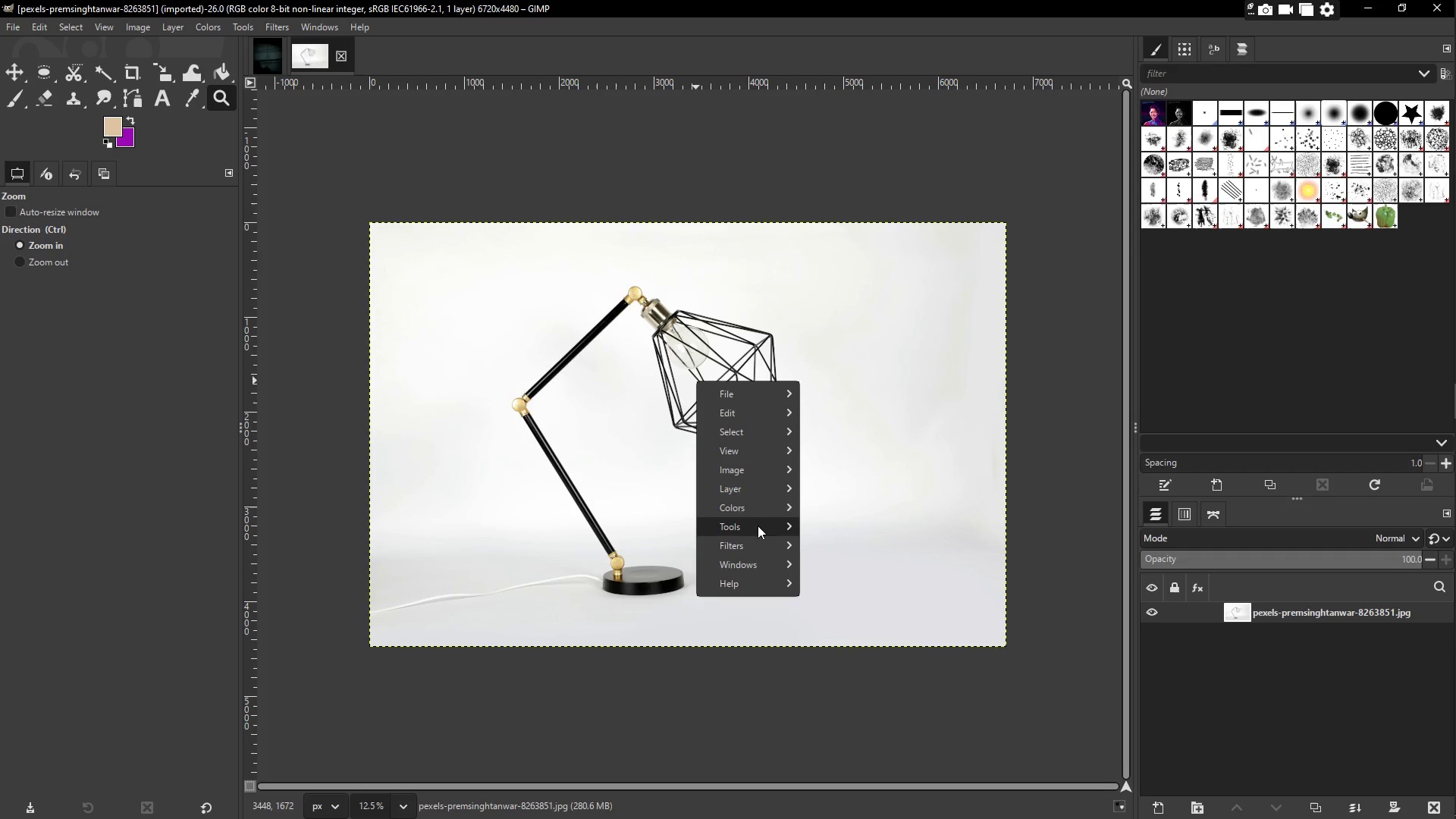 
left_click([764, 512])
 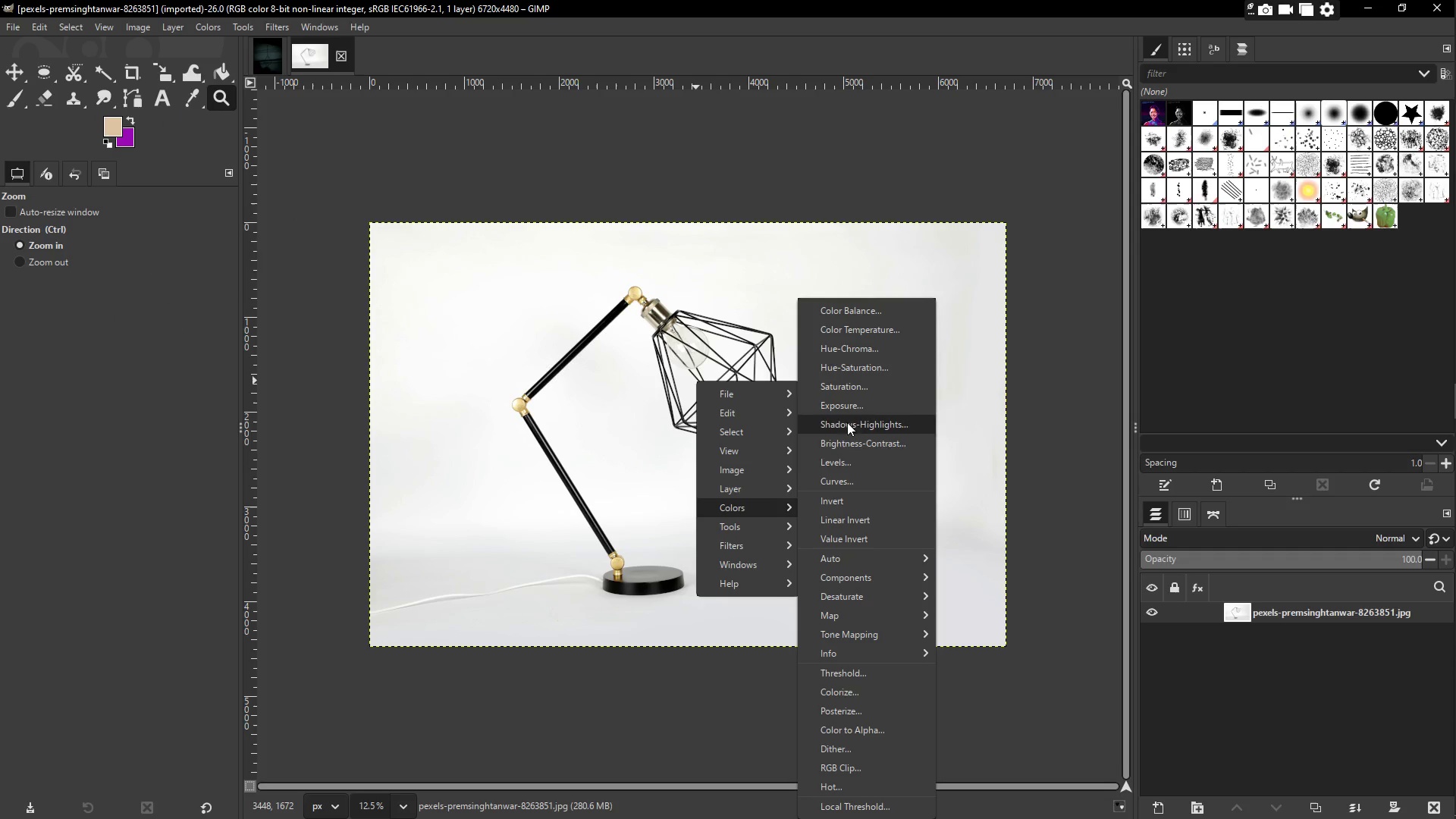 
left_click([841, 458])
 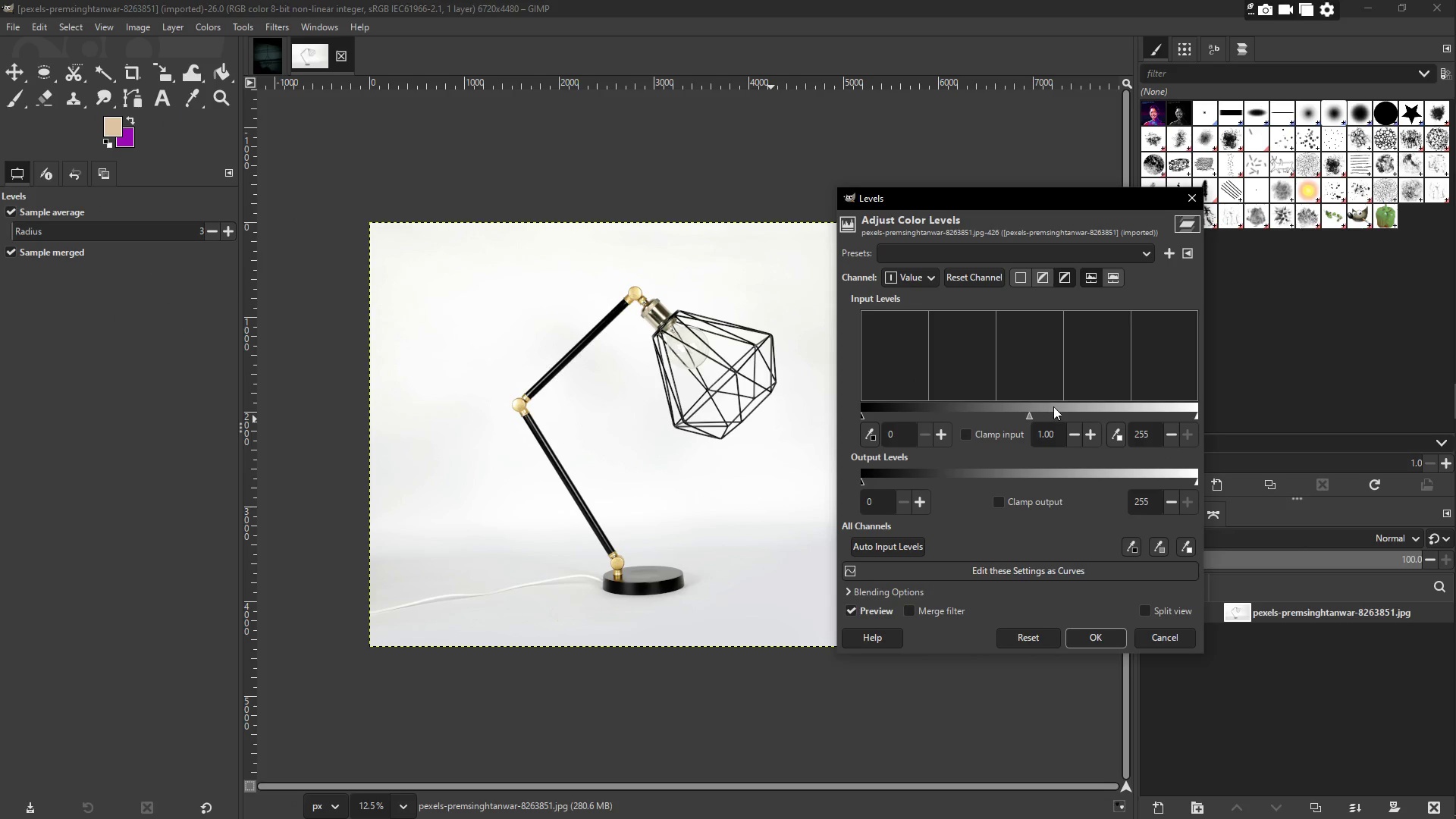 
left_click_drag(start_coordinate=[1031, 413], to_coordinate=[1091, 413])
 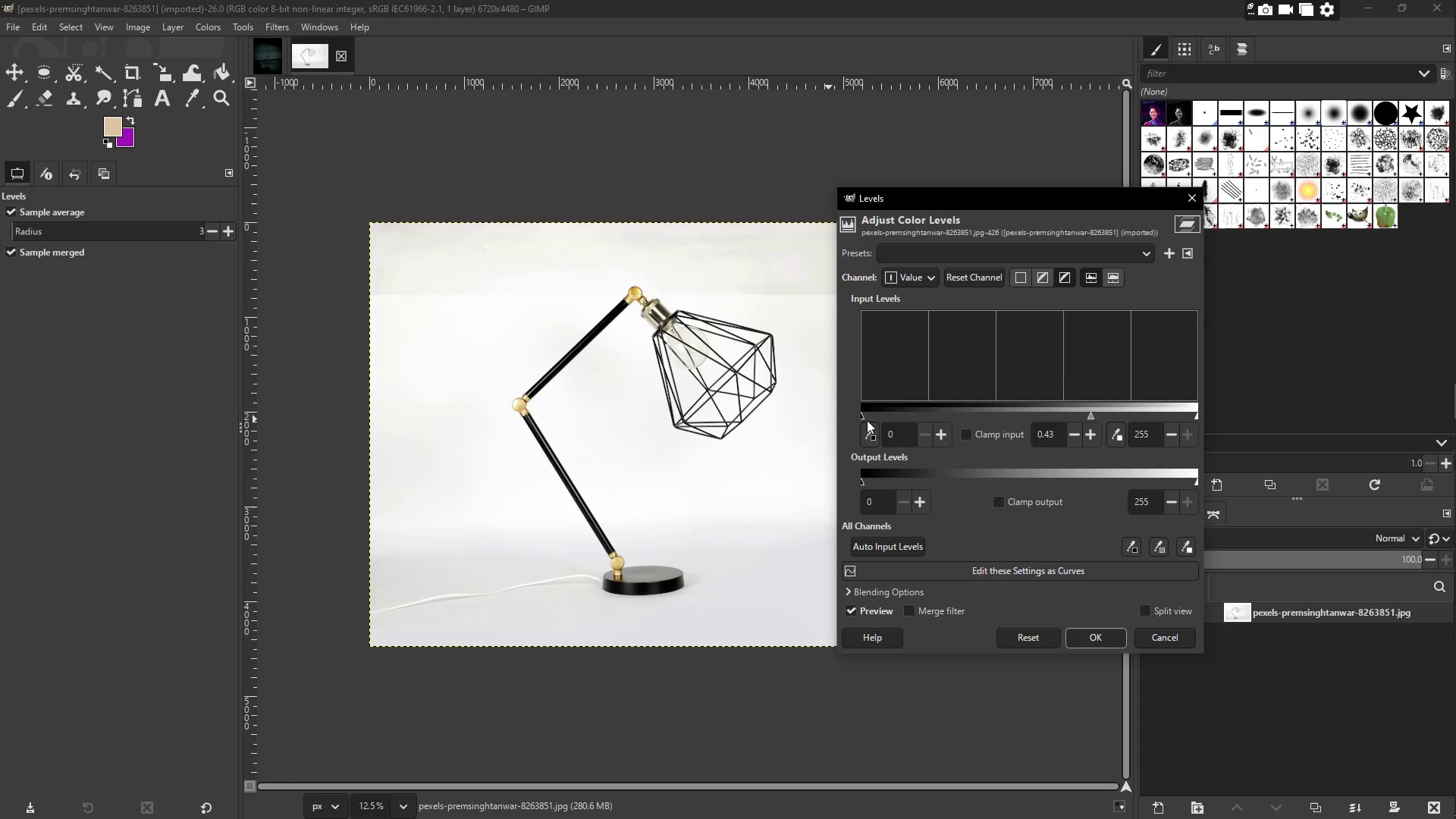 
left_click_drag(start_coordinate=[861, 419], to_coordinate=[912, 416])
 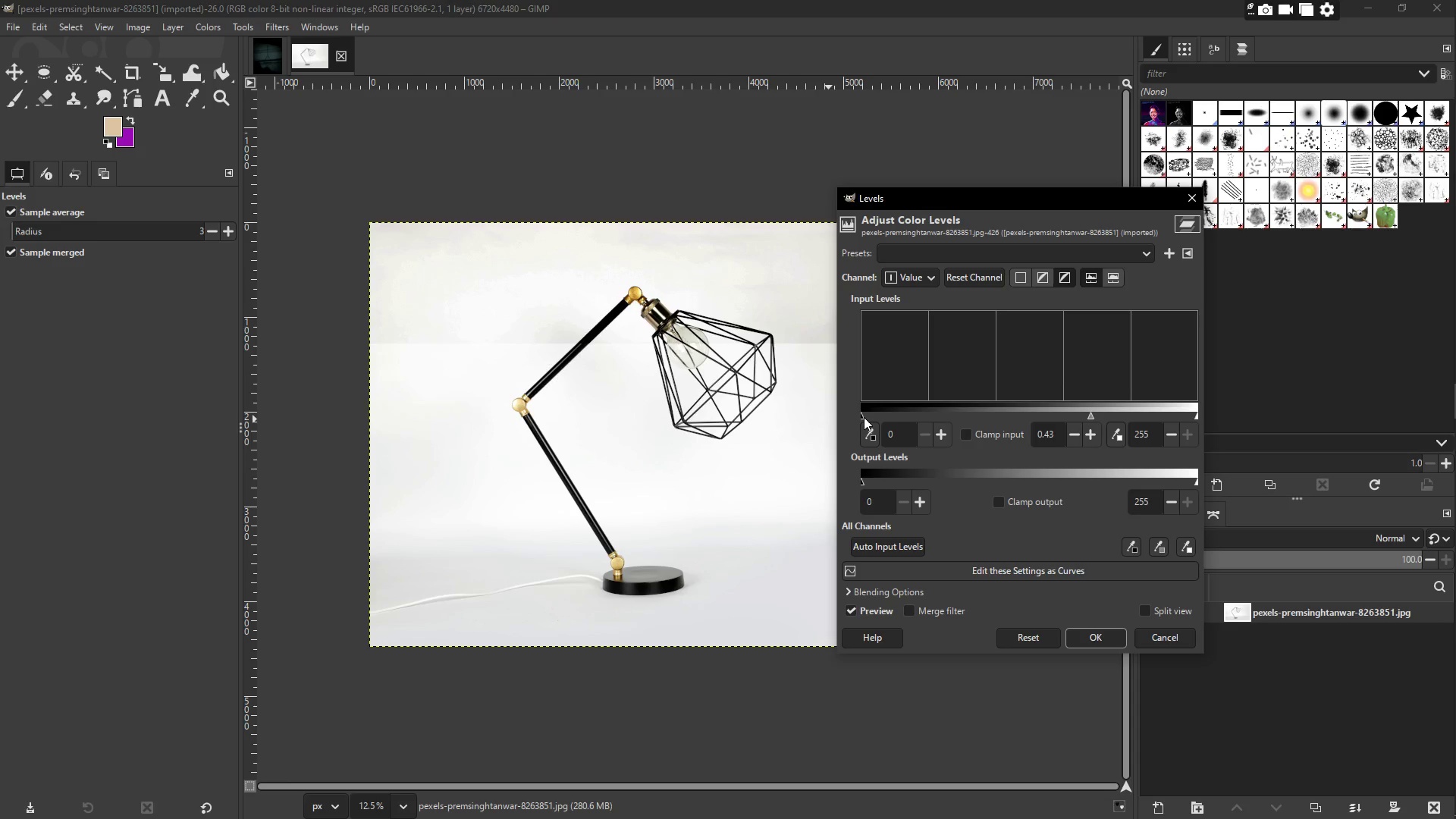 
left_click_drag(start_coordinate=[864, 416], to_coordinate=[958, 418])
 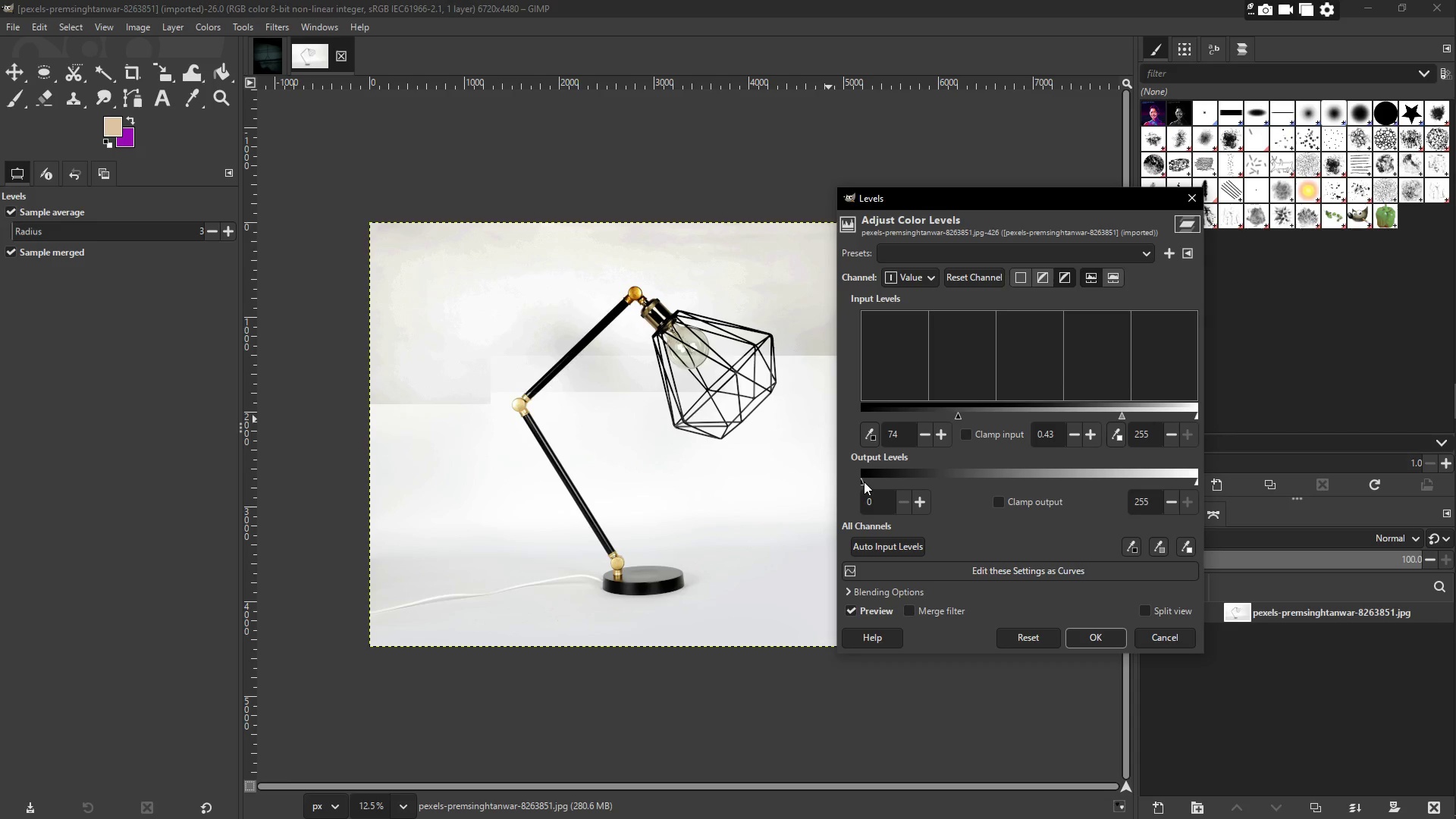 
left_click_drag(start_coordinate=[860, 482], to_coordinate=[889, 482])
 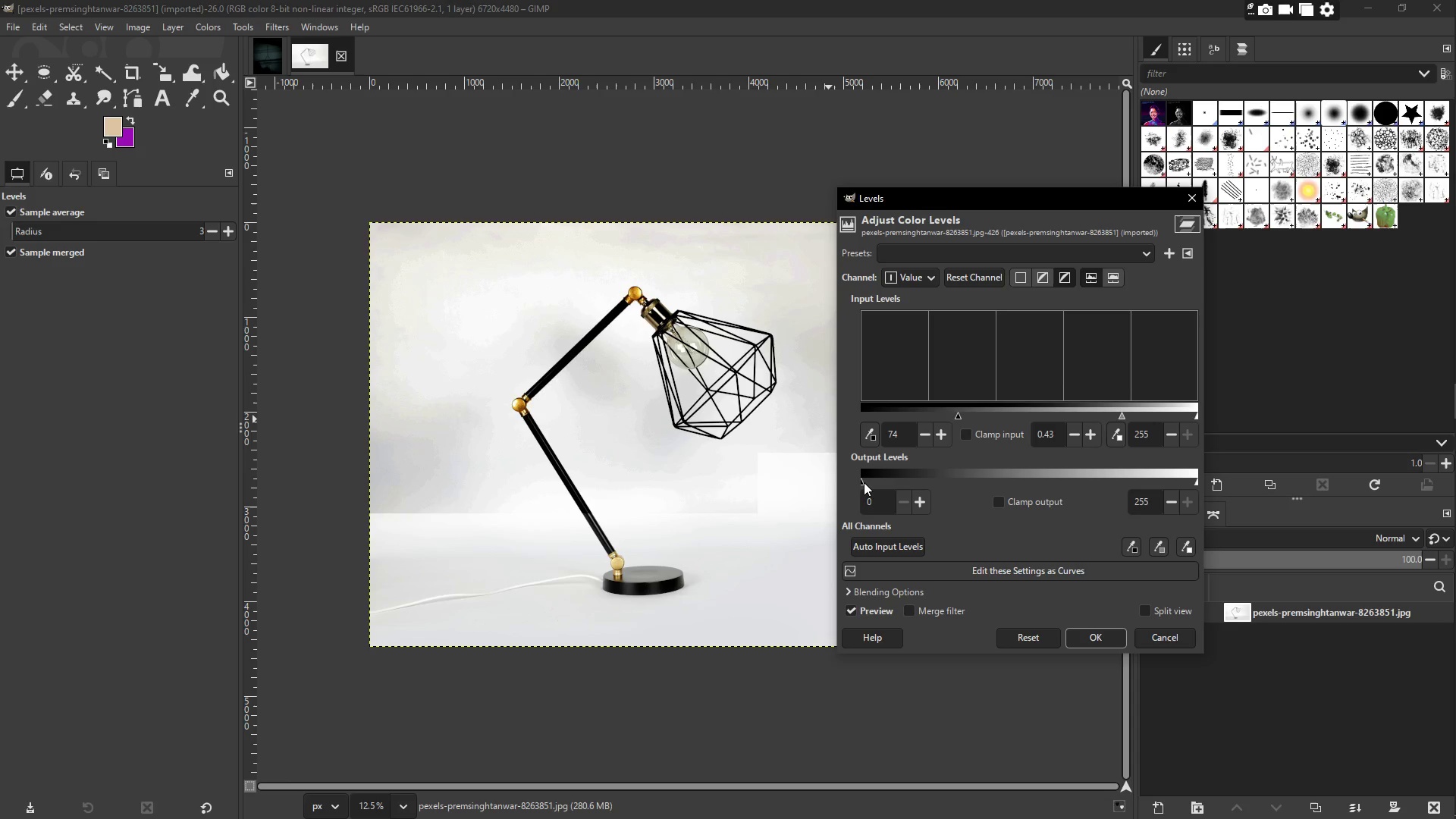 
left_click_drag(start_coordinate=[862, 482], to_coordinate=[946, 477])
 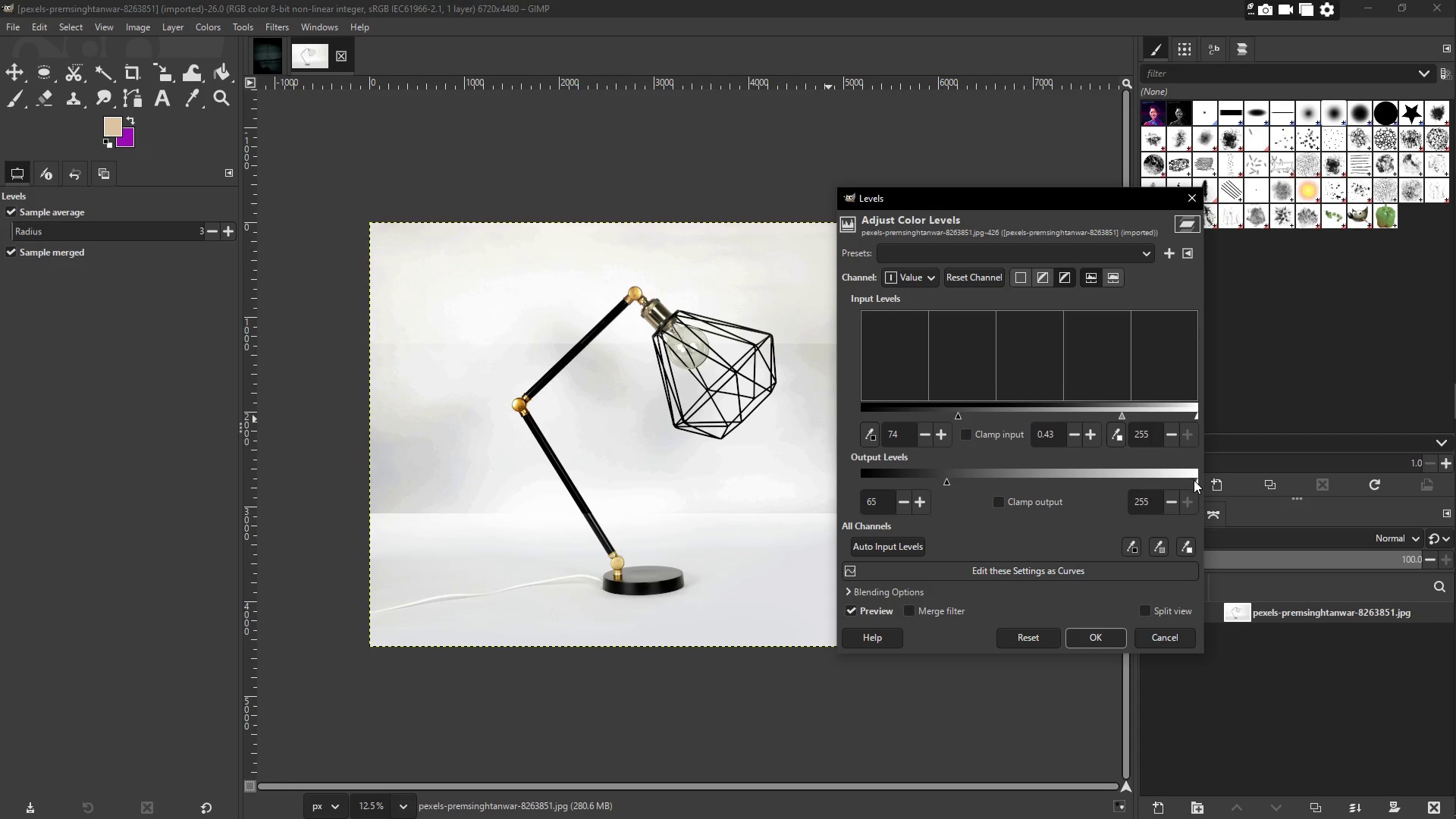 
left_click_drag(start_coordinate=[1197, 481], to_coordinate=[1053, 482])
 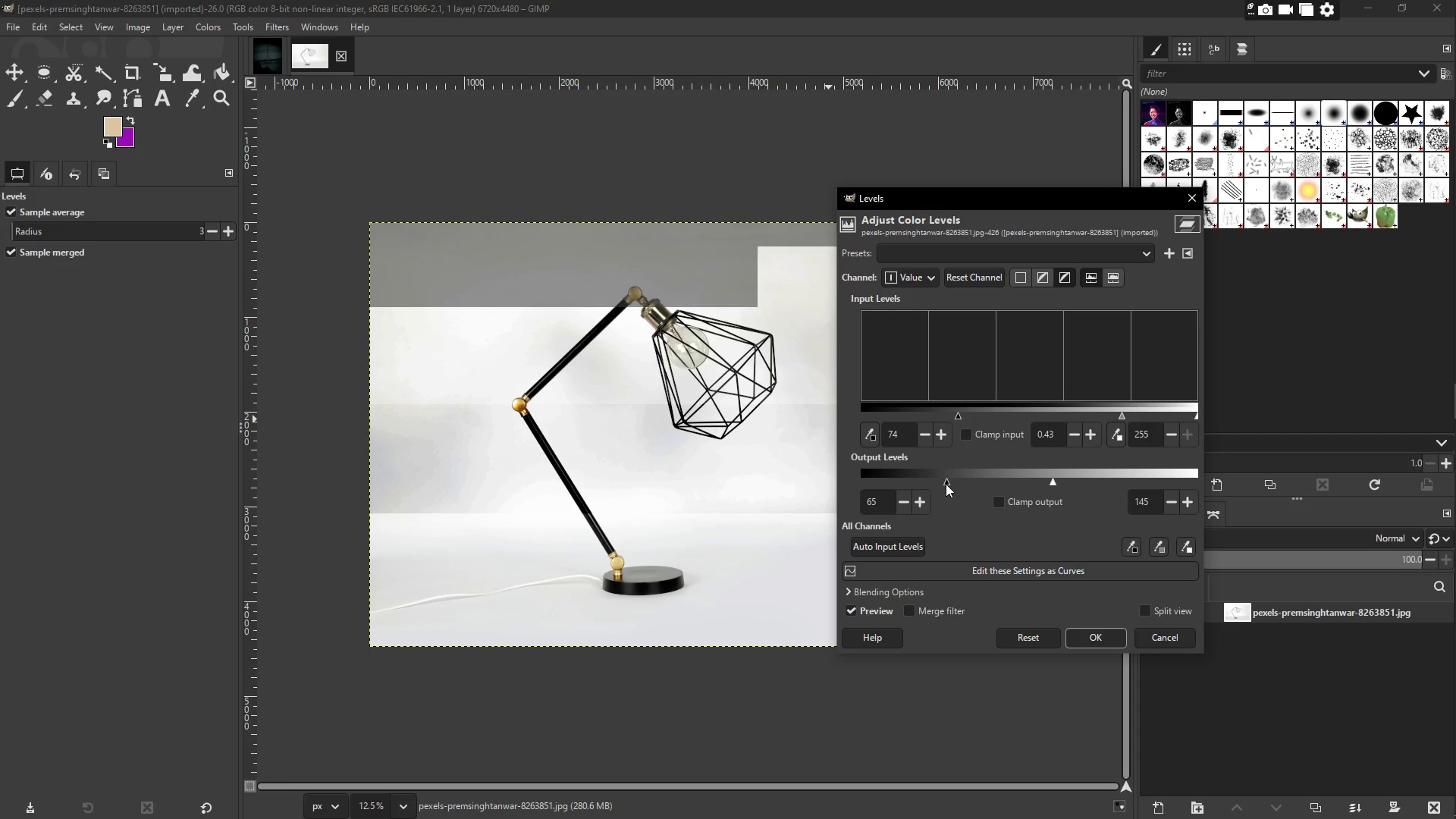 
left_click_drag(start_coordinate=[946, 480], to_coordinate=[857, 480])
 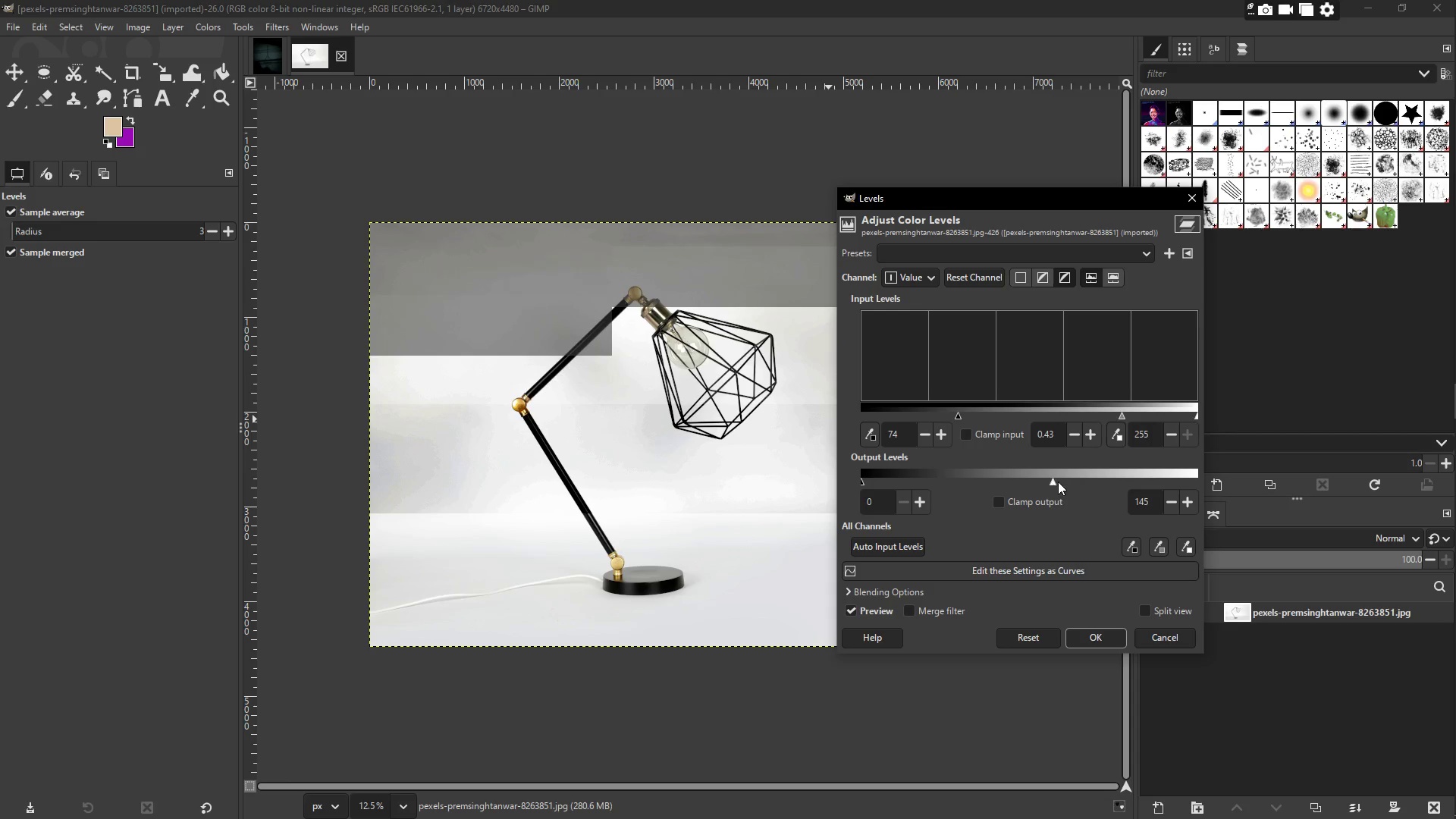 
left_click_drag(start_coordinate=[1050, 483], to_coordinate=[967, 484])
 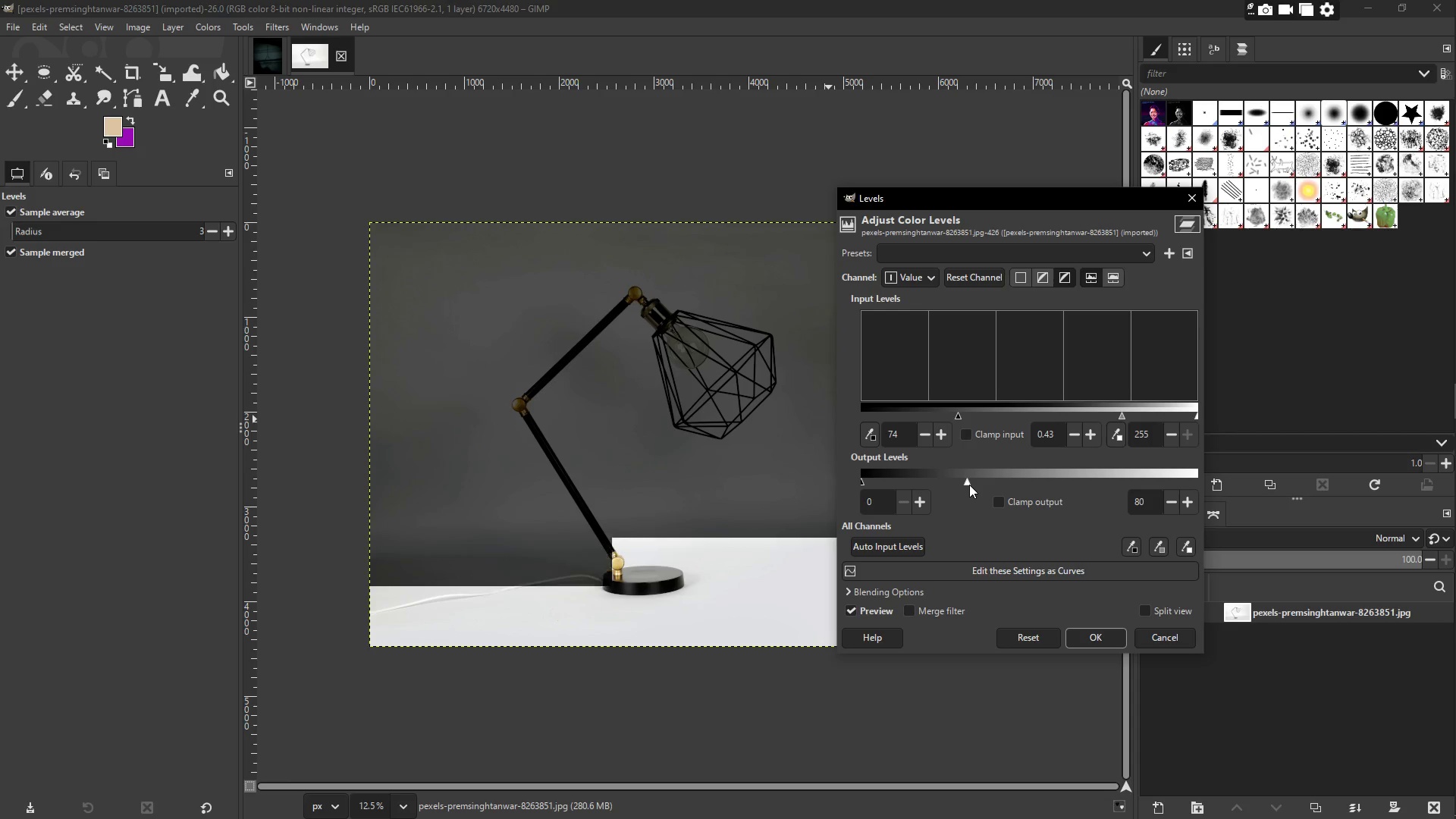 
wait(6.33)
 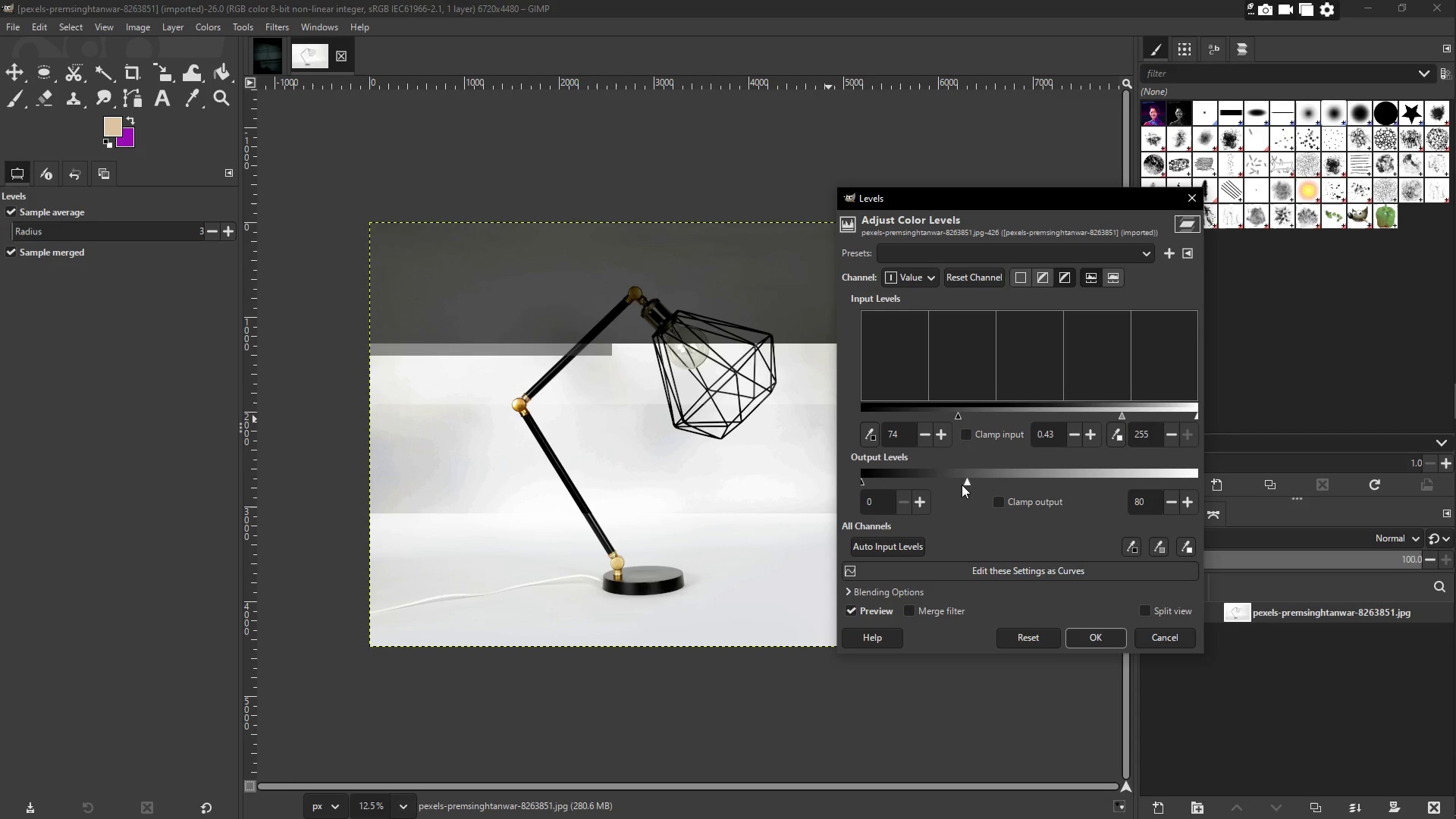 
left_click_drag(start_coordinate=[968, 485], to_coordinate=[931, 491])
 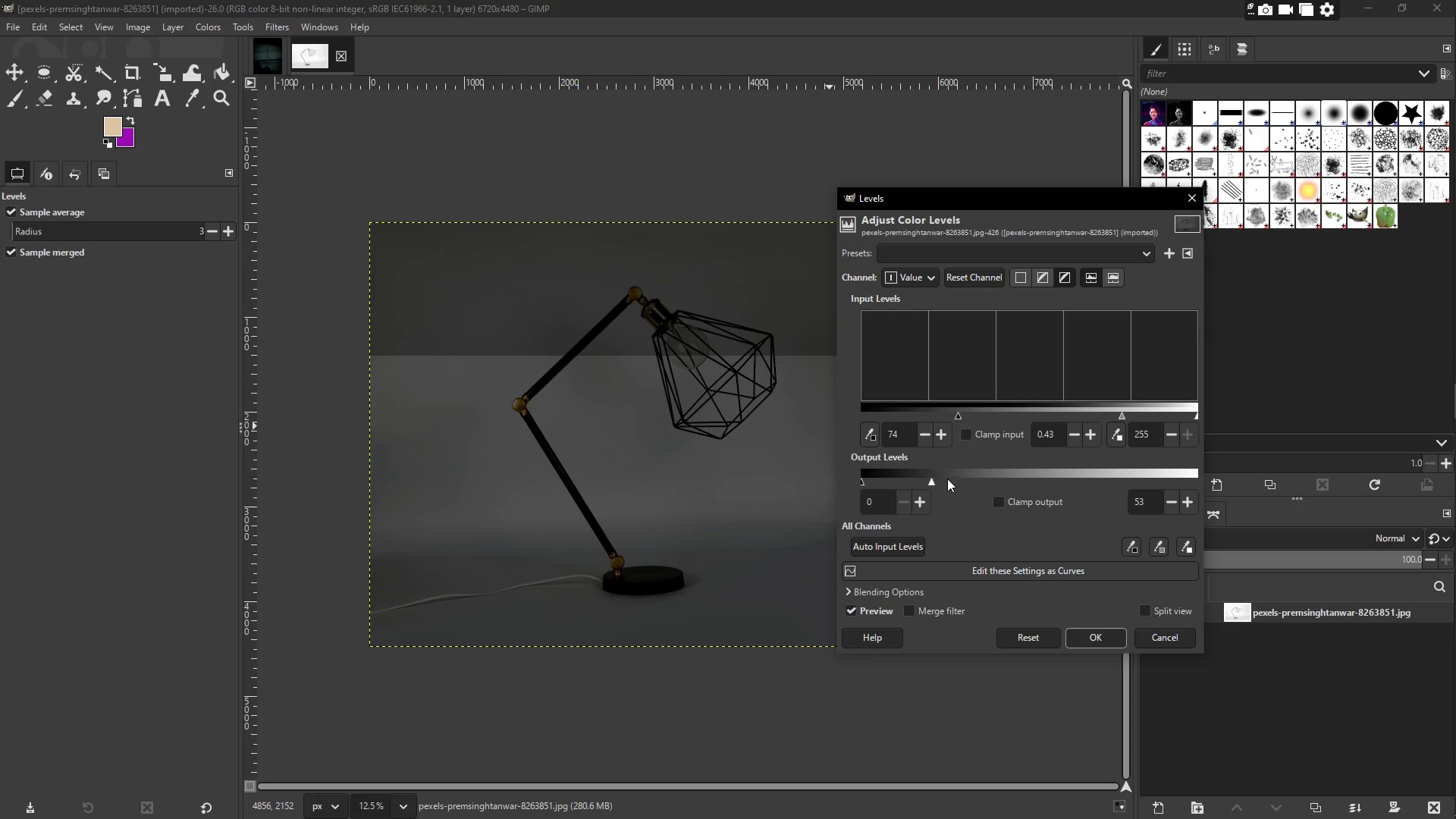 
left_click_drag(start_coordinate=[930, 481], to_coordinate=[953, 484])
 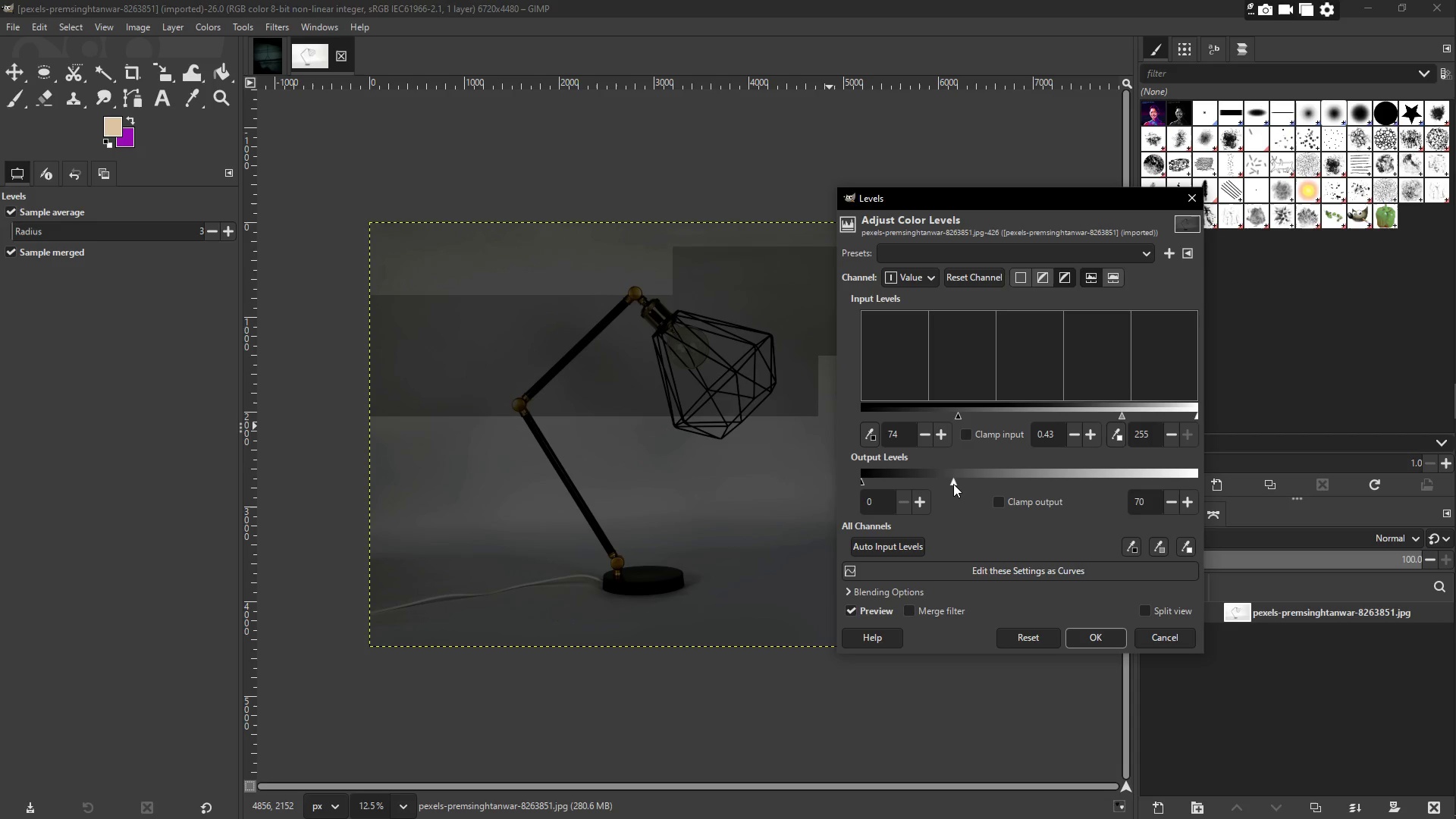 
left_click_drag(start_coordinate=[949, 485], to_coordinate=[926, 488])
 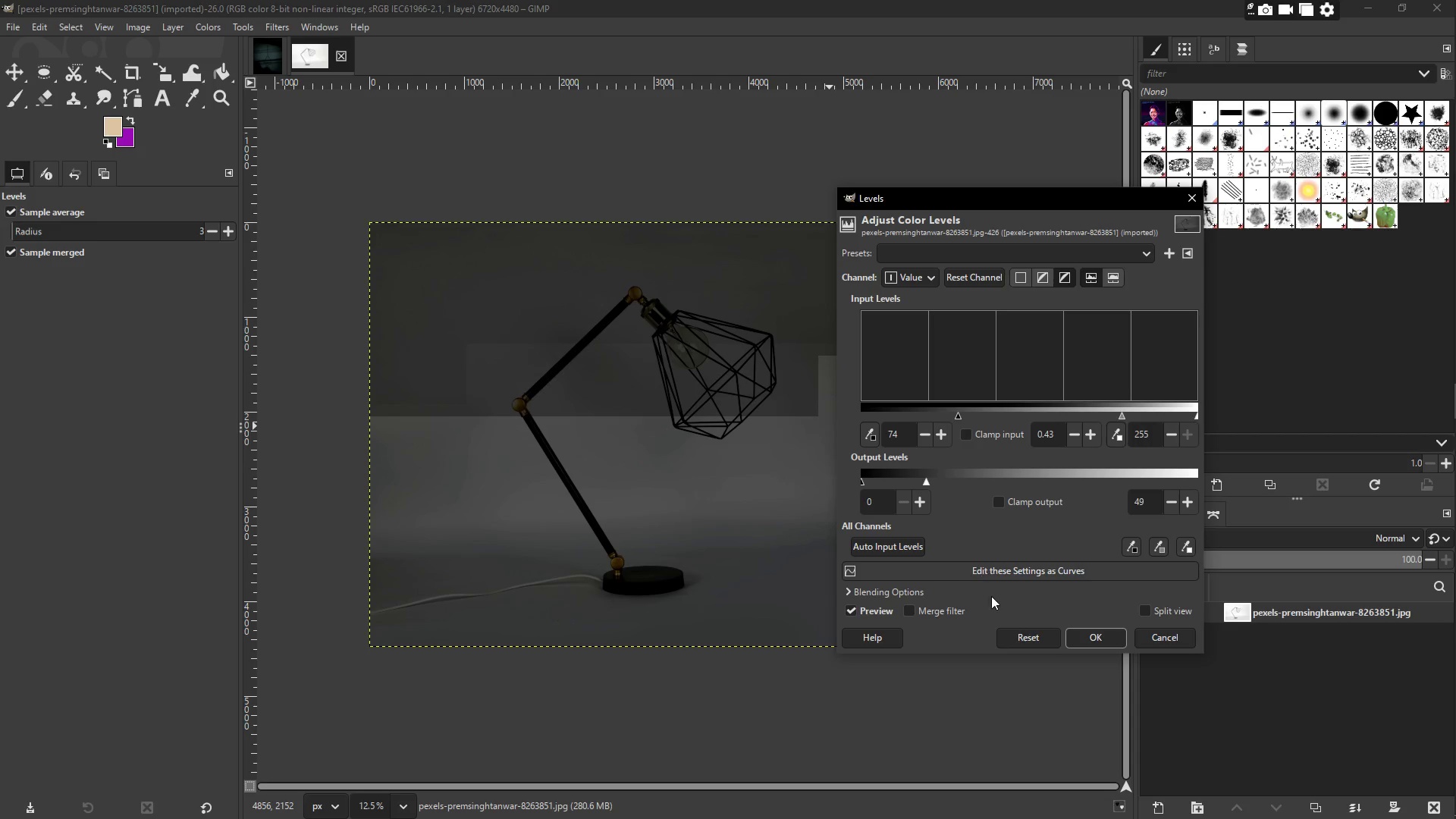 
left_click([1084, 643])
 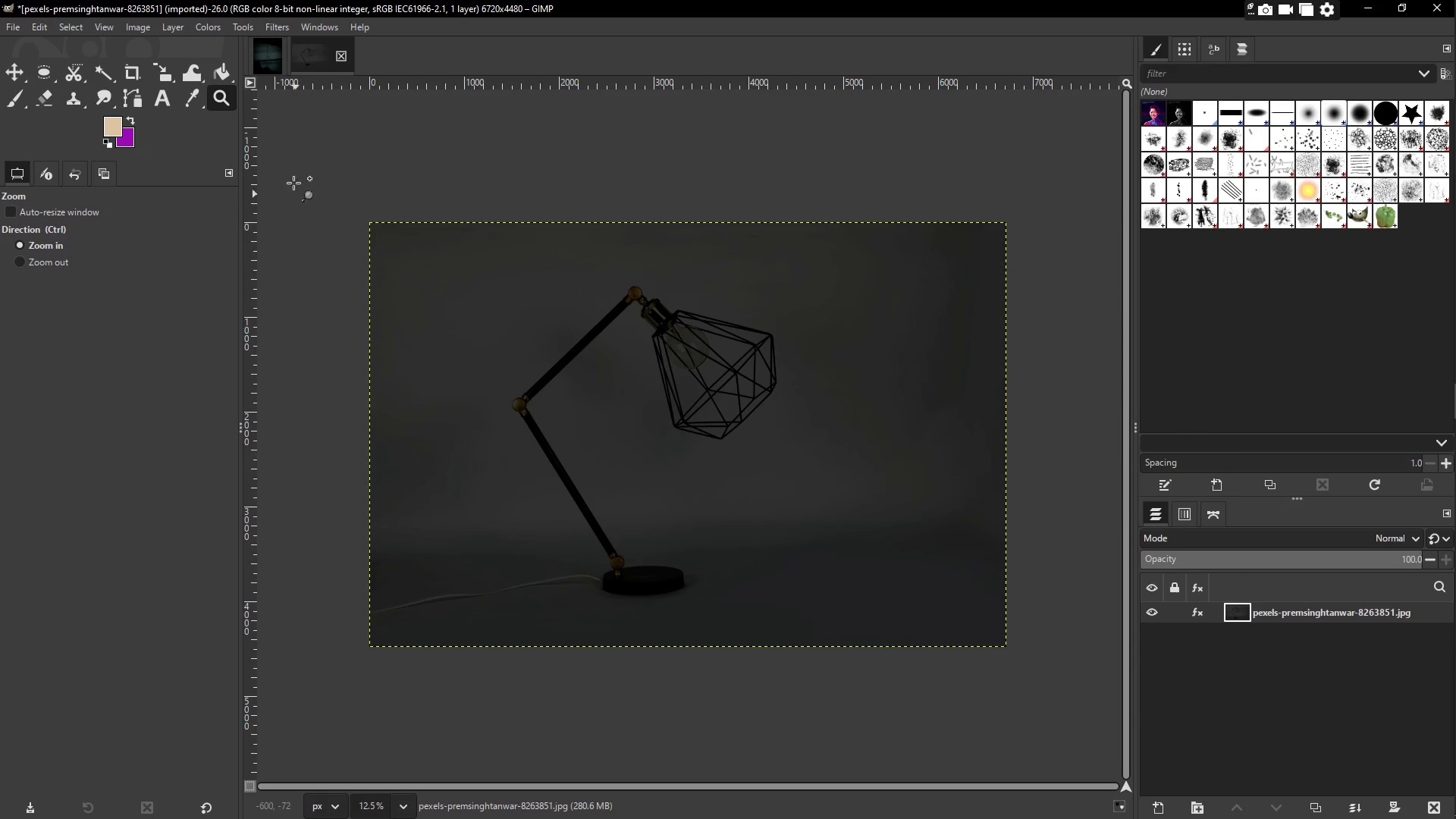 
left_click([268, 59])
 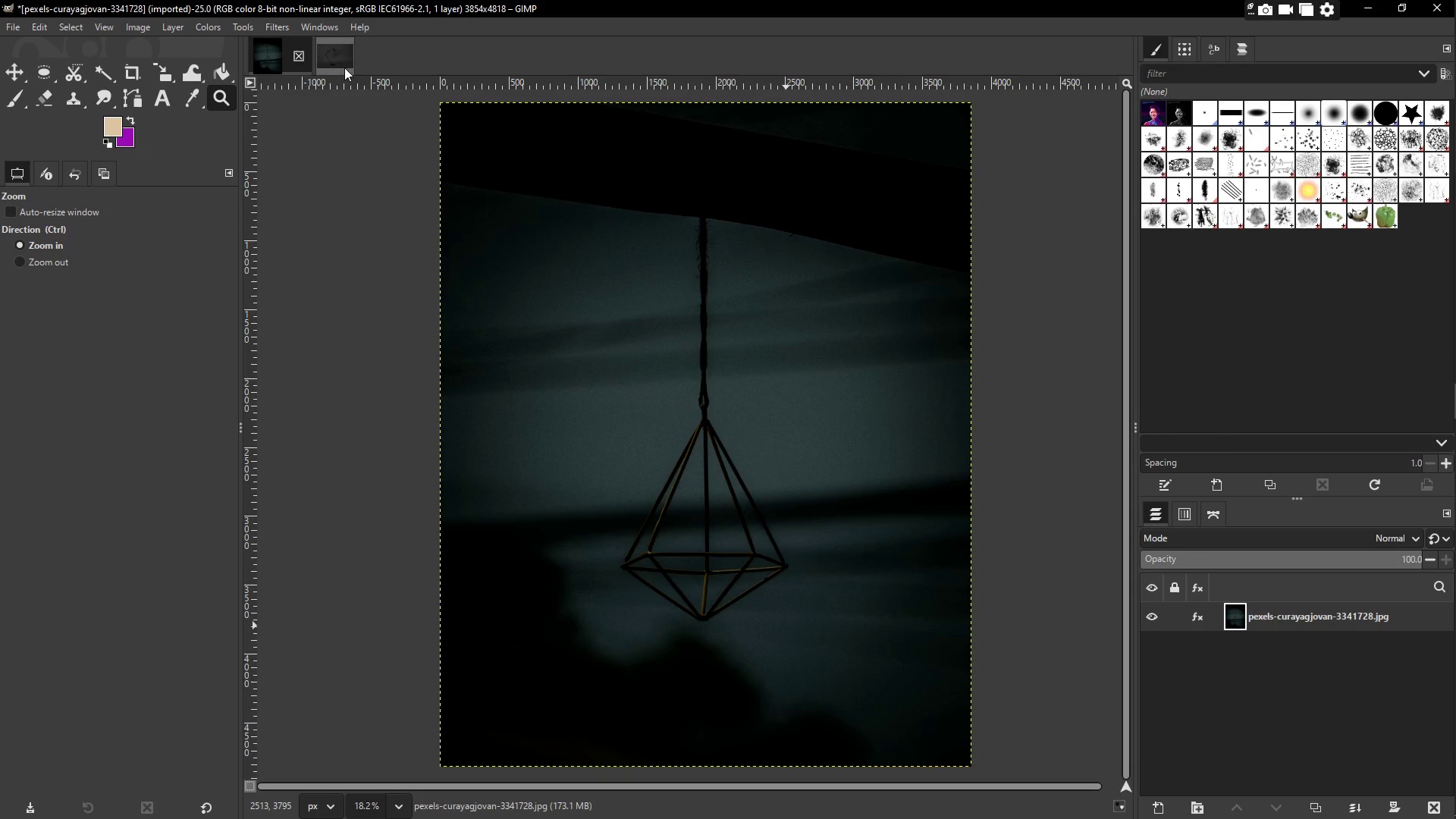 
left_click([344, 61])
 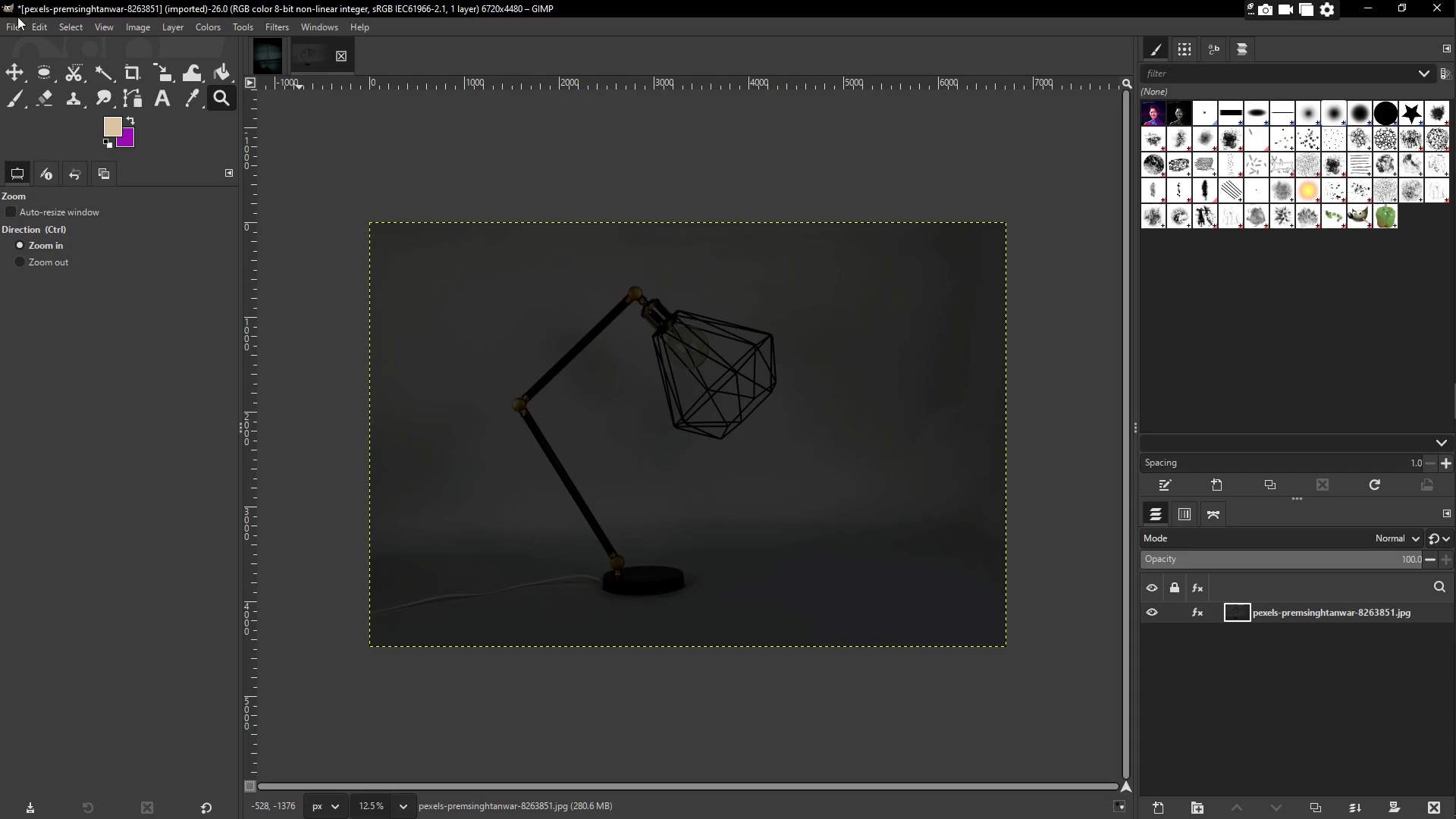 
left_click([12, 24])
 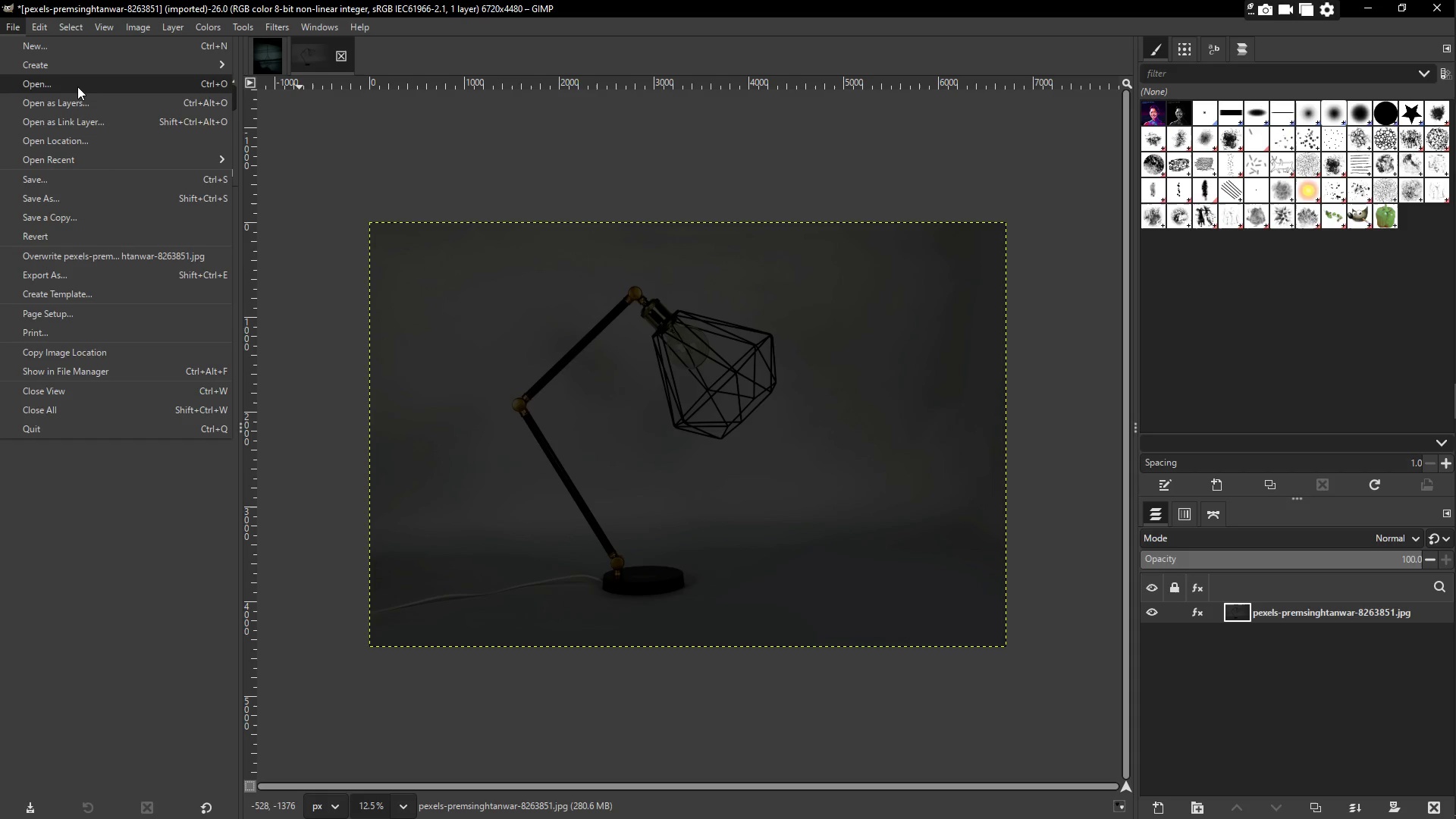 
left_click([78, 85])
 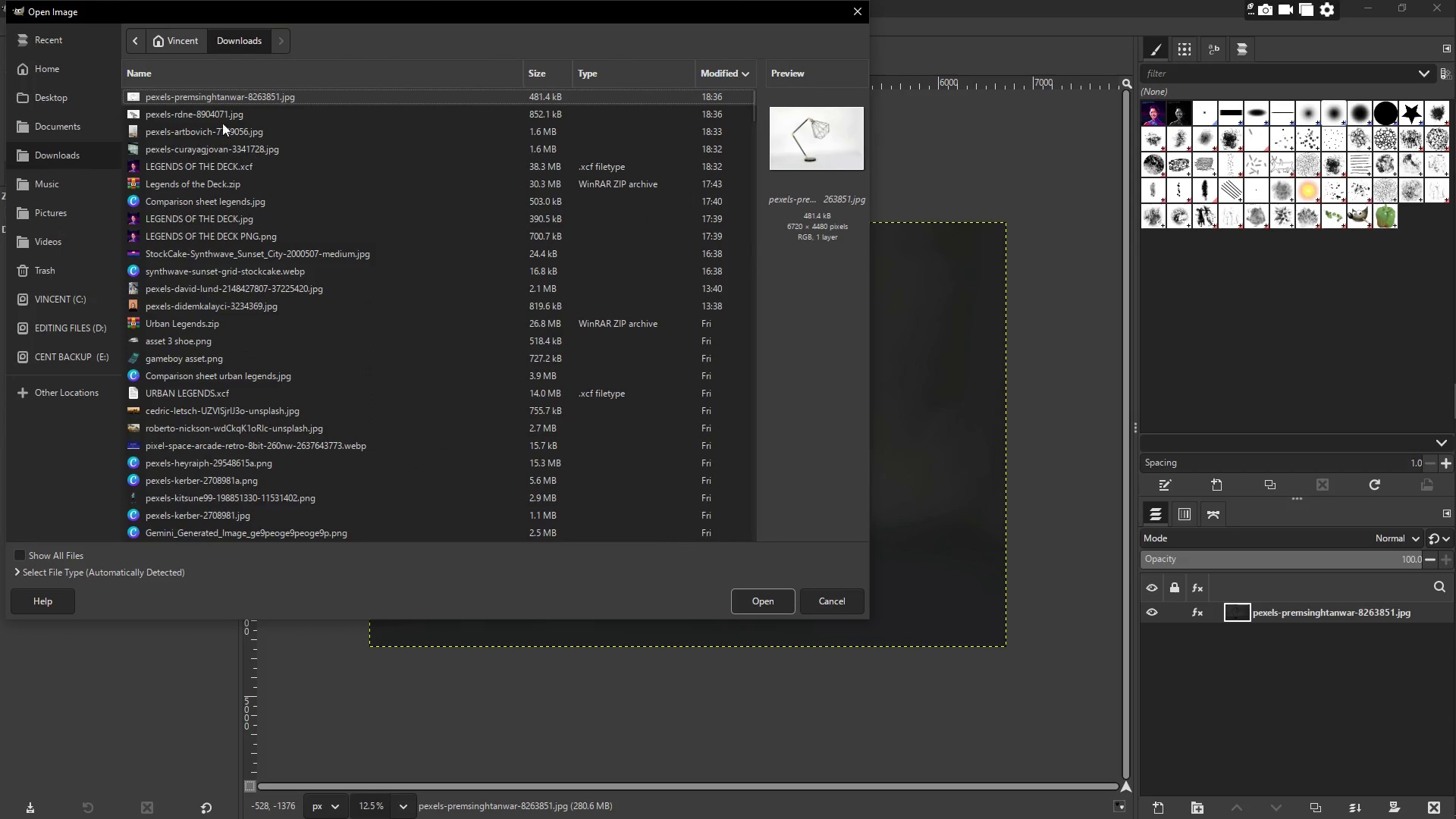 
left_click([221, 130])
 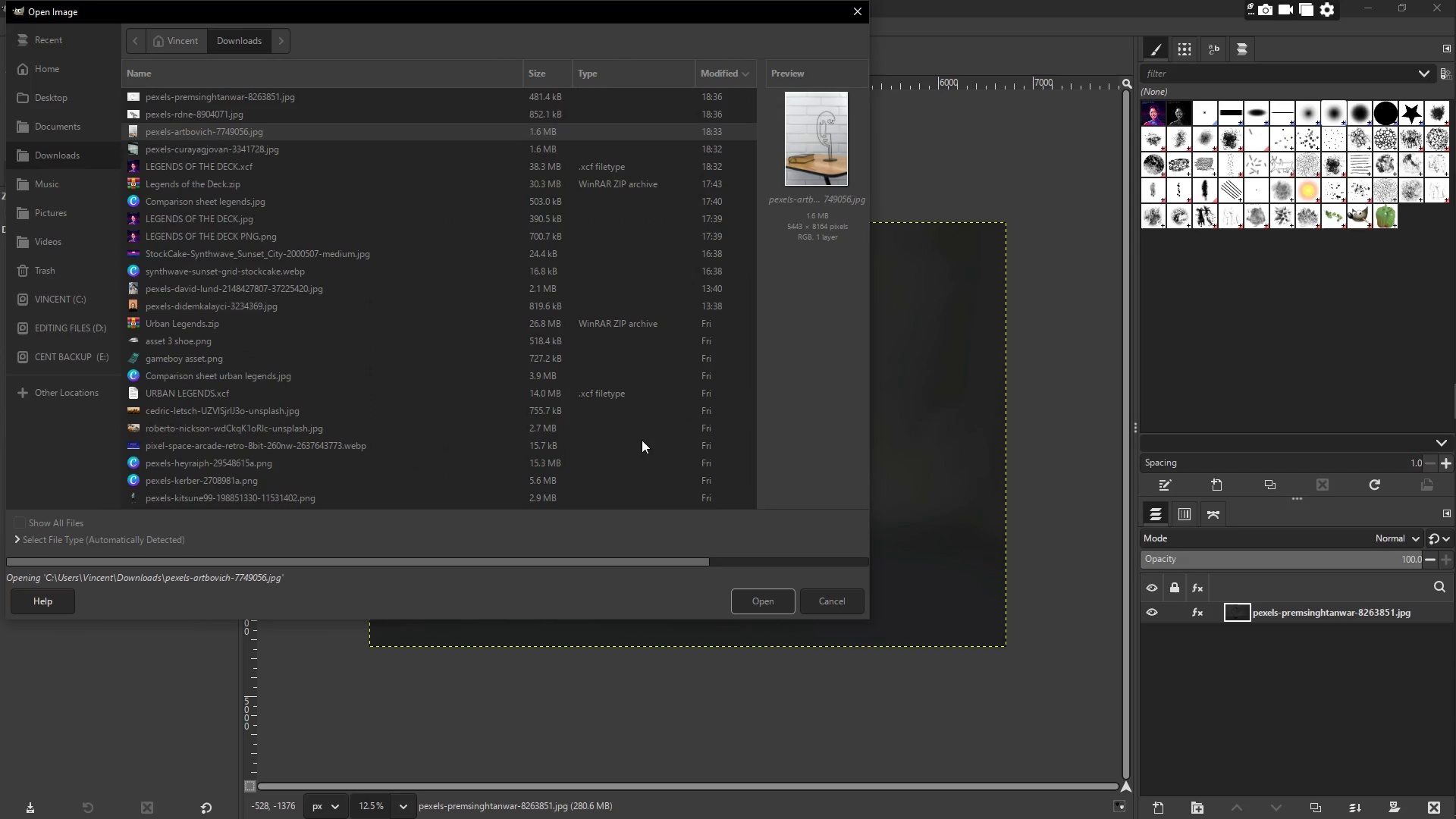 
left_click([267, 283])
 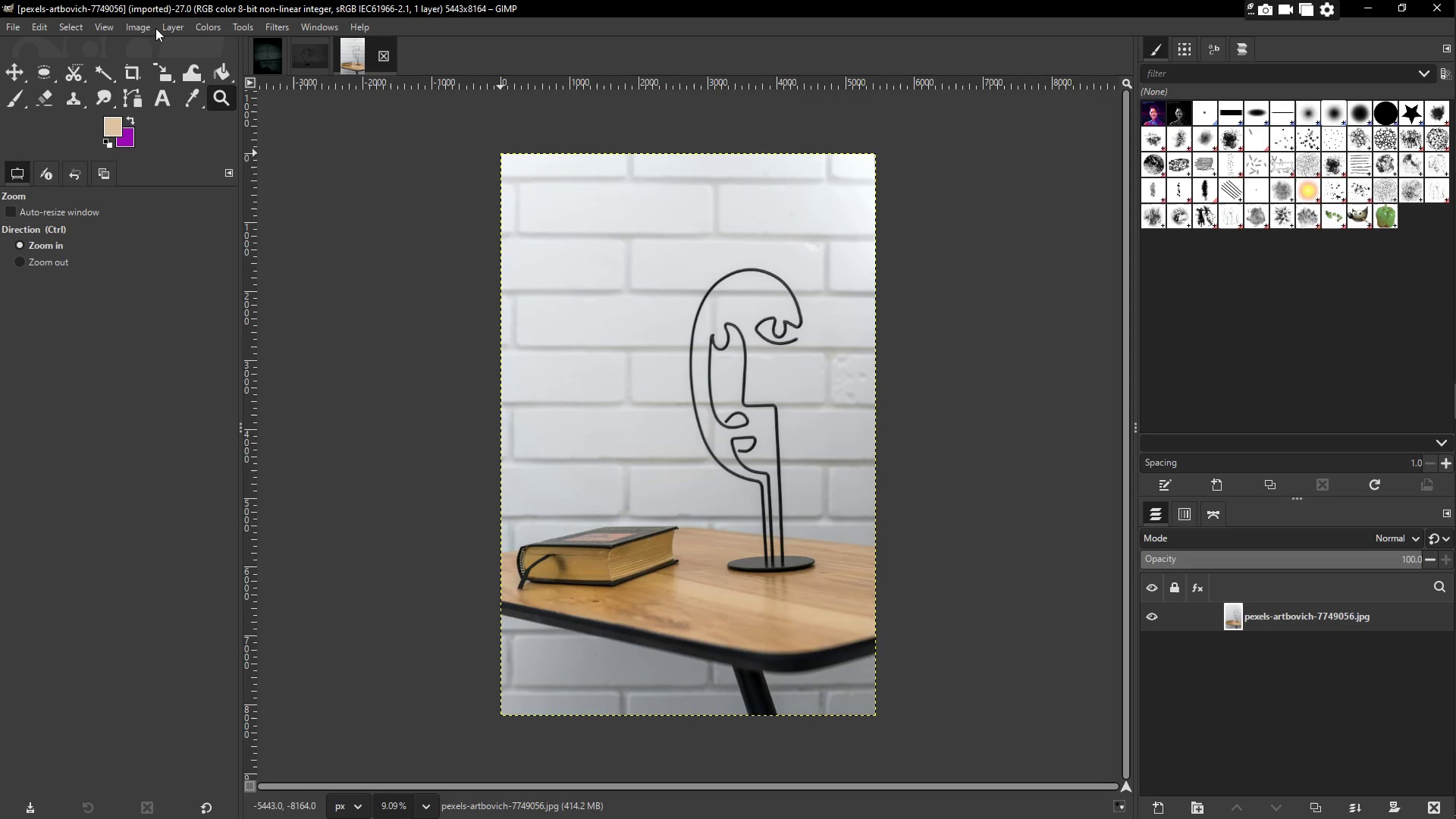 
right_click([626, 258])
 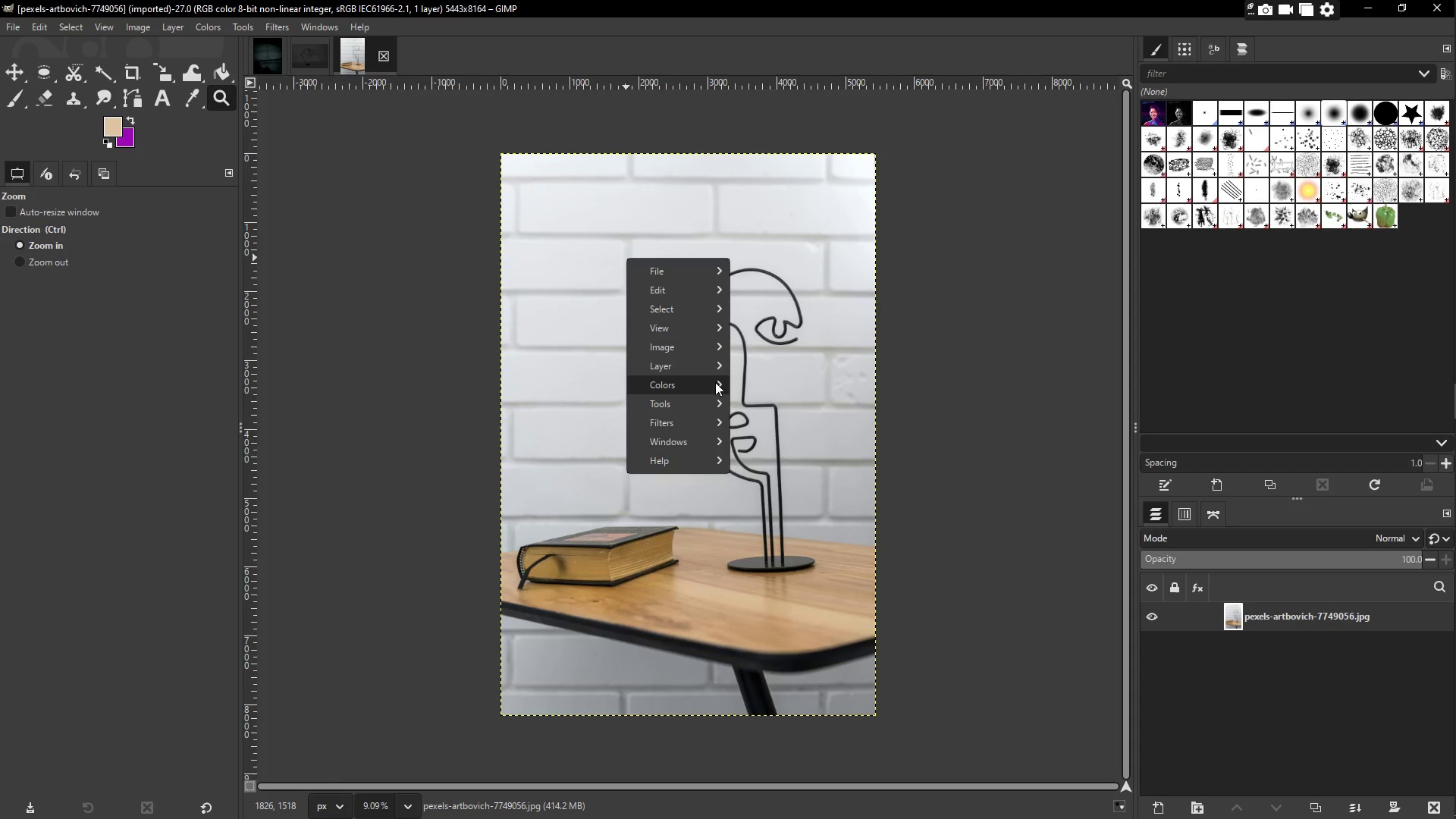 
left_click([701, 389])
 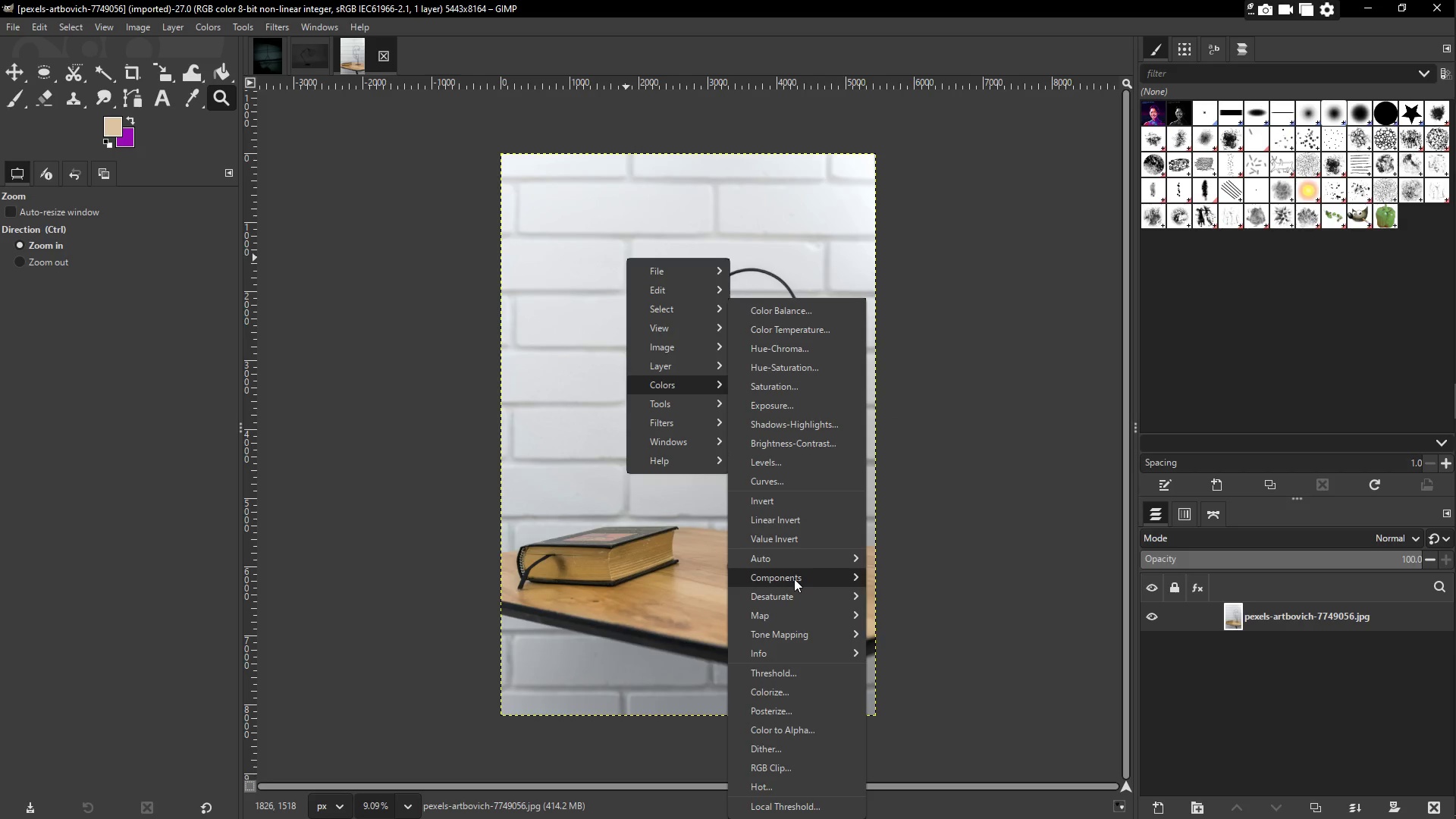 
wait(6.72)
 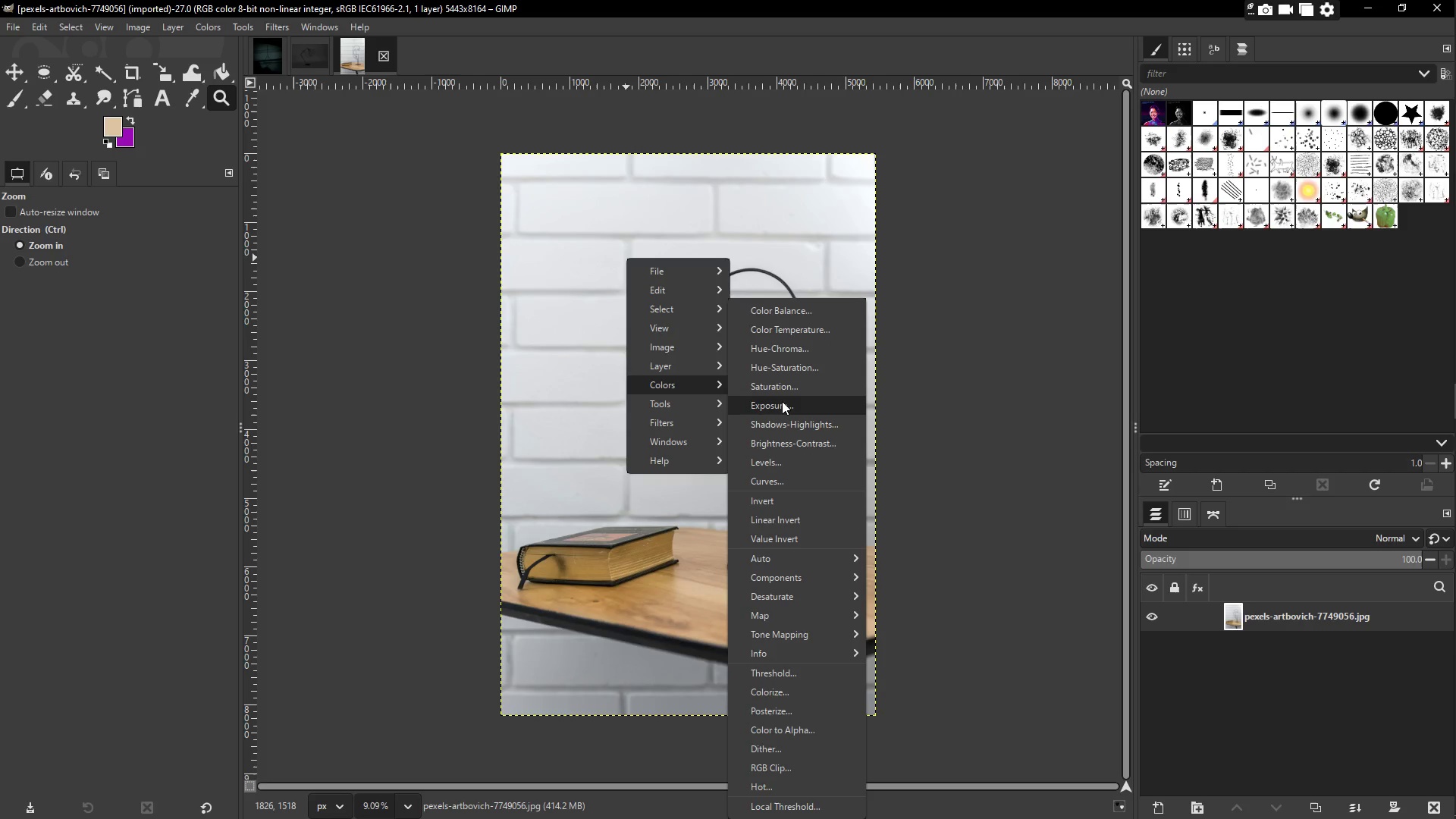 
left_click([781, 466])
 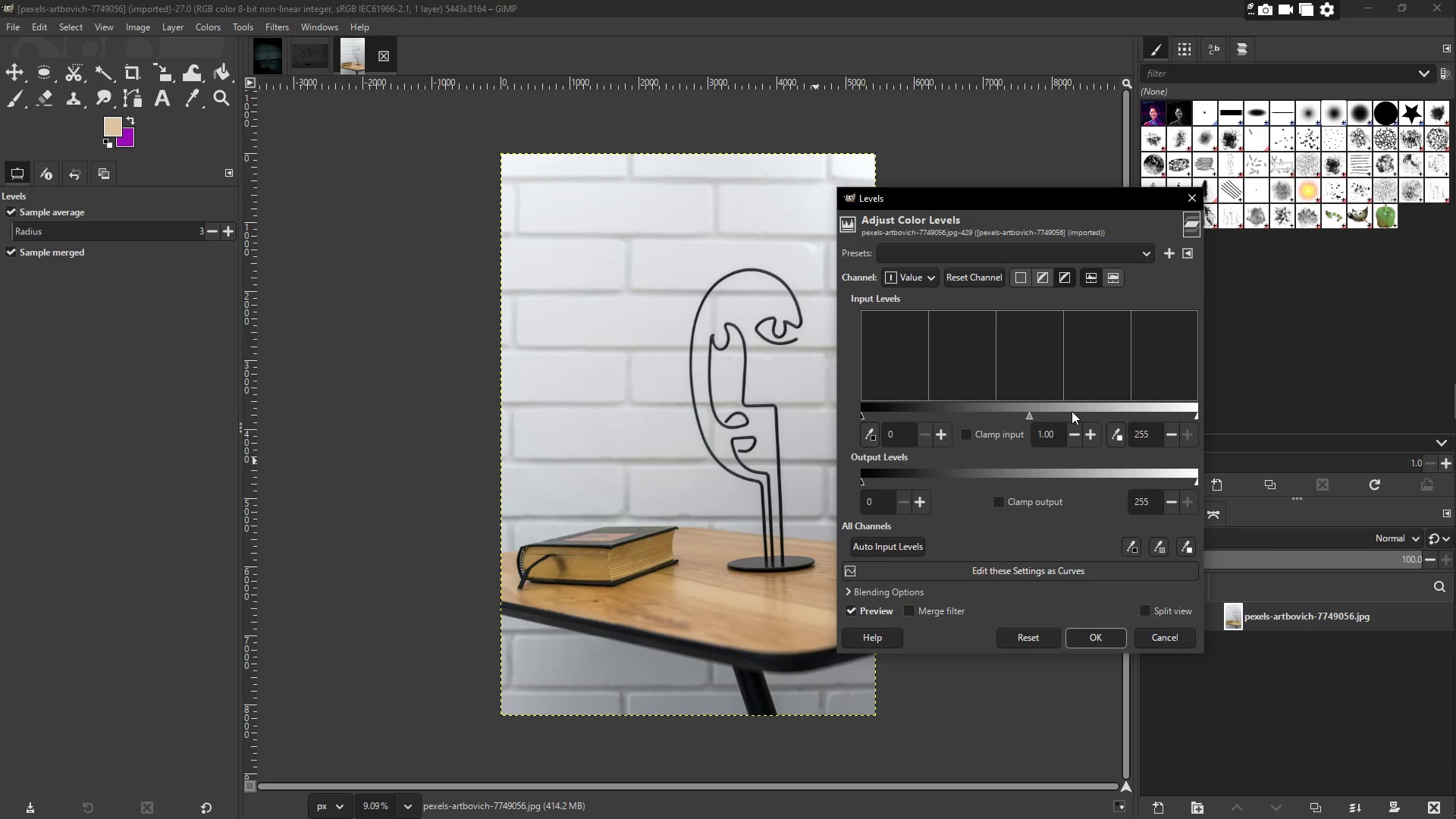 
left_click_drag(start_coordinate=[1028, 414], to_coordinate=[1074, 414])
 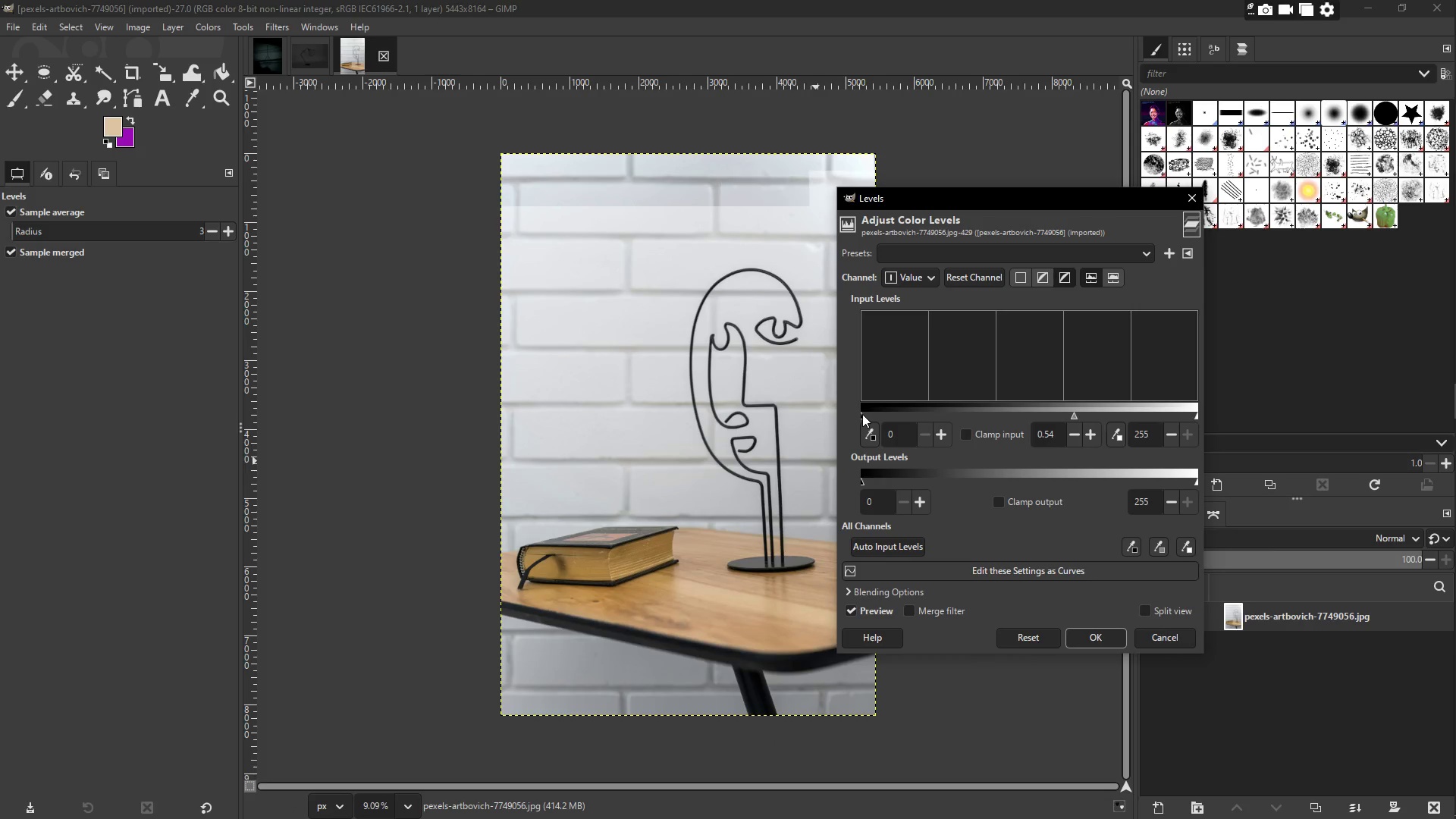 
left_click_drag(start_coordinate=[862, 413], to_coordinate=[942, 419])
 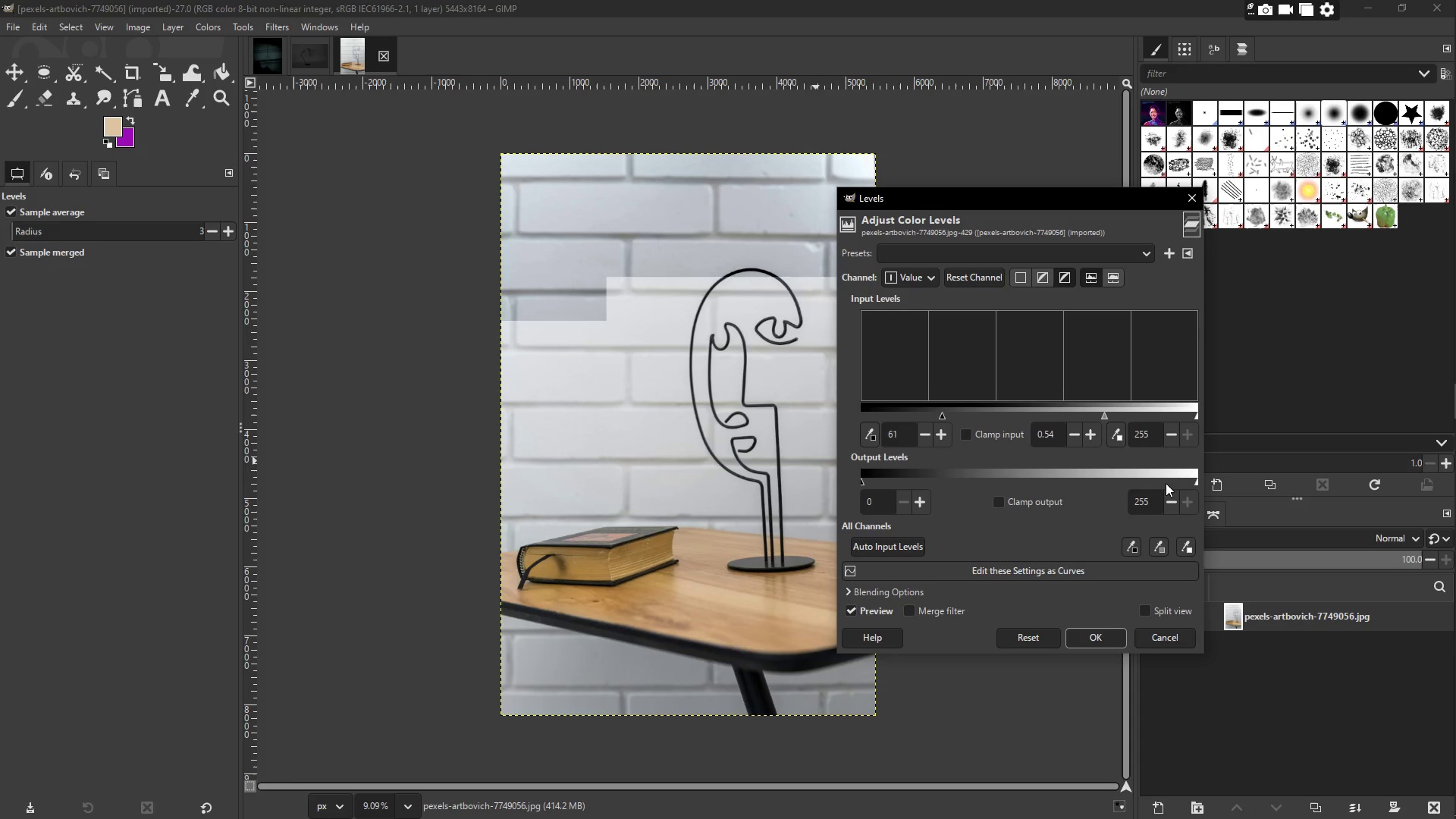 
left_click_drag(start_coordinate=[1198, 481], to_coordinate=[1087, 480])
 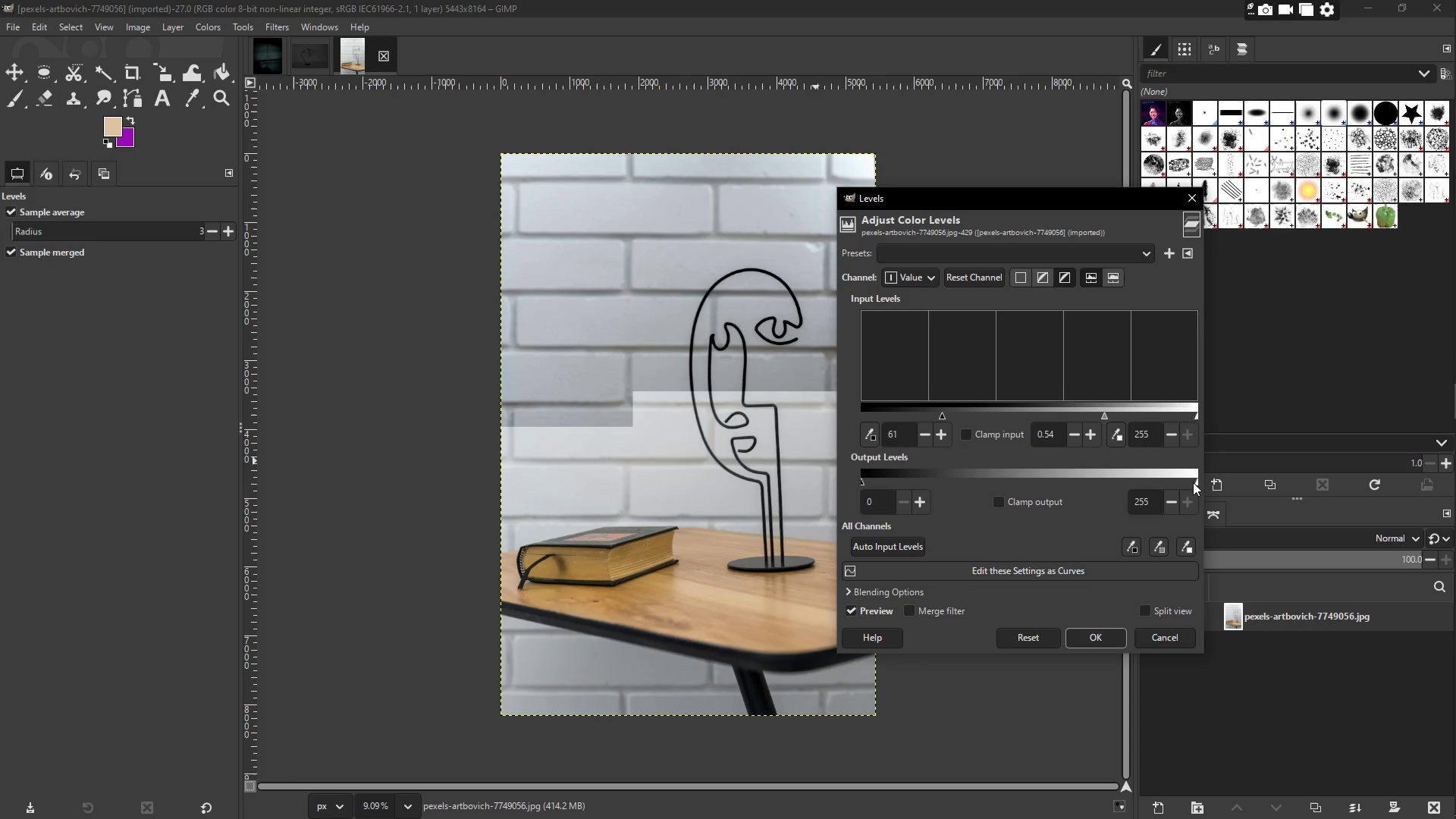 
left_click_drag(start_coordinate=[1195, 485], to_coordinate=[943, 487])
 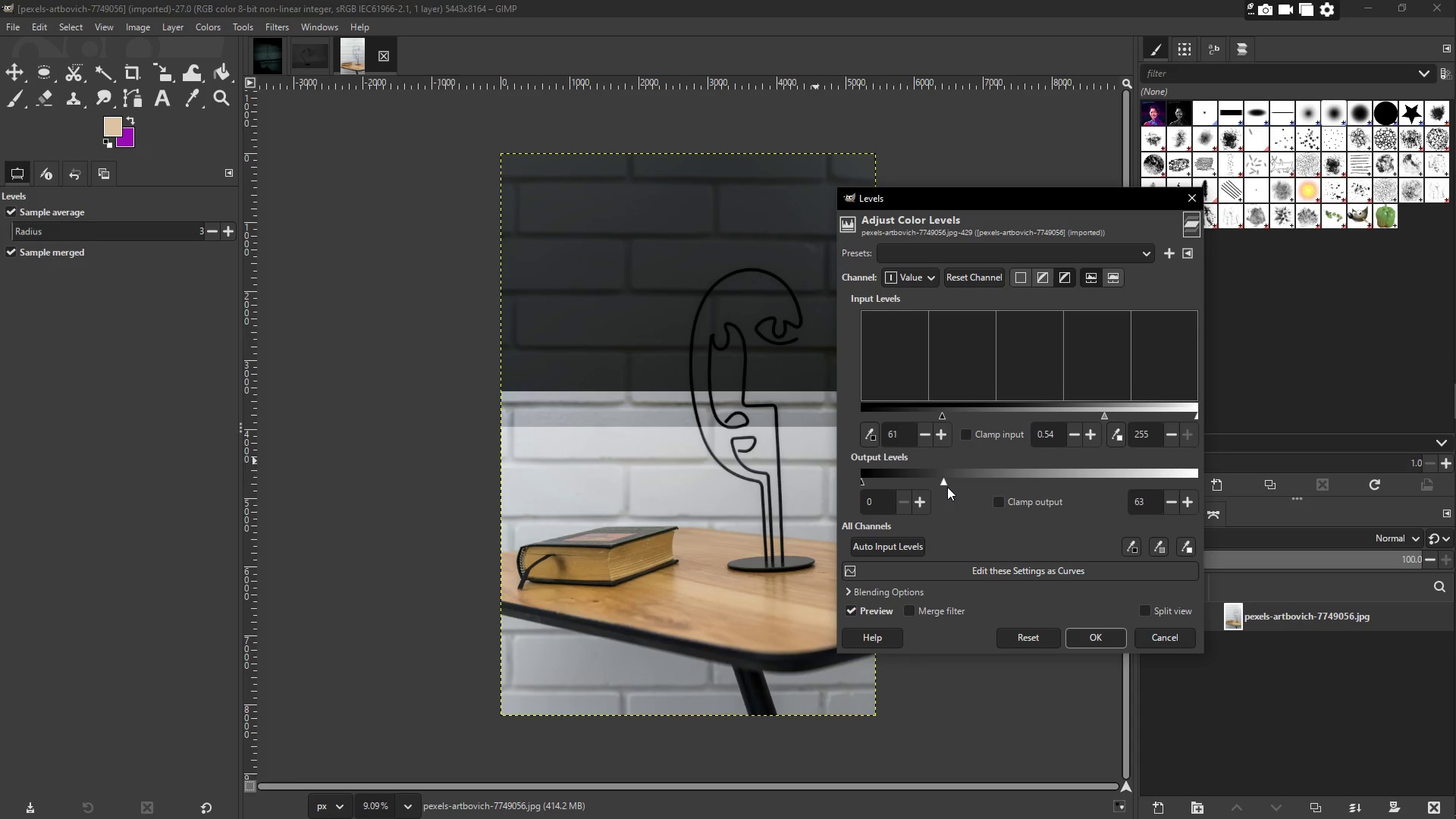 
wait(8.73)
 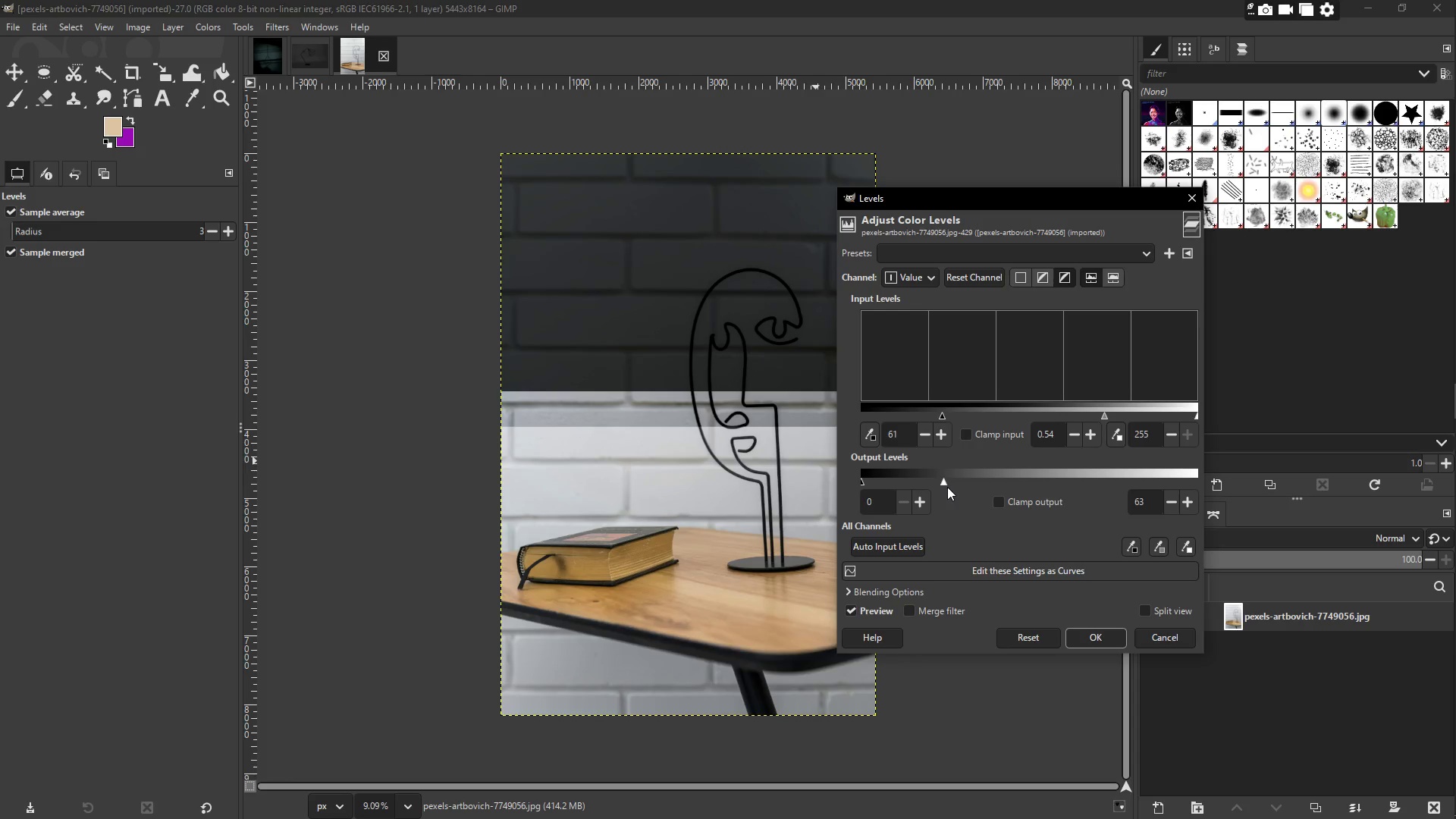 
left_click_drag(start_coordinate=[942, 413], to_coordinate=[868, 413])
 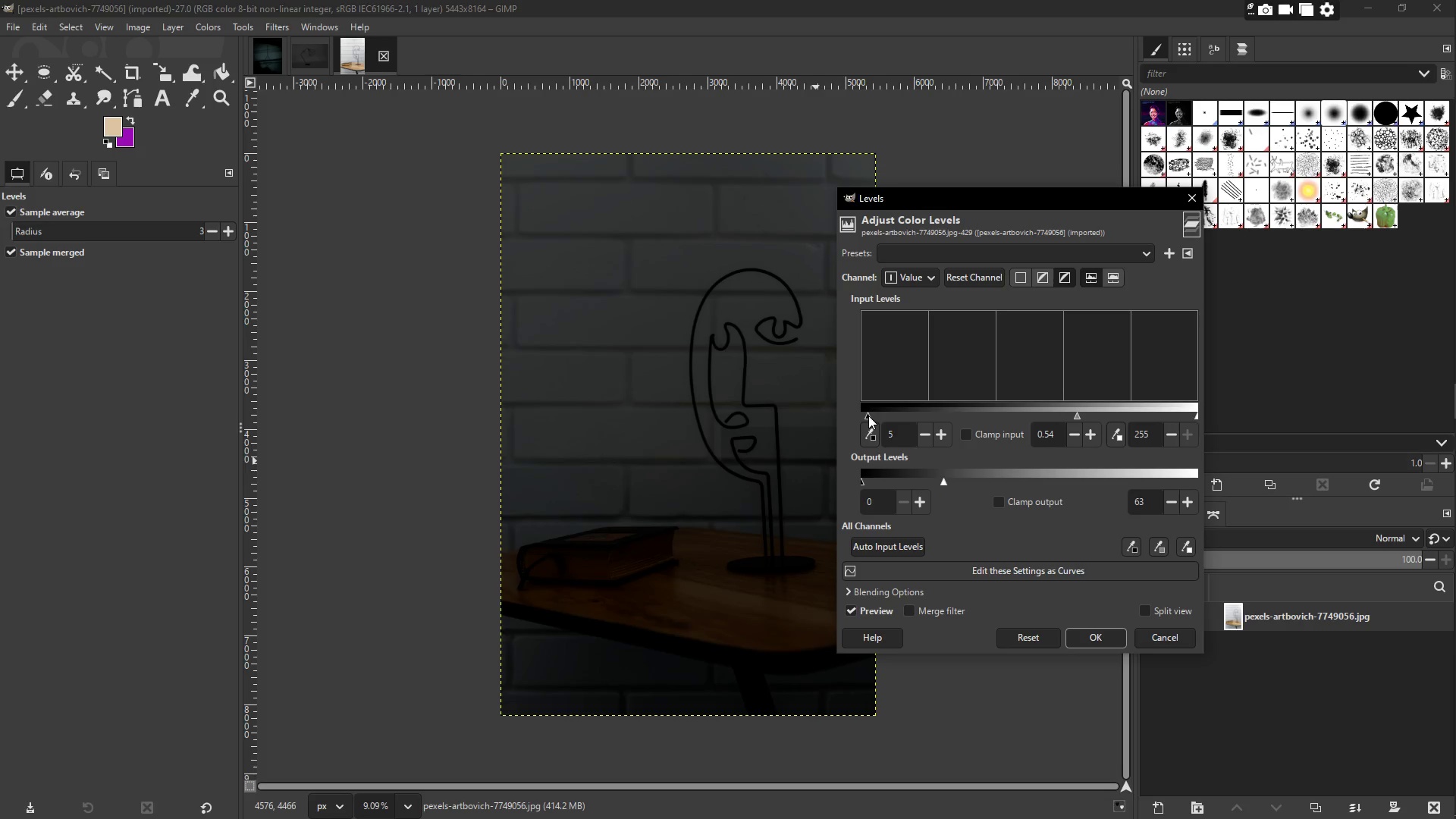 
wait(6.09)
 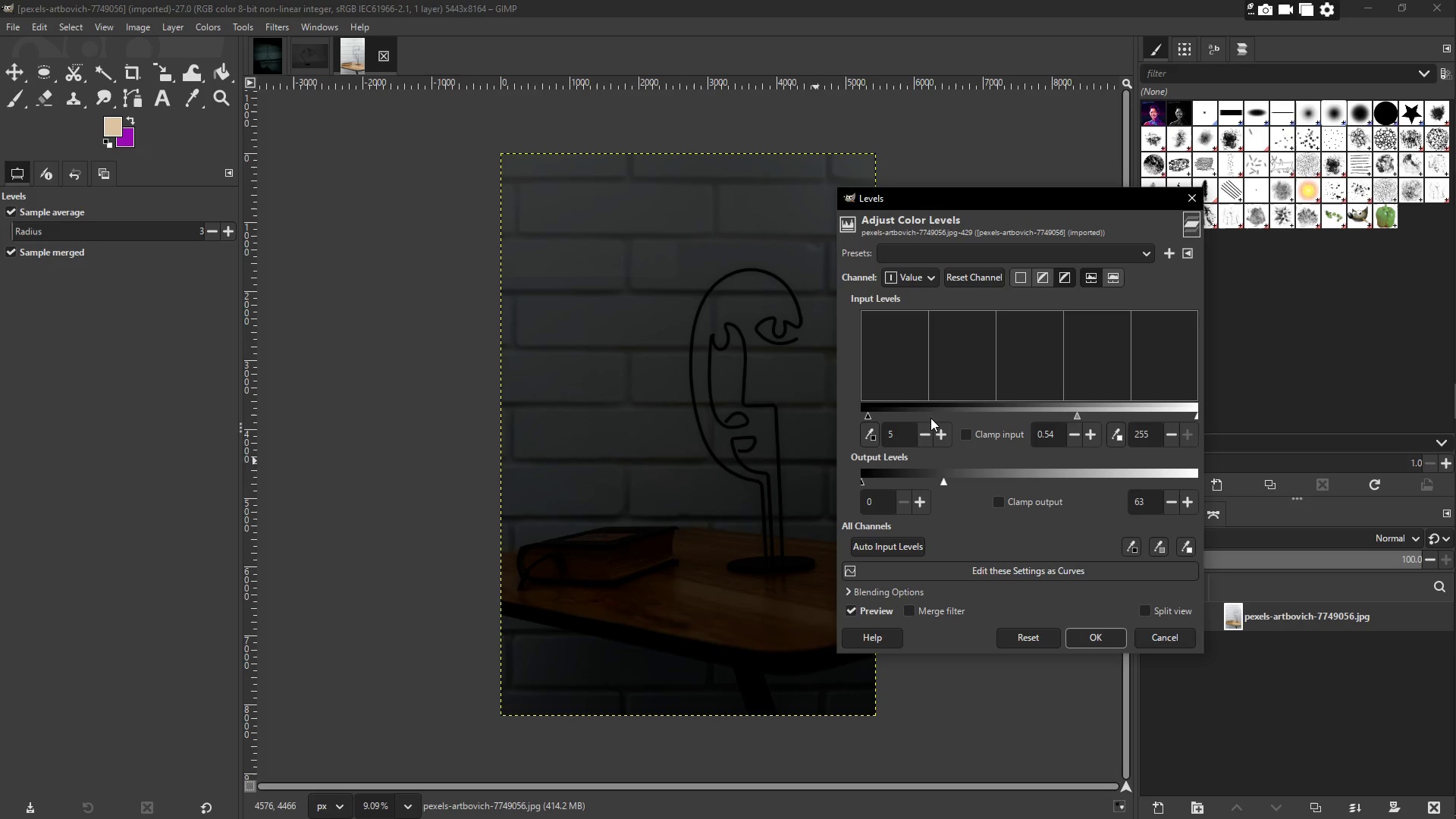 
left_click_drag(start_coordinate=[1194, 417], to_coordinate=[1113, 422])
 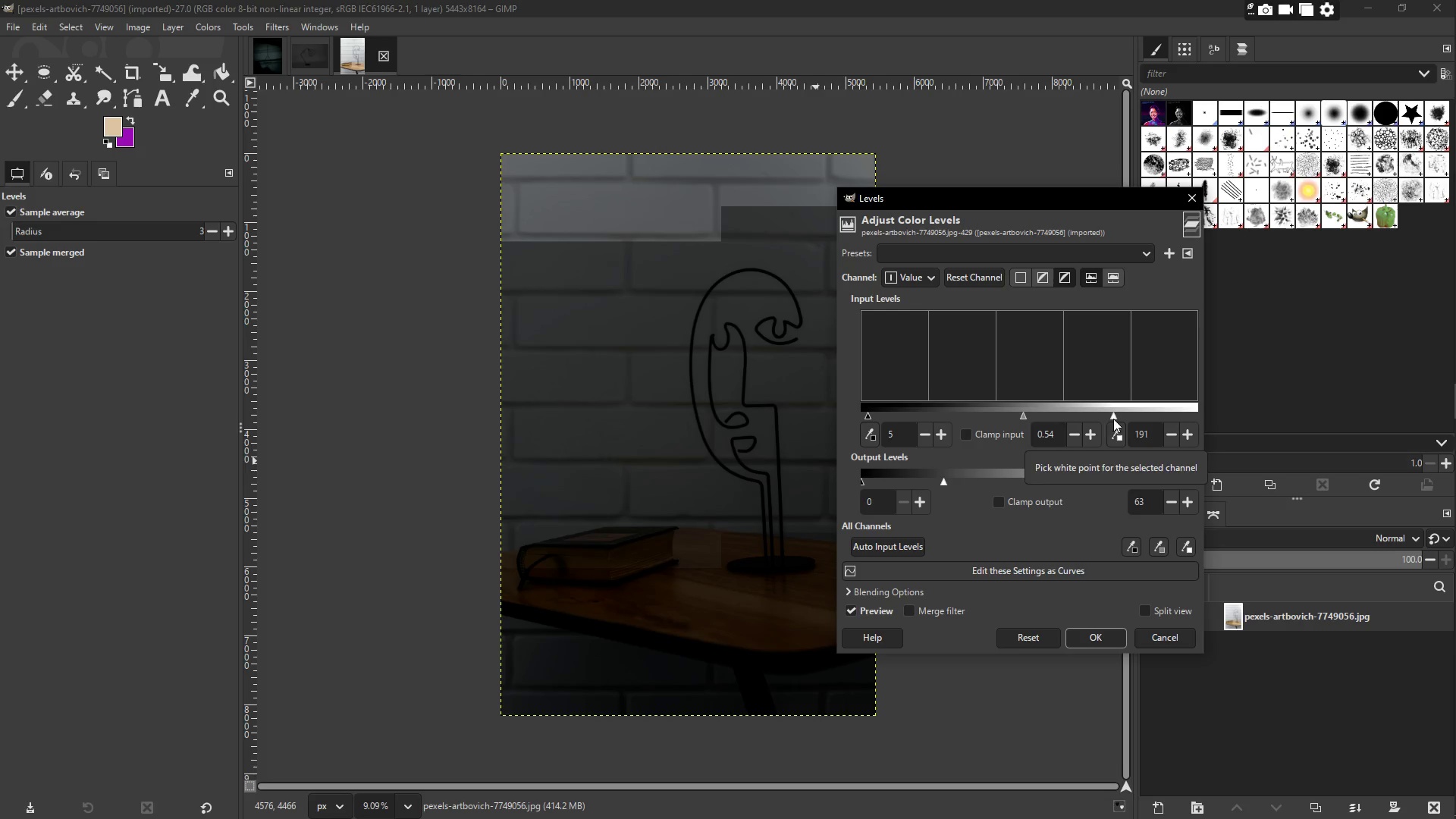 
left_click_drag(start_coordinate=[1113, 417], to_coordinate=[1205, 410])
 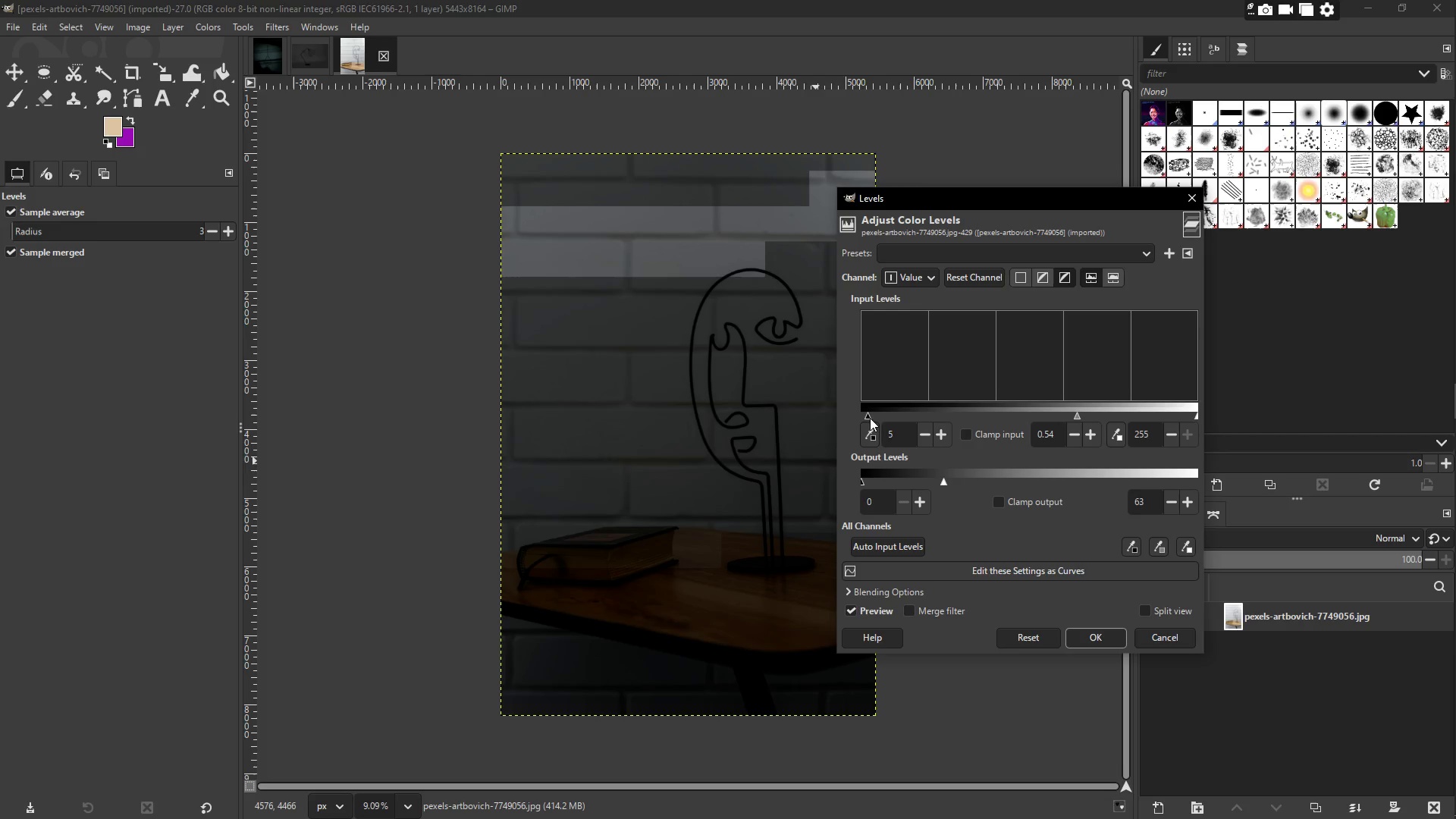 
left_click_drag(start_coordinate=[864, 416], to_coordinate=[956, 413])
 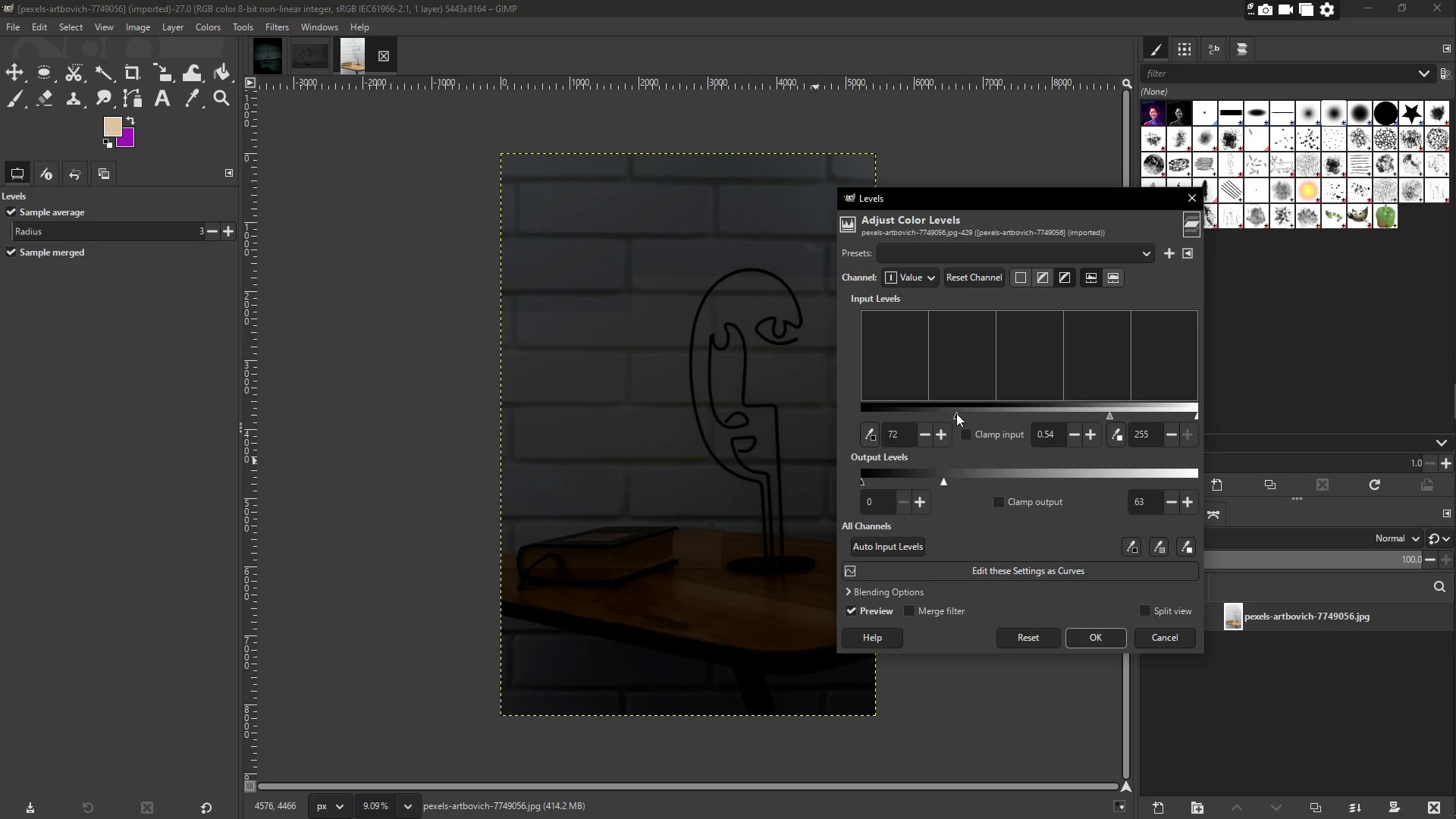 
left_click_drag(start_coordinate=[1109, 416], to_coordinate=[1042, 419])
 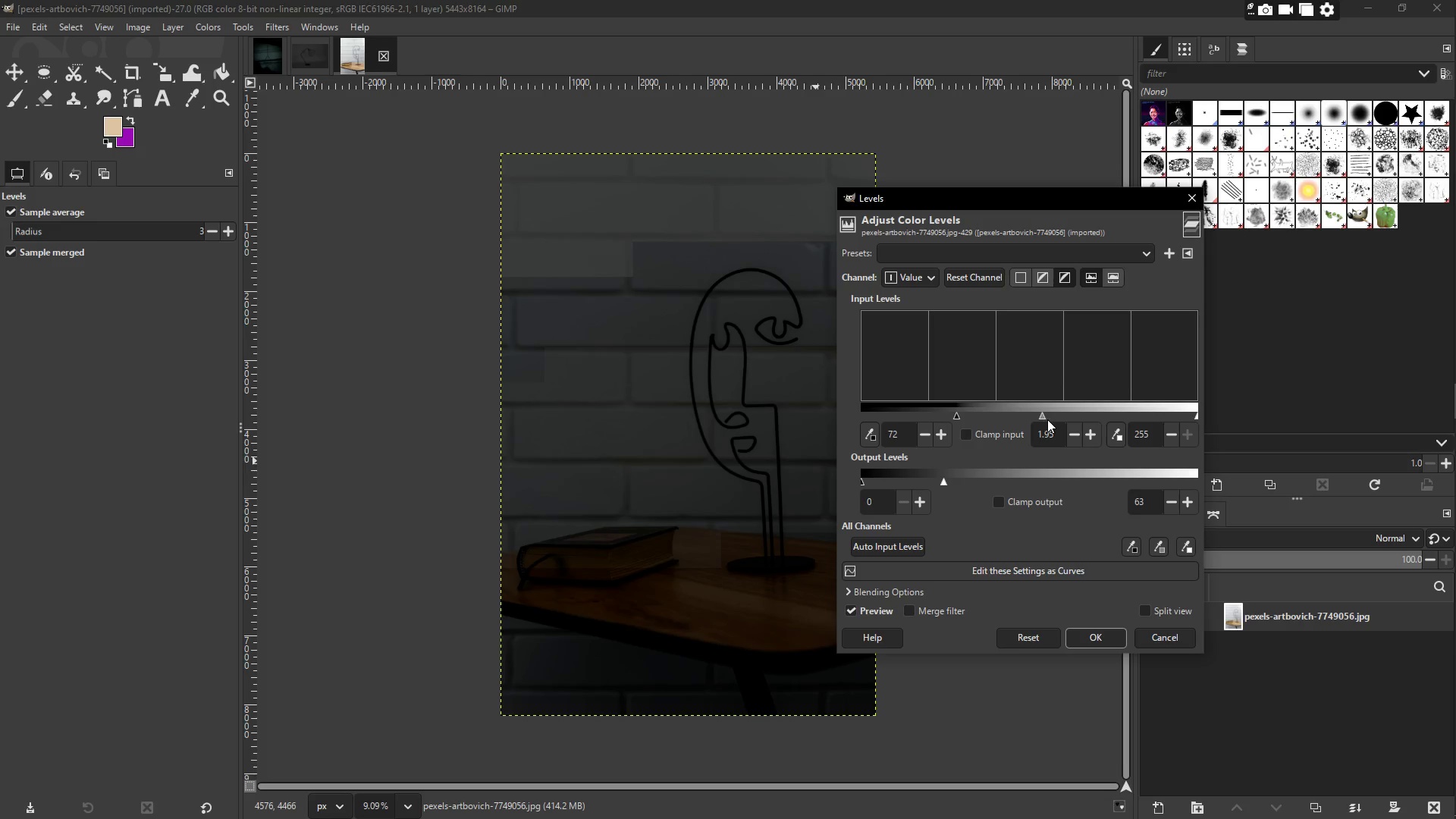 
left_click_drag(start_coordinate=[1043, 418], to_coordinate=[1113, 419])
 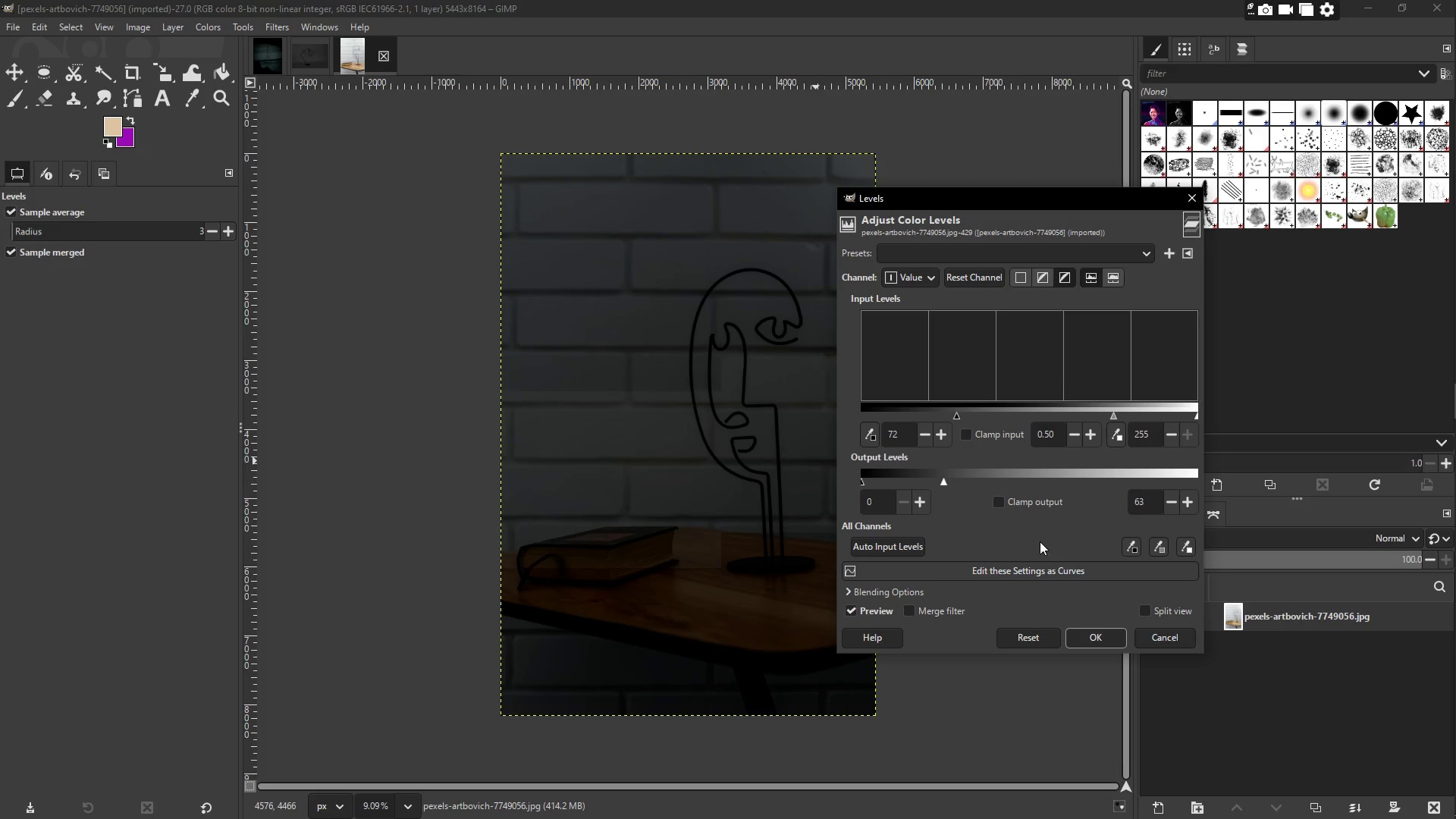 
left_click([1092, 644])
 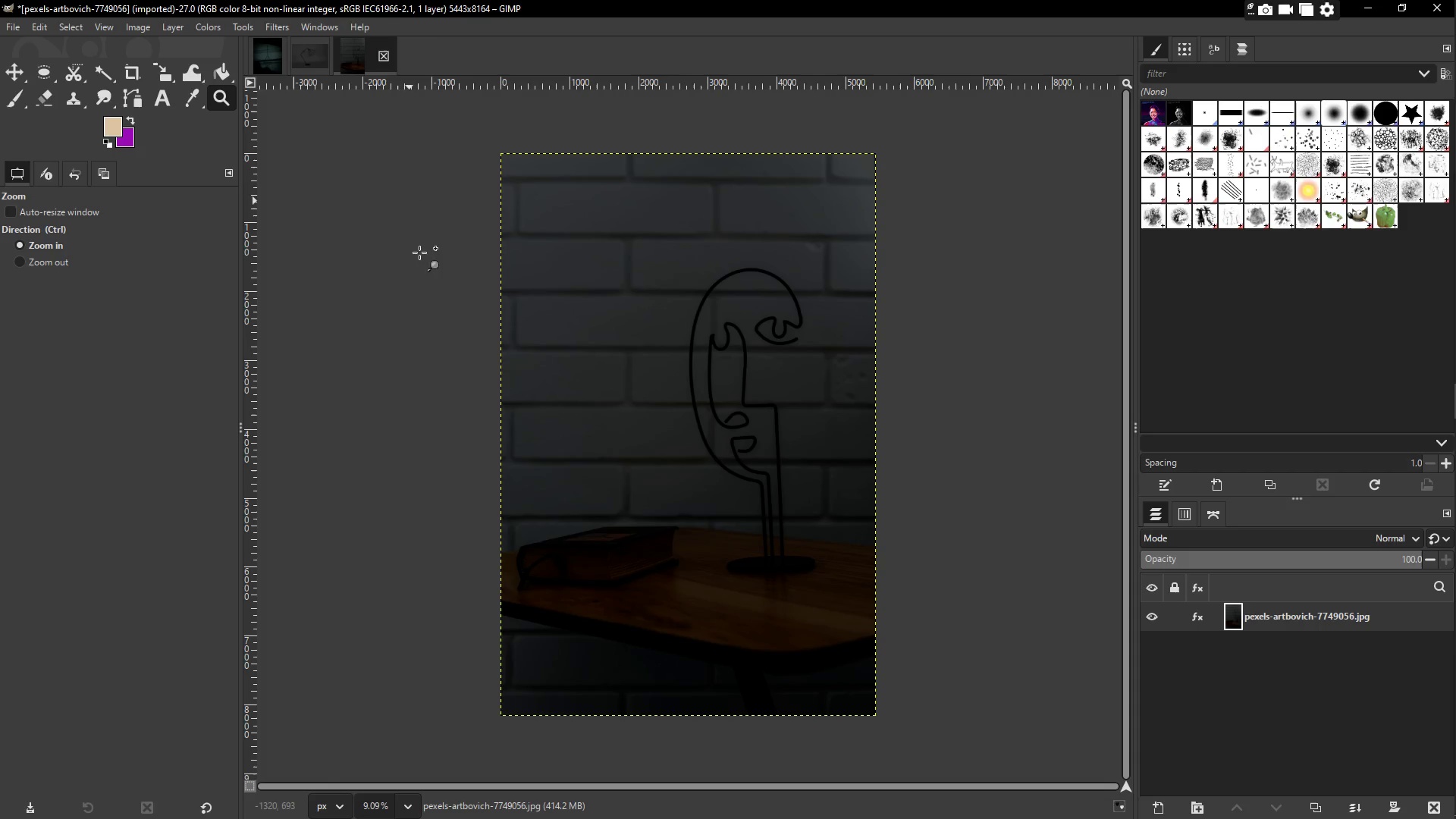 
left_click([275, 56])
 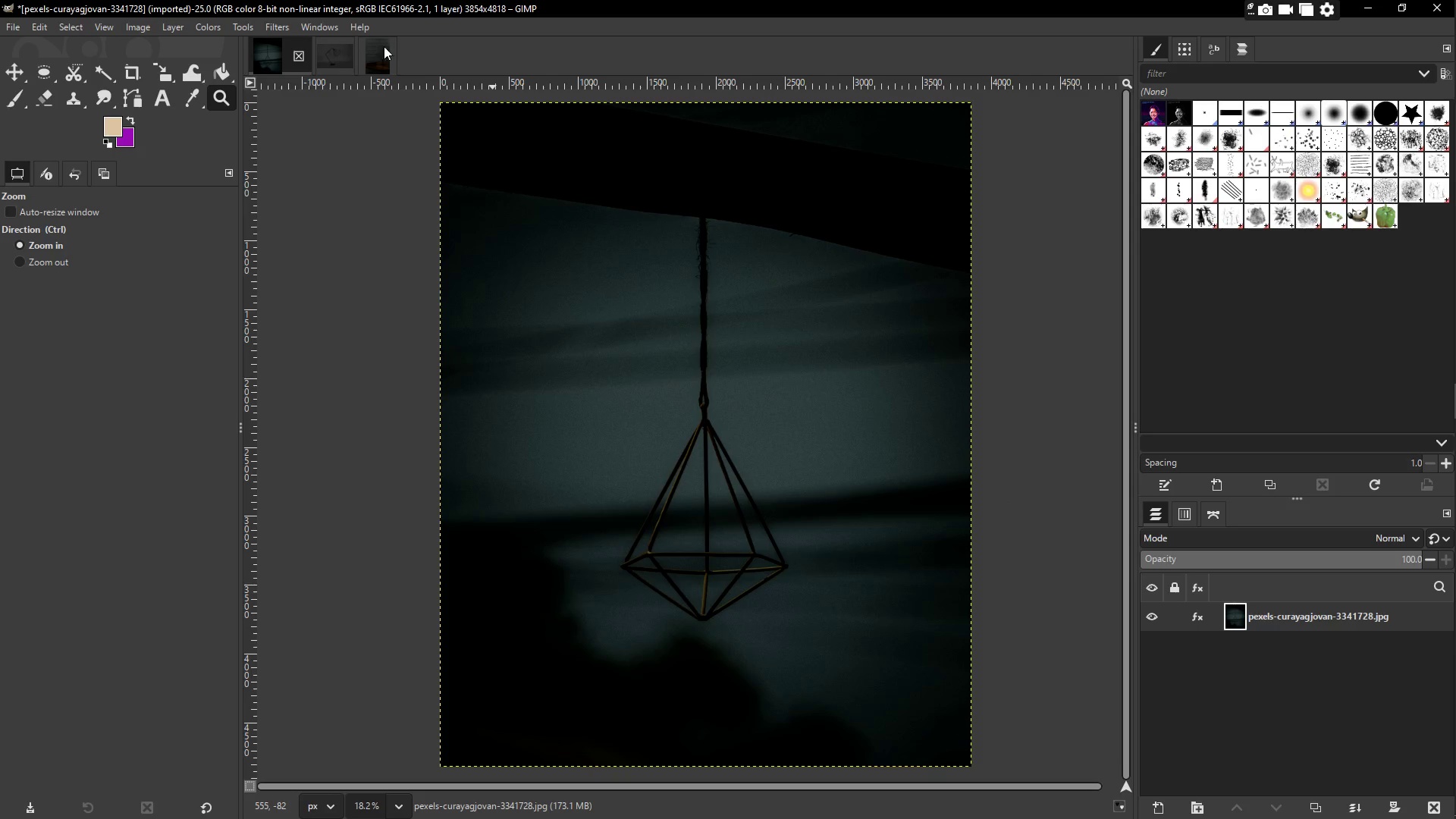 
left_click([338, 53])
 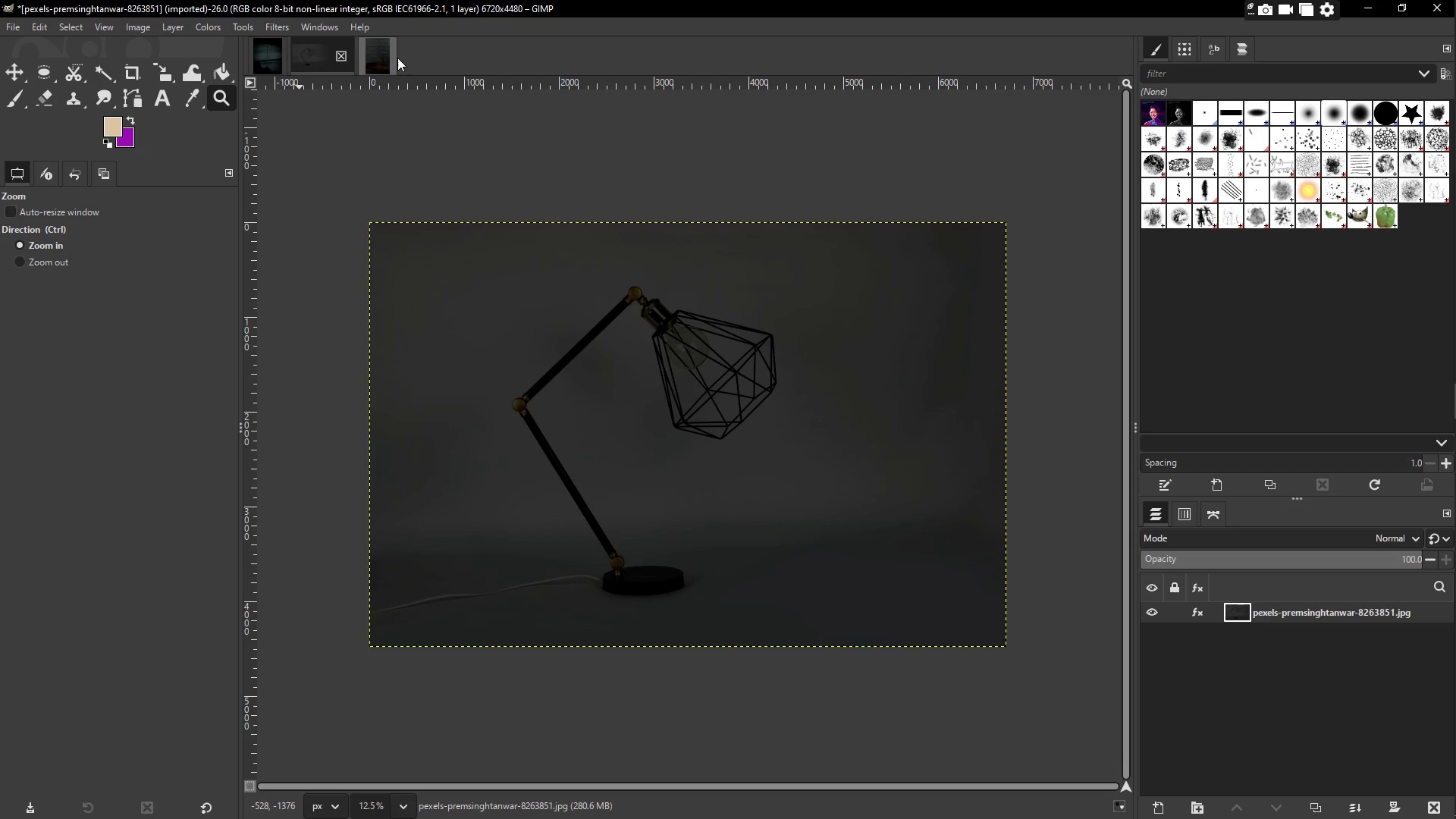 
left_click([388, 58])
 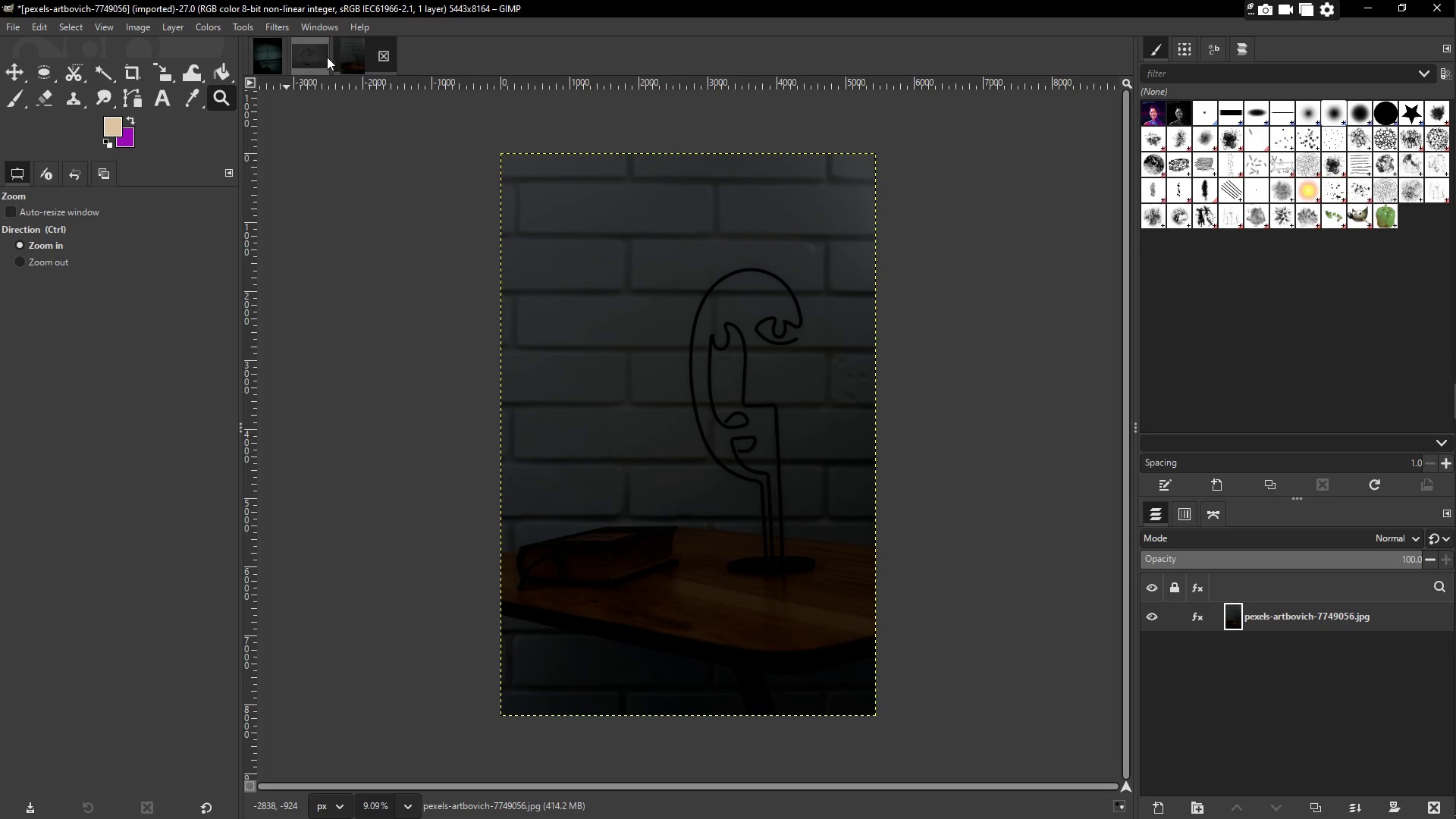 
left_click([309, 52])
 